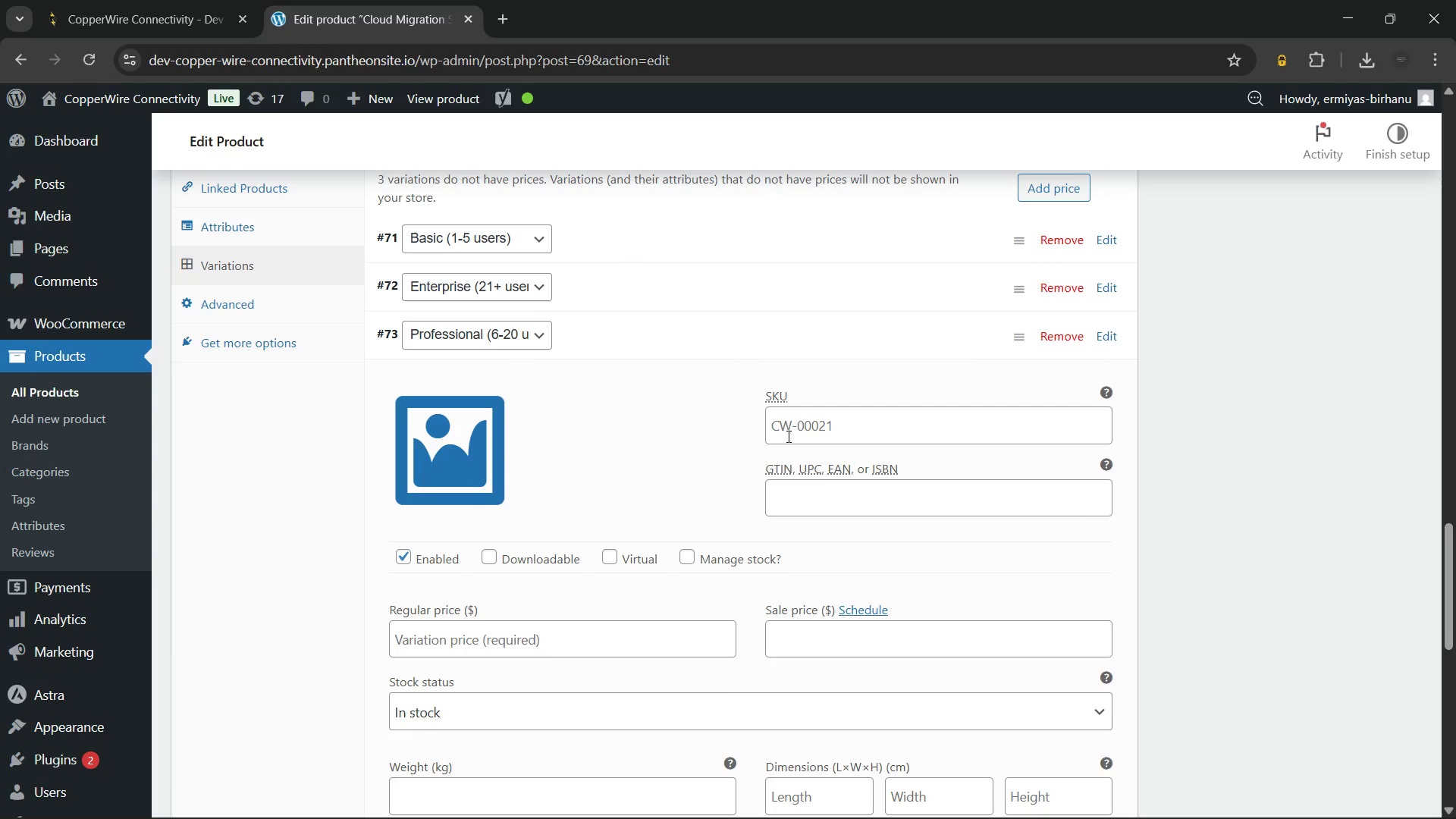 
left_click([787, 428])
 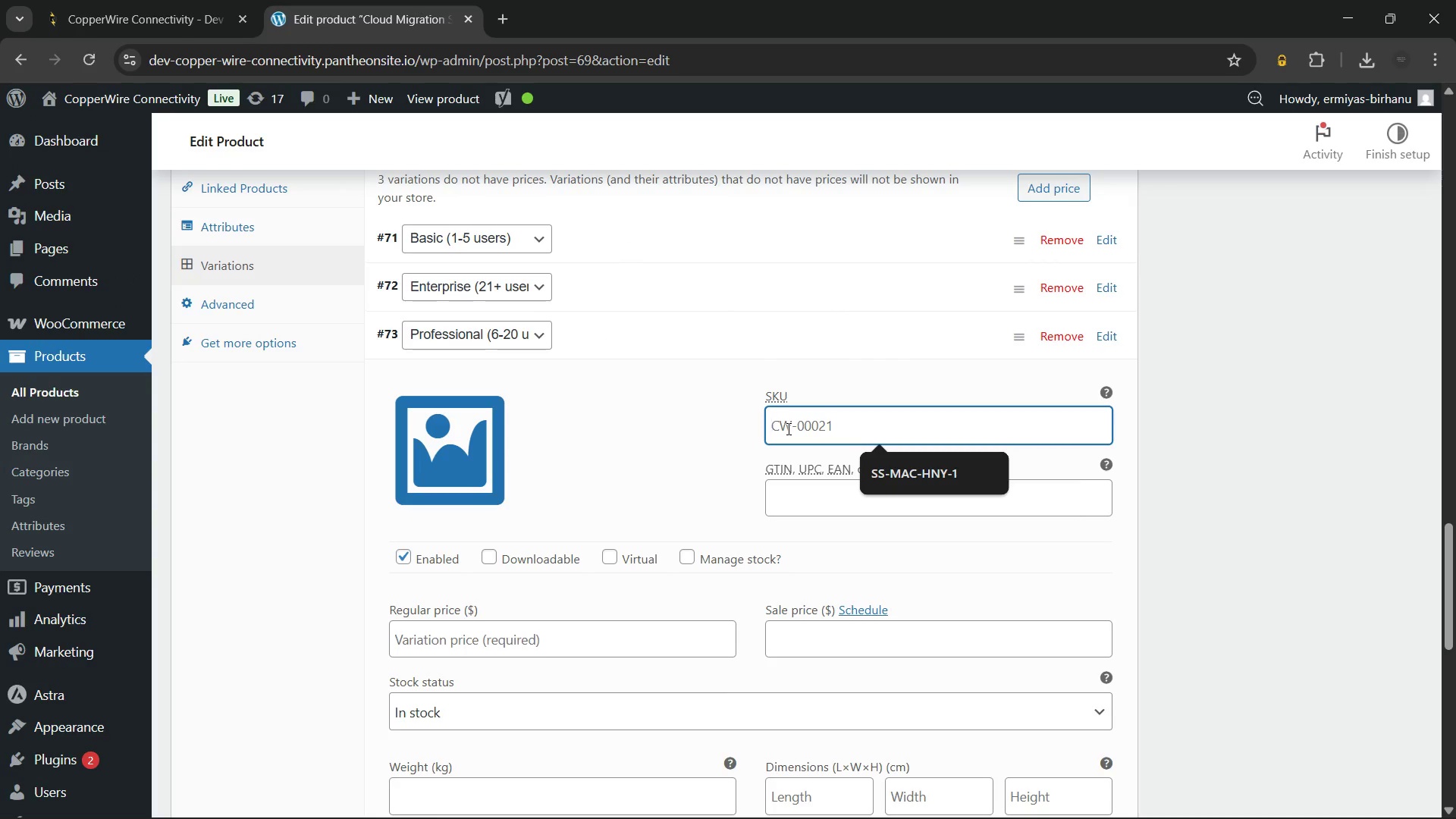 
key(Control+V)
 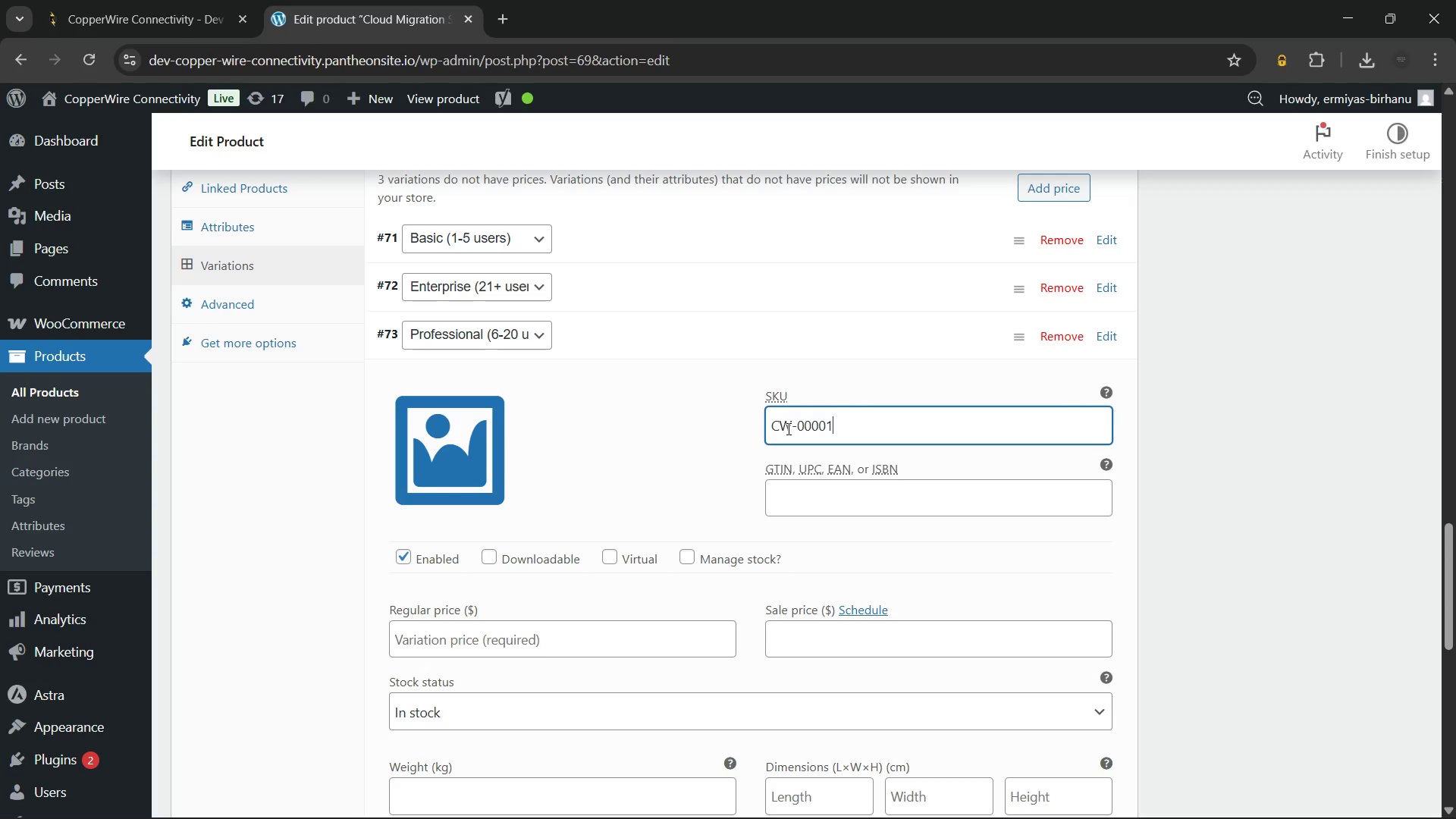 
key(Backspace)
 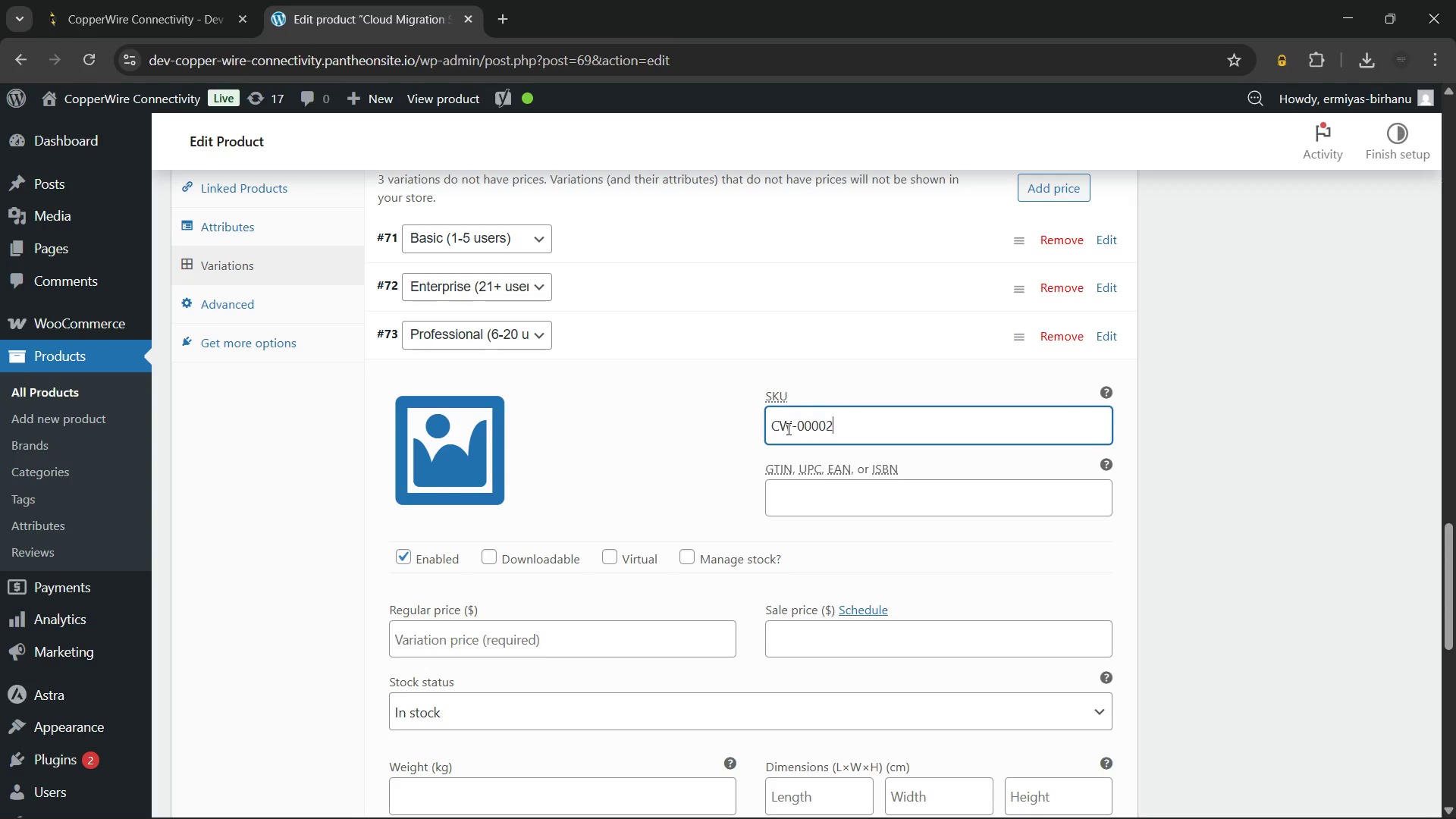 
key(2)
 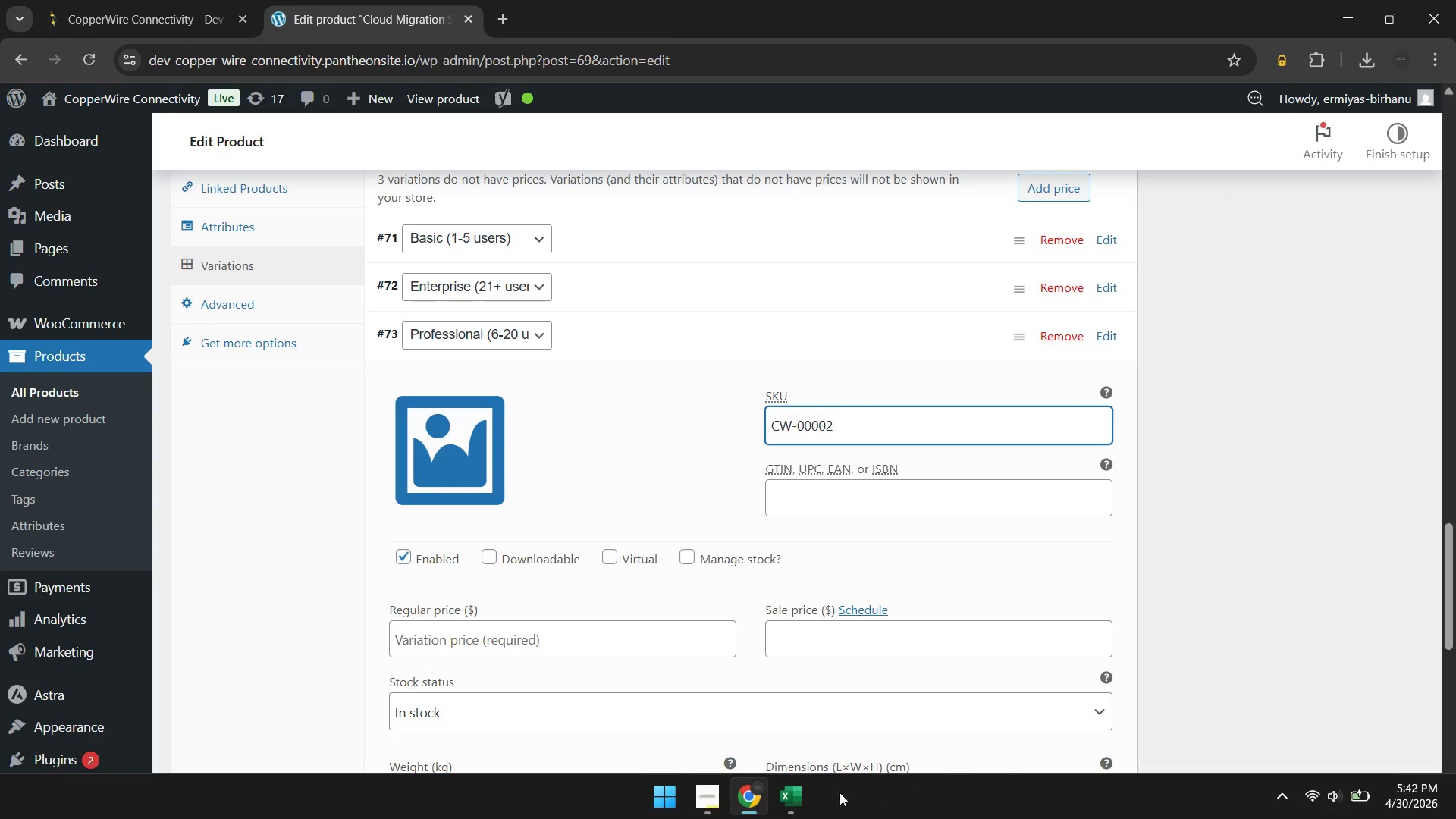 
left_click([780, 800])
 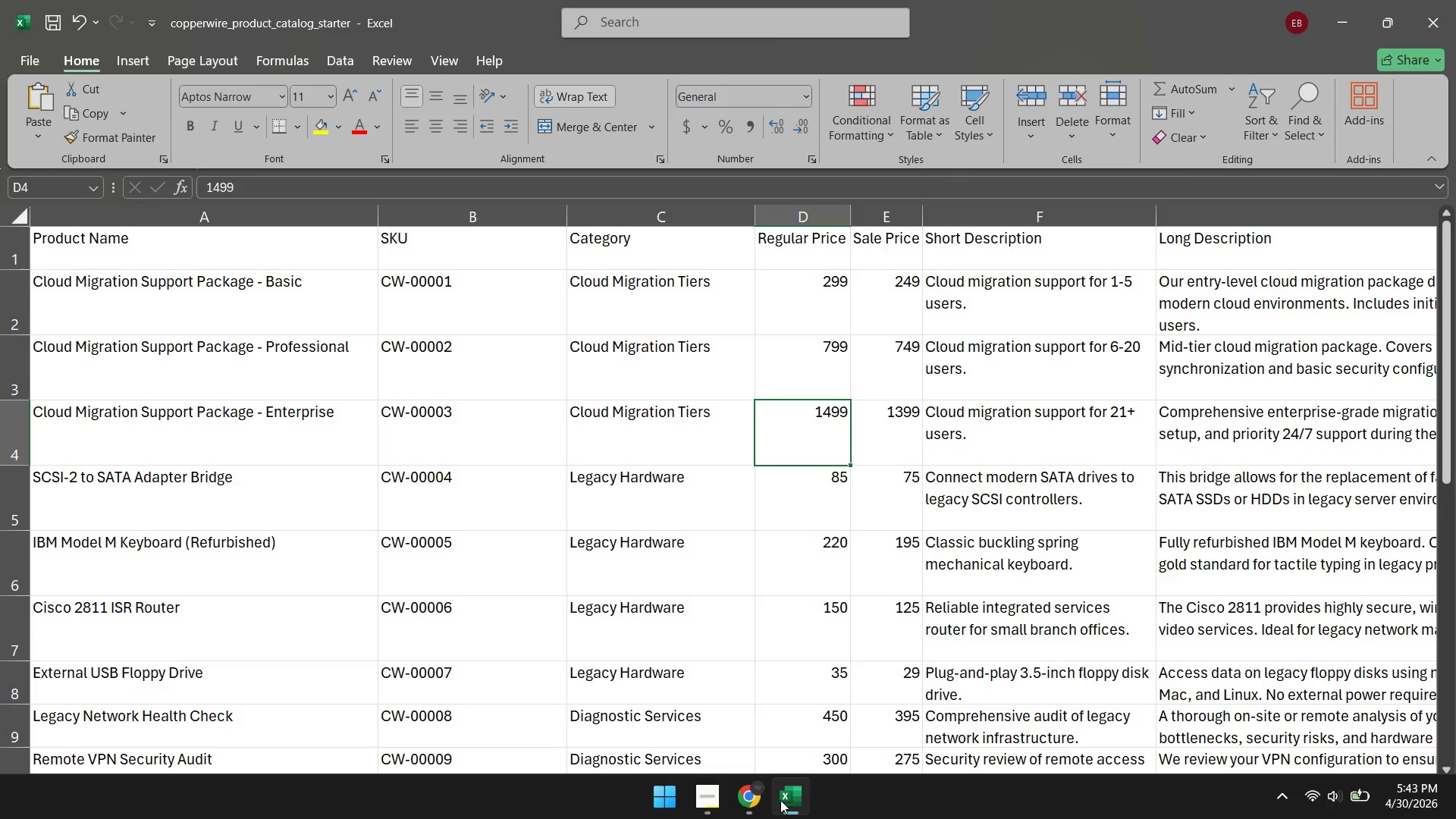 
wait(5.53)
 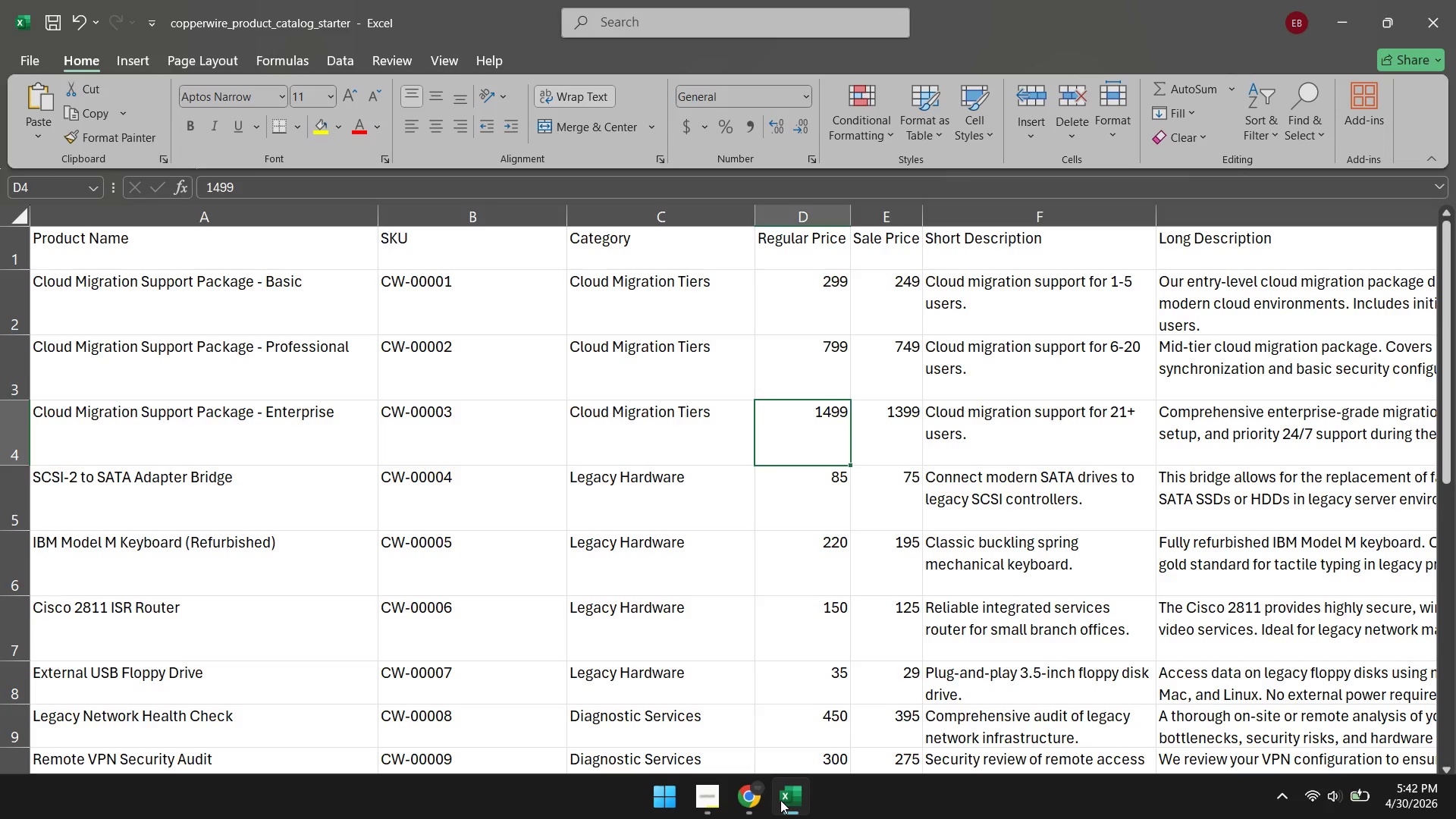 
left_click([756, 800])
 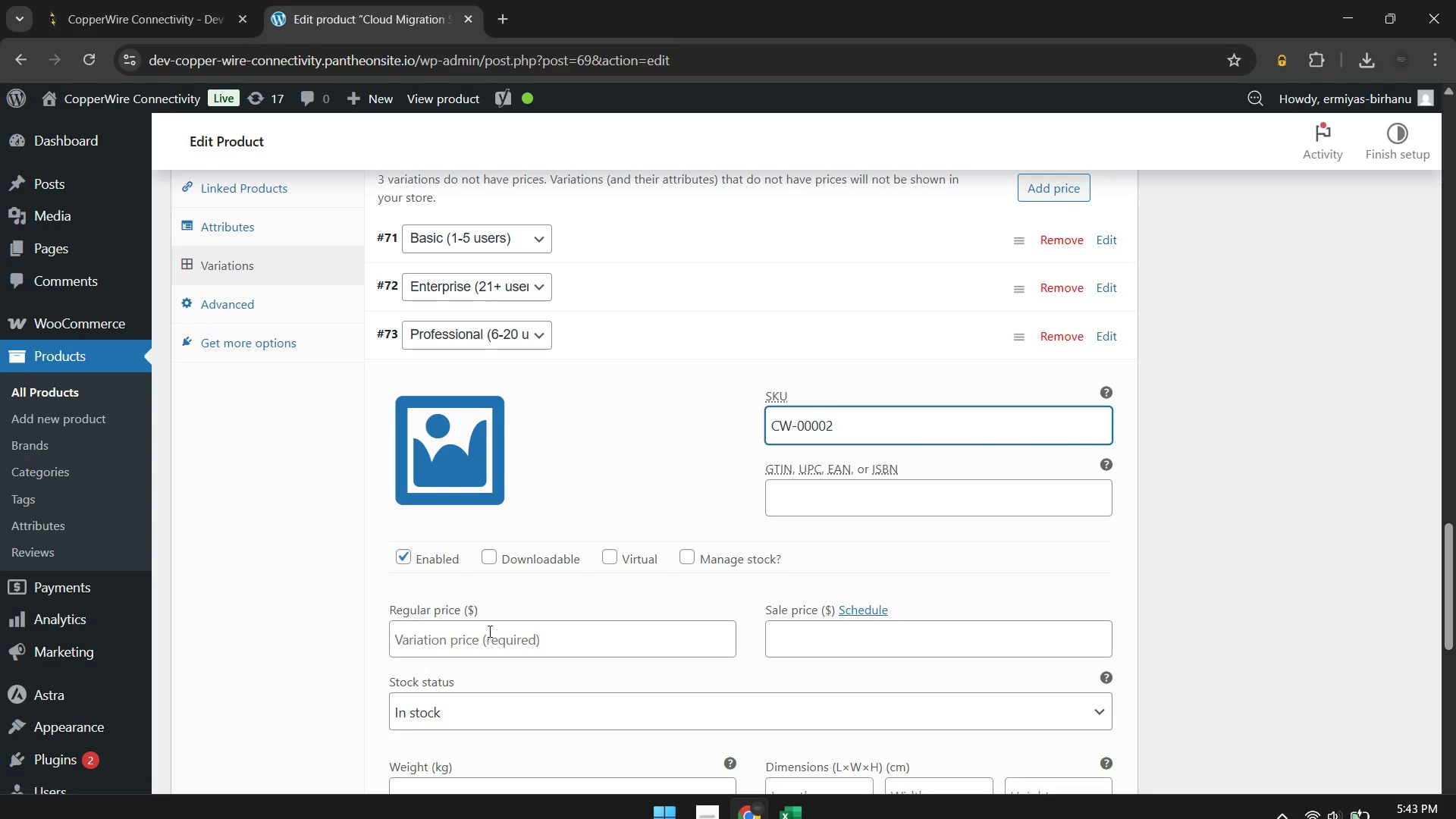 
left_click([504, 648])
 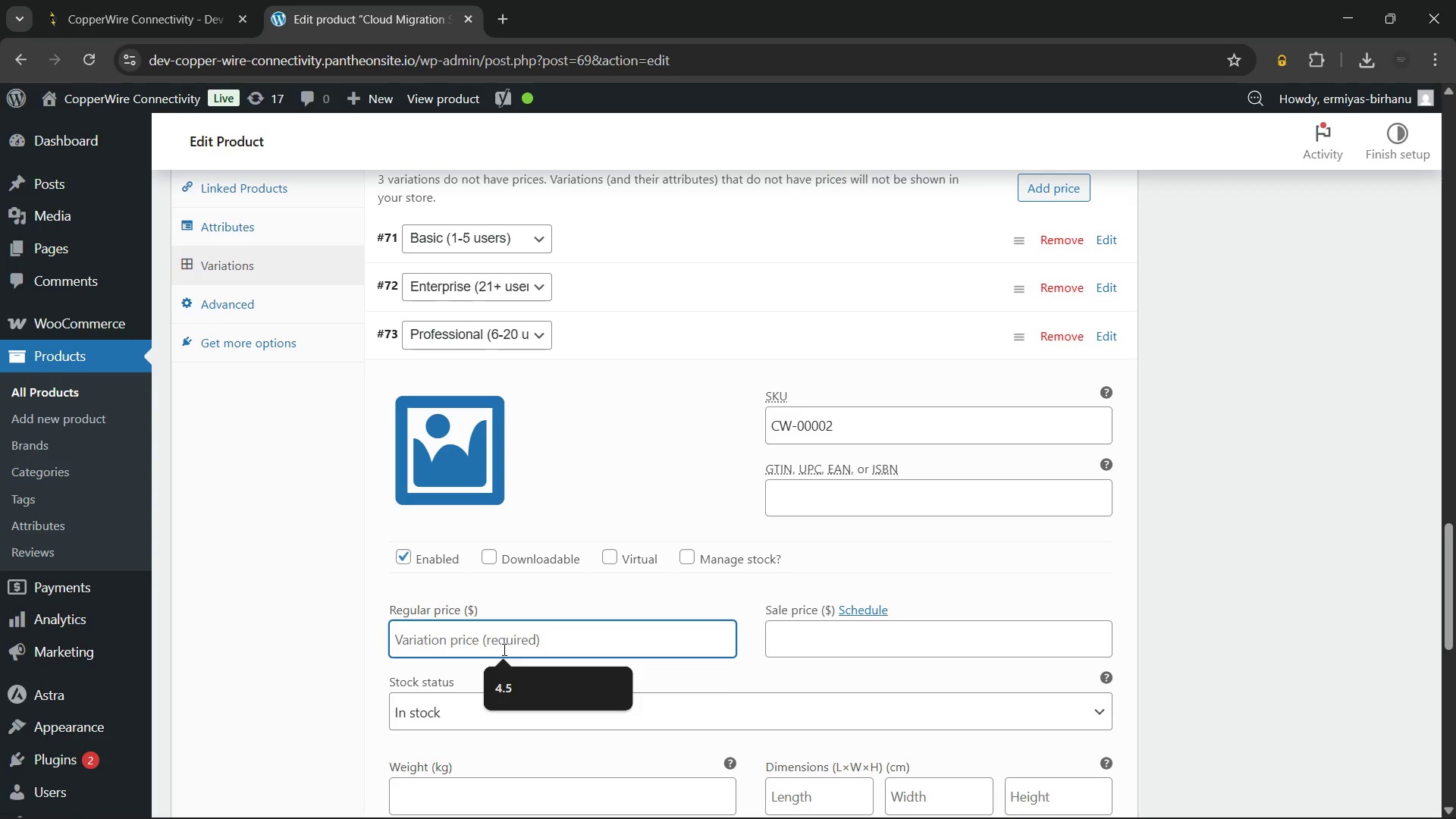 
key(Numpad7)
 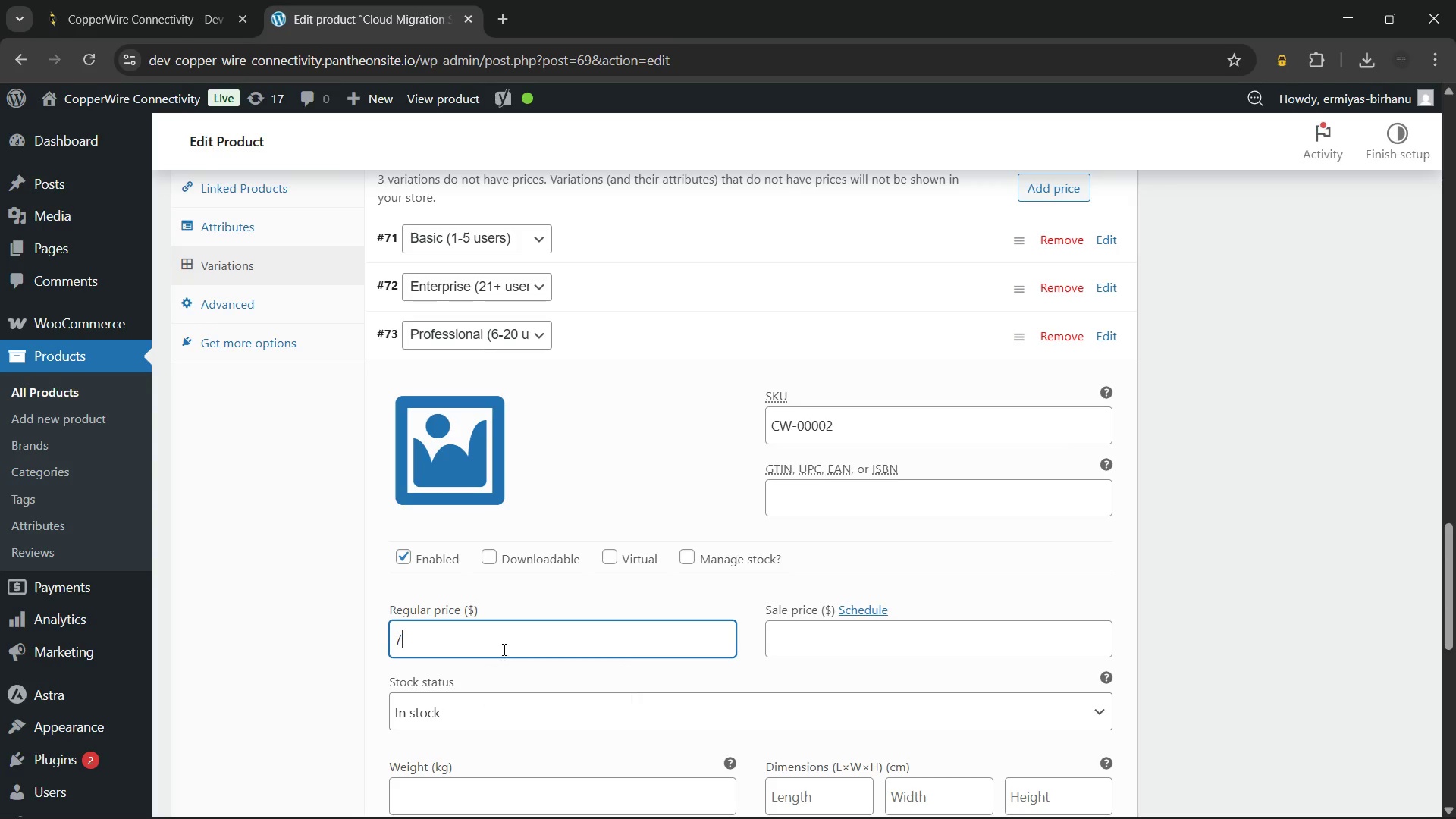 
key(Numpad9)
 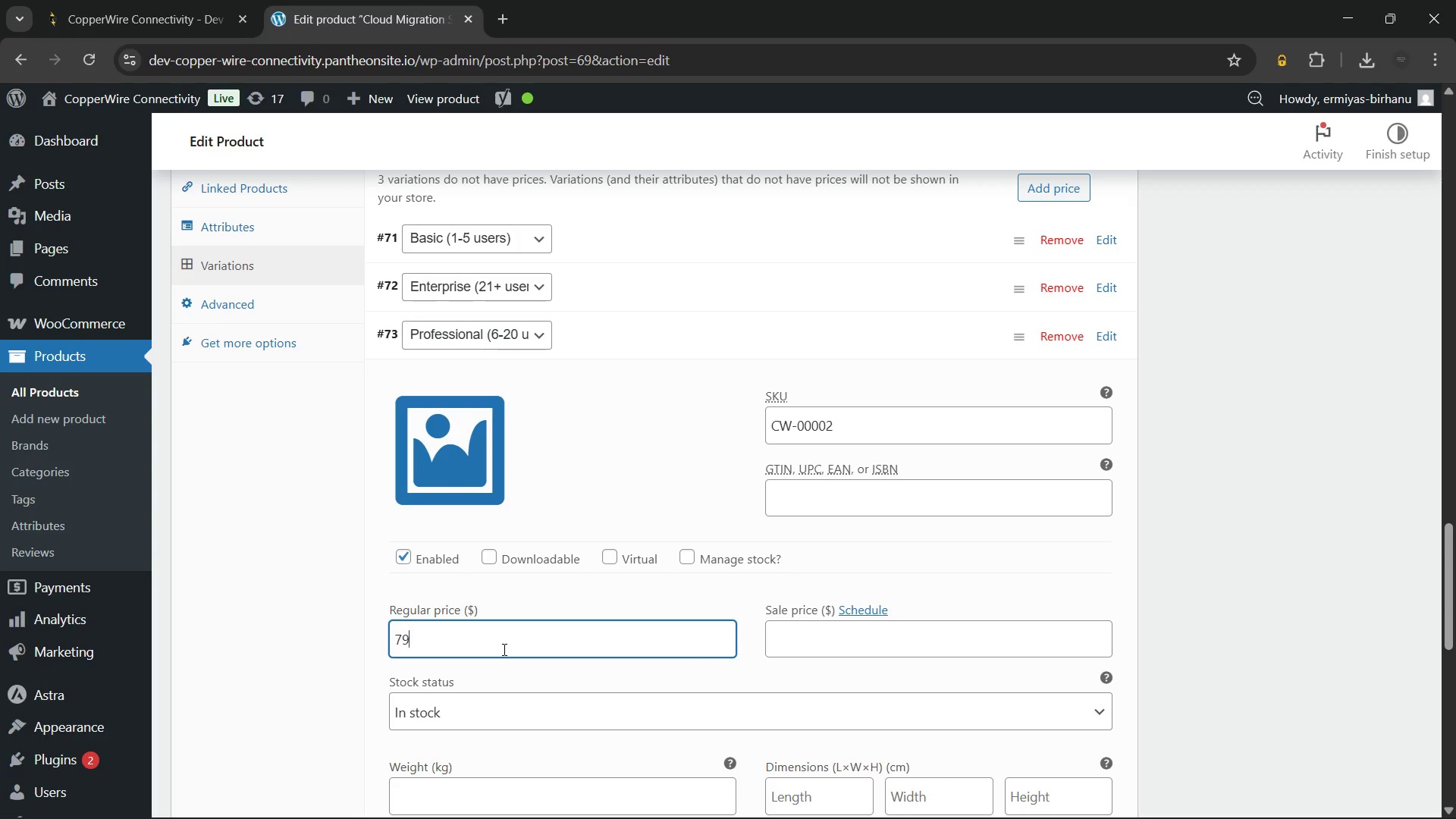 
key(Numpad9)
 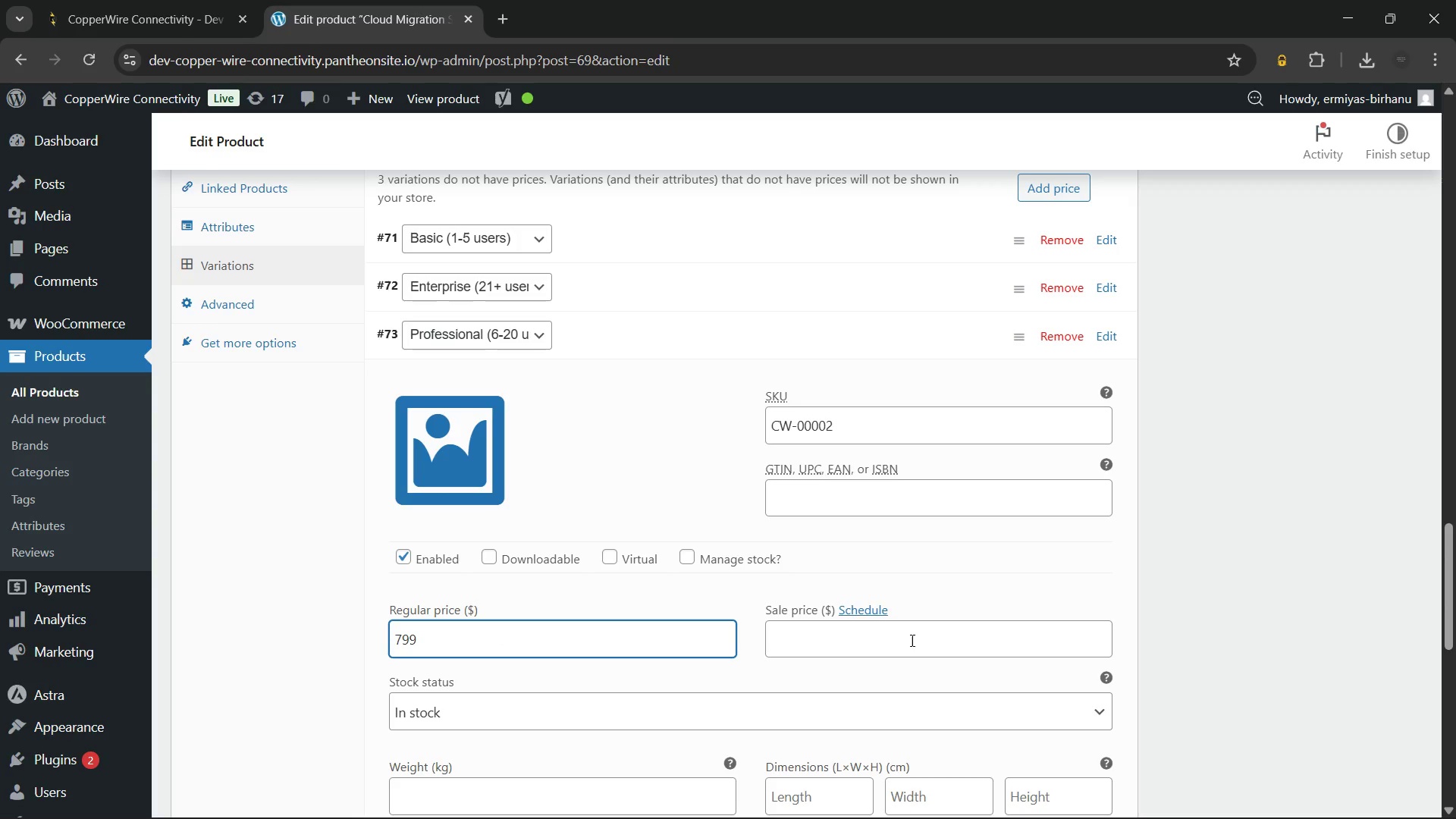 
left_click([911, 640])
 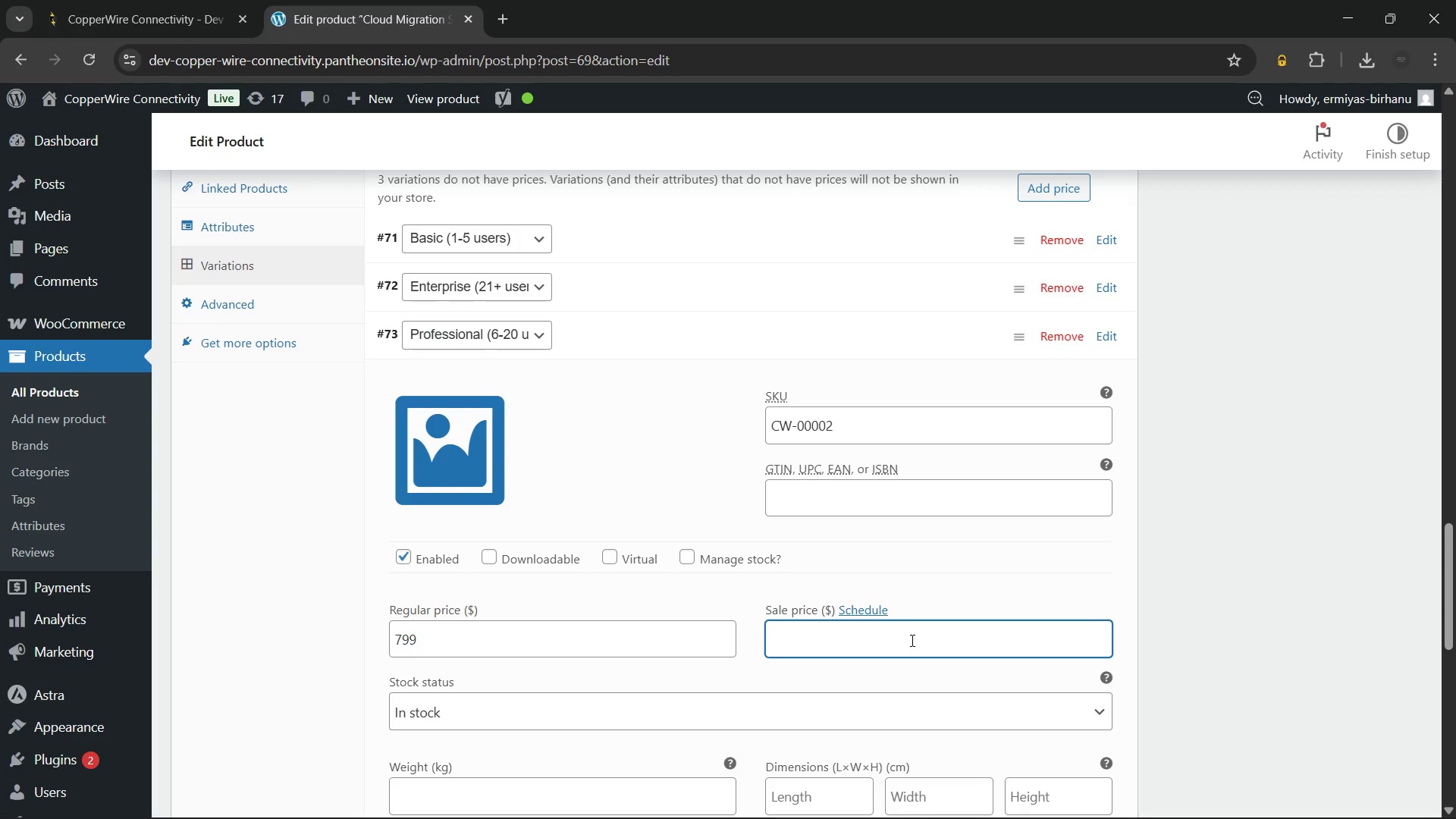 
key(Numpad7)
 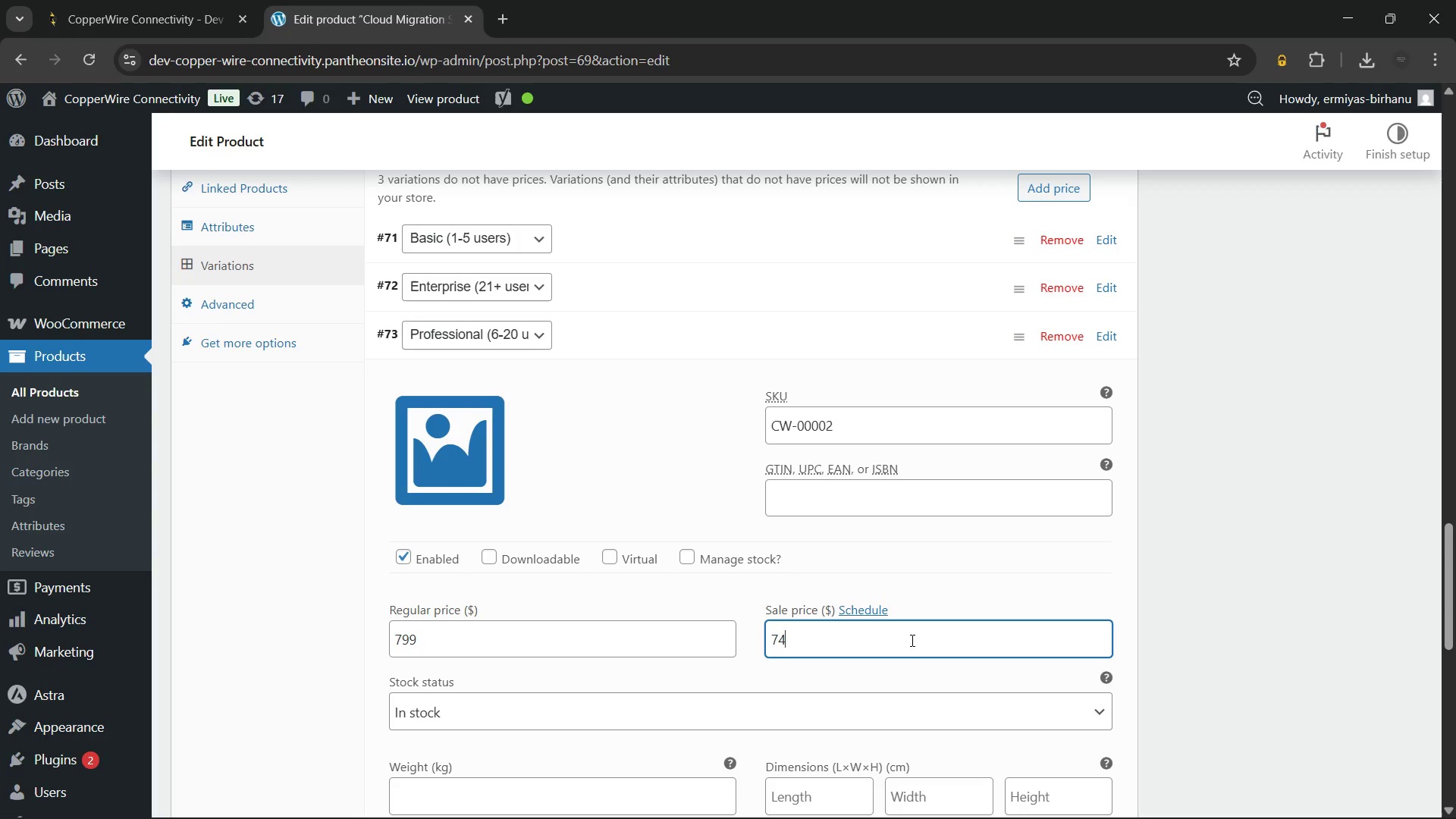 
key(Numpad4)
 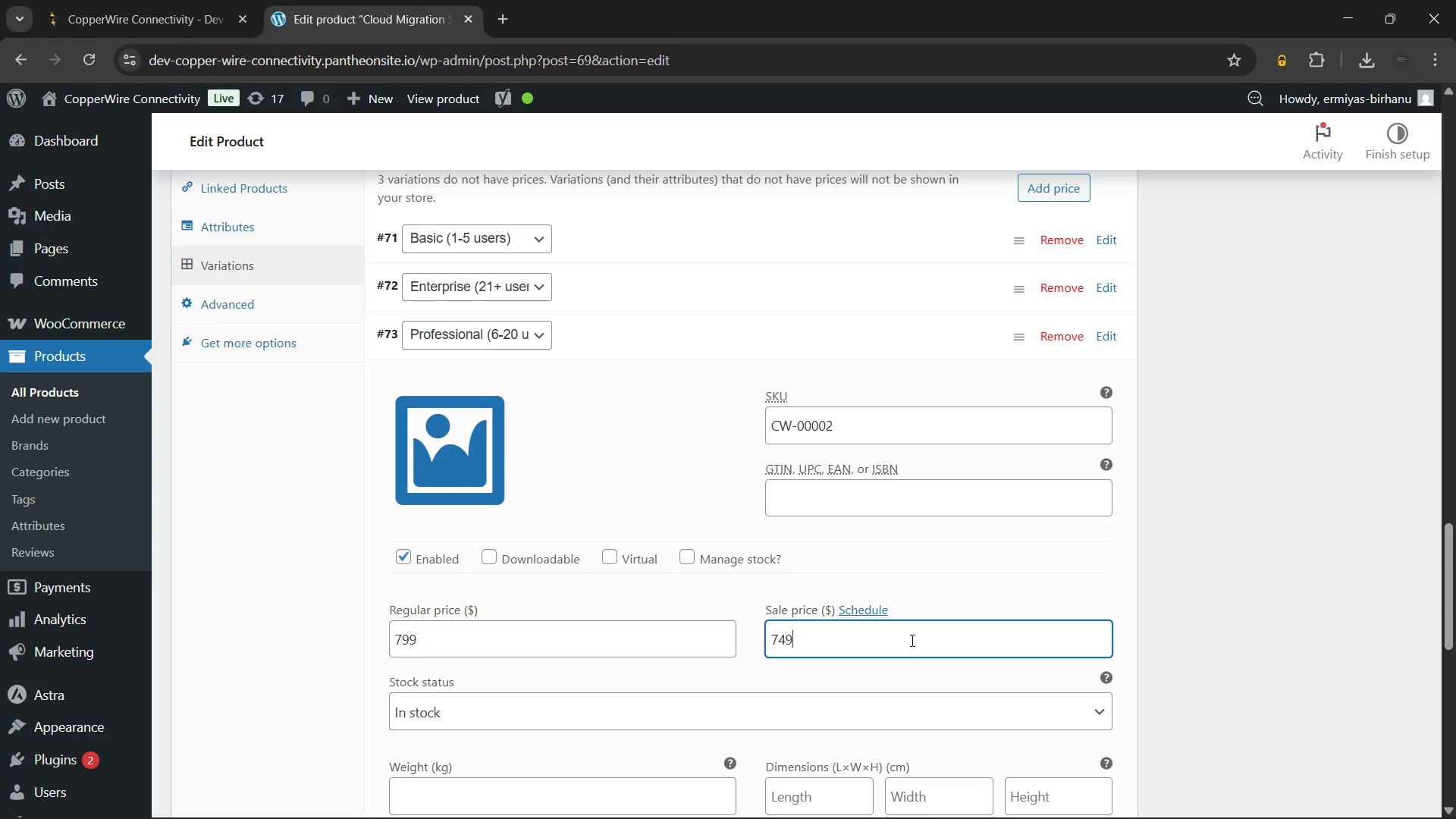 
key(Numpad9)
 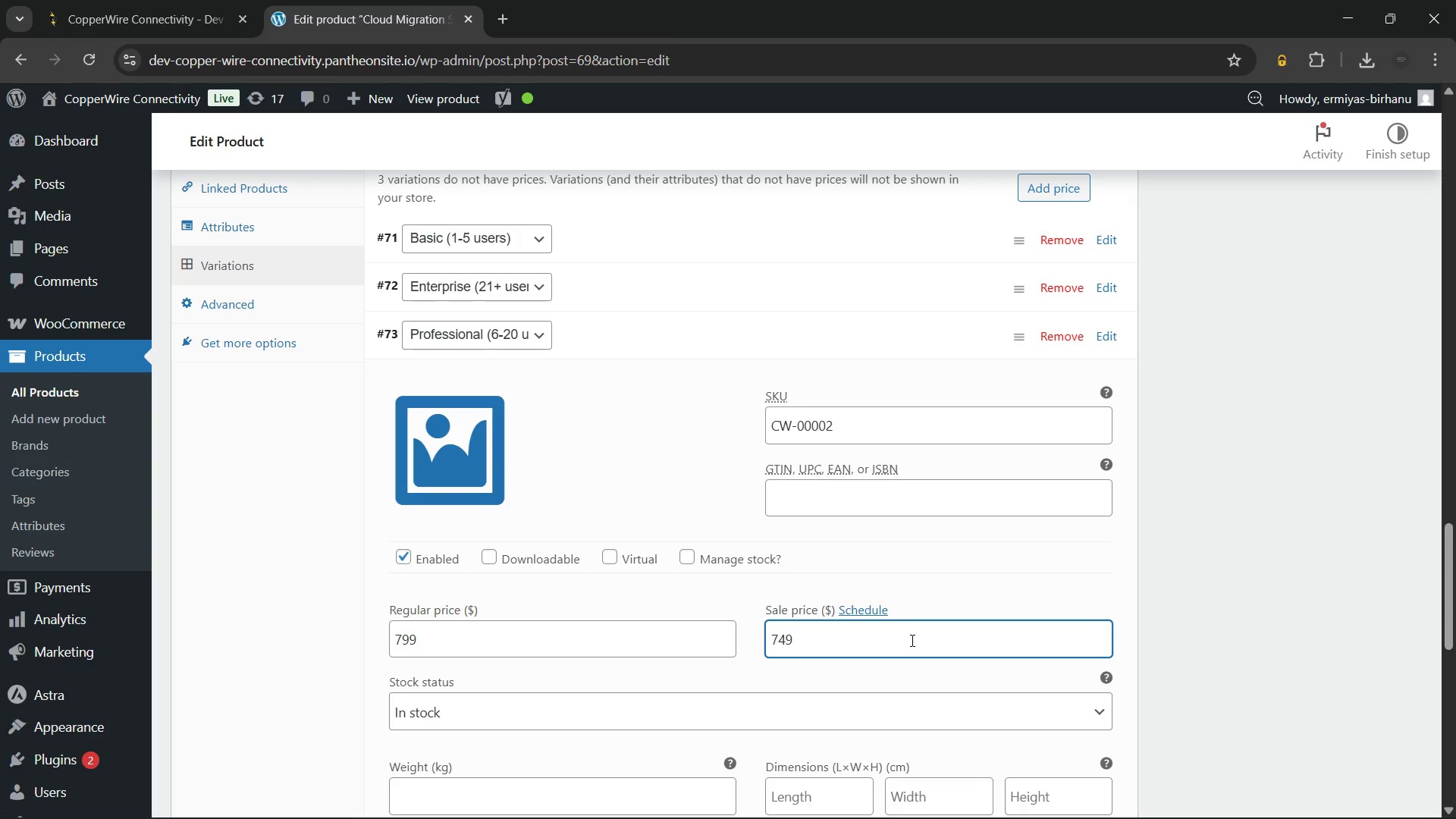 
key(NumpadDecimal)
 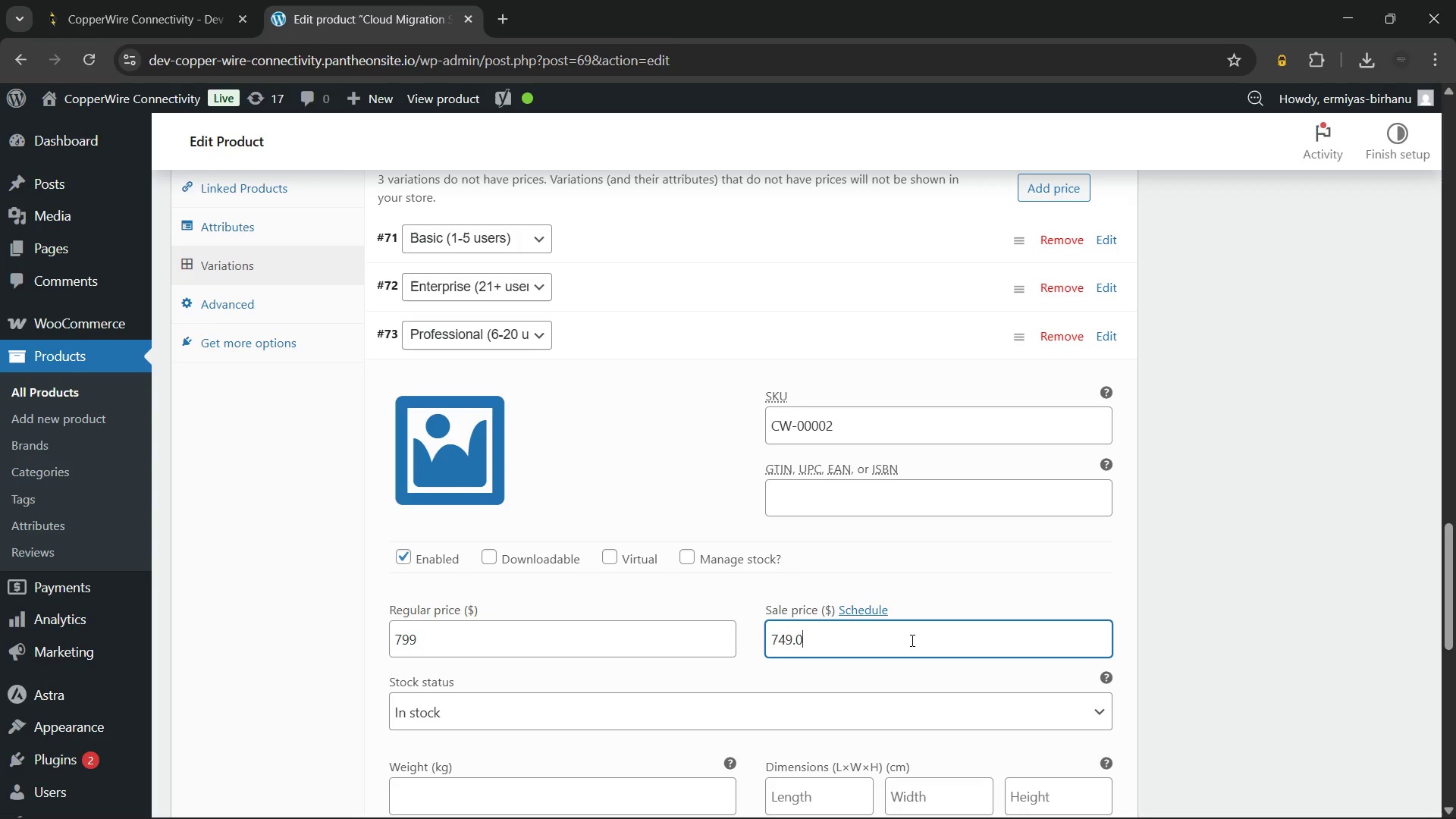 
key(Numpad0)
 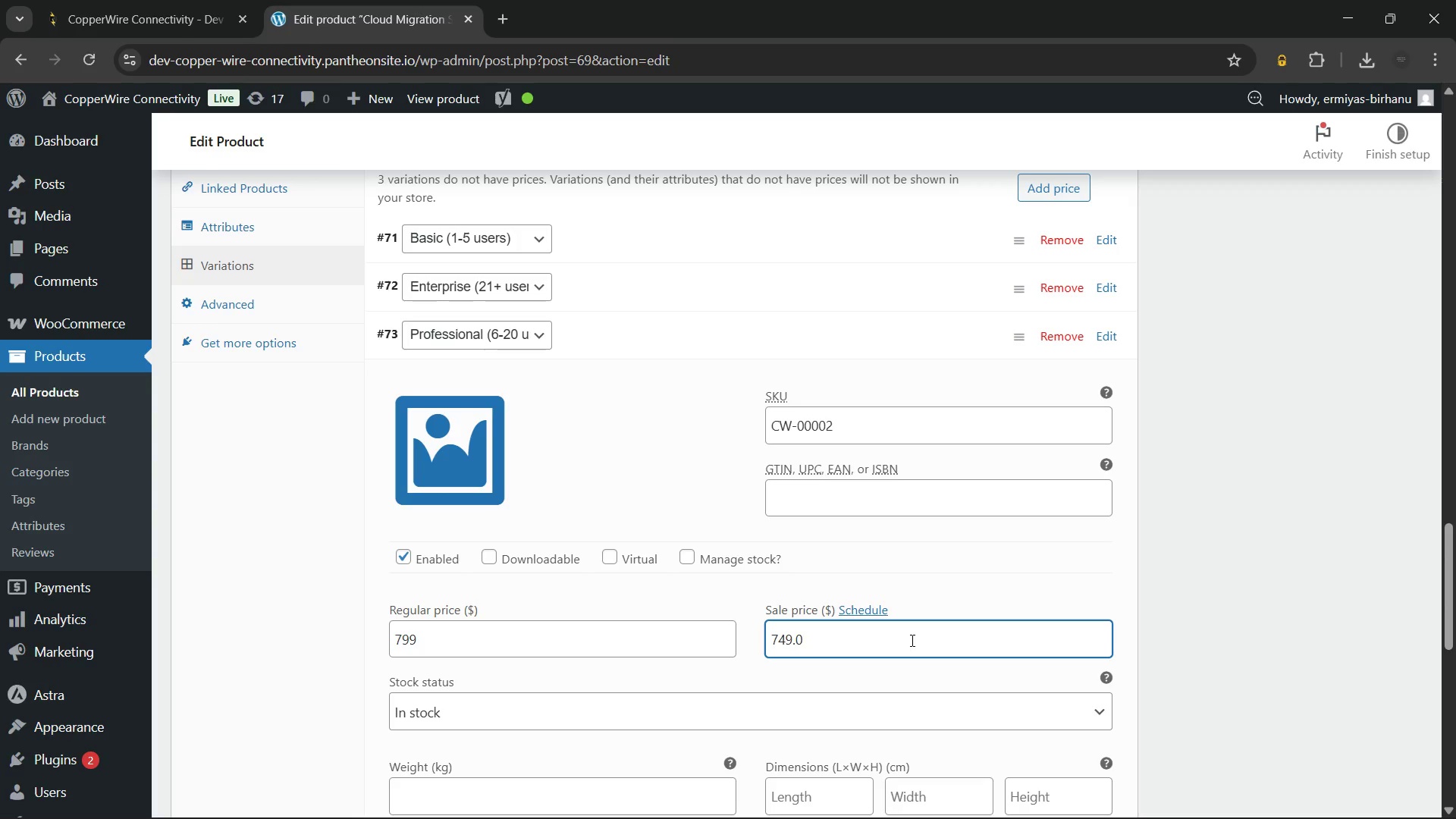 
key(Numpad0)
 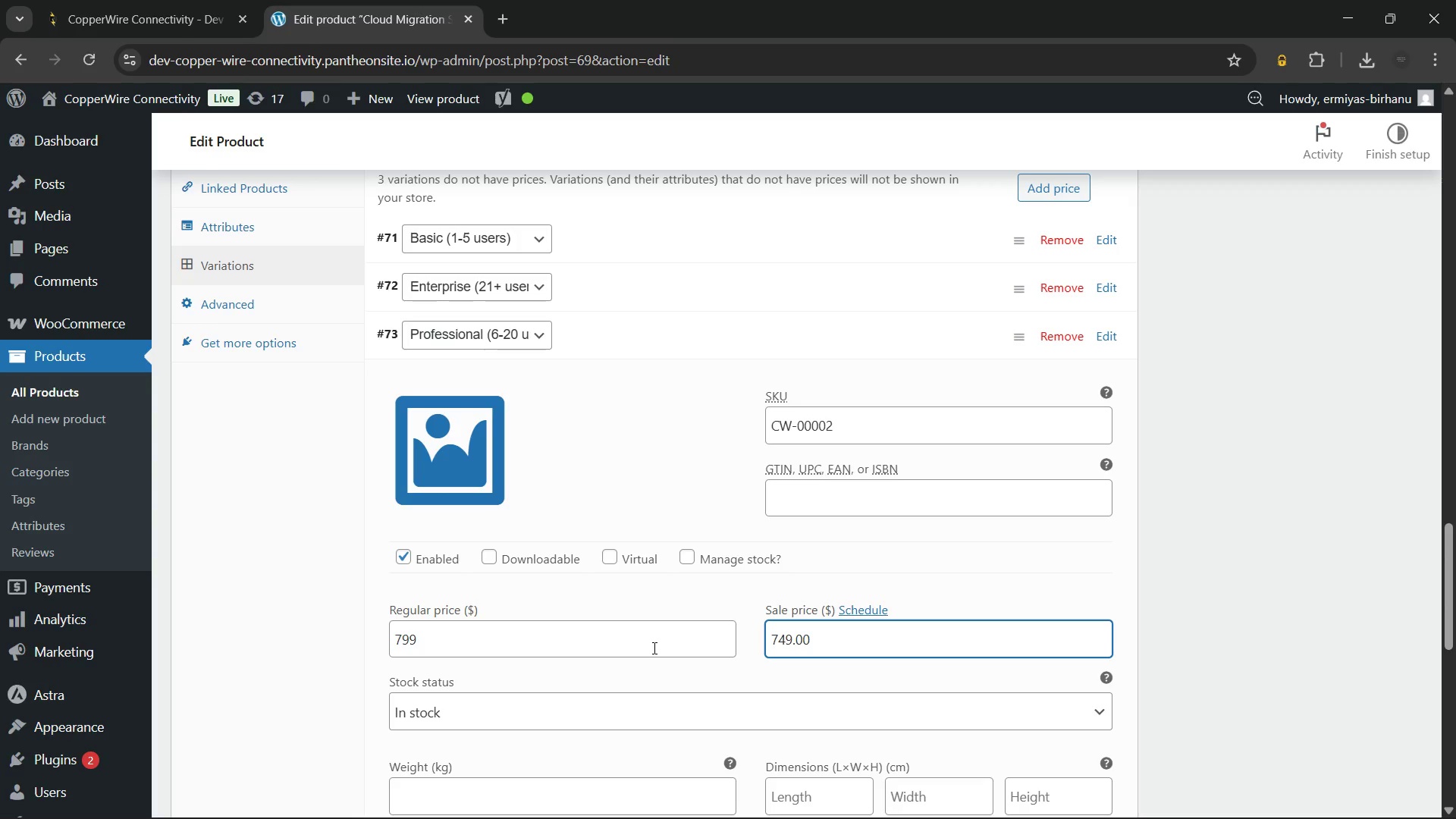 
left_click([653, 648])
 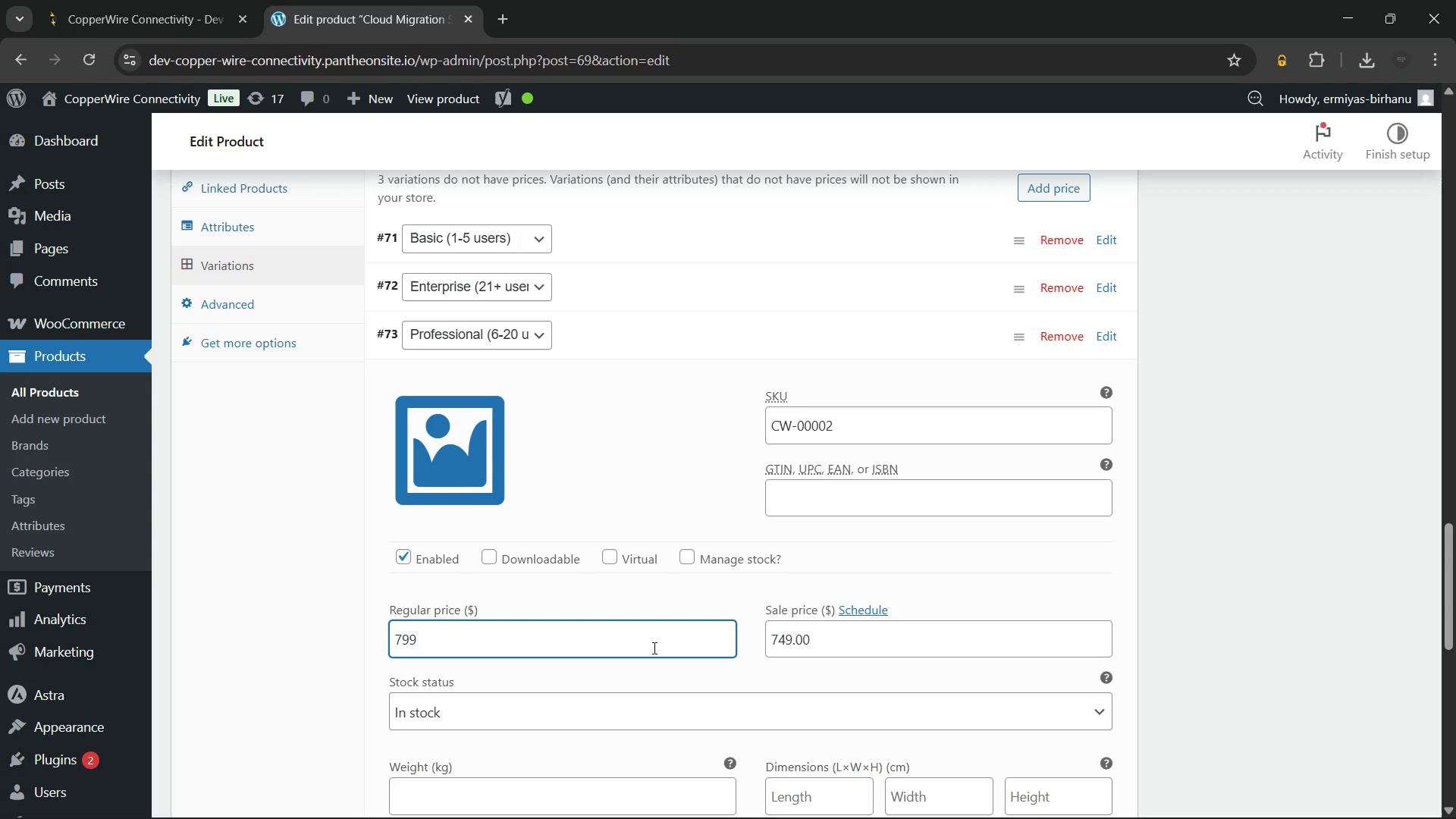 
key(NumpadDecimal)
 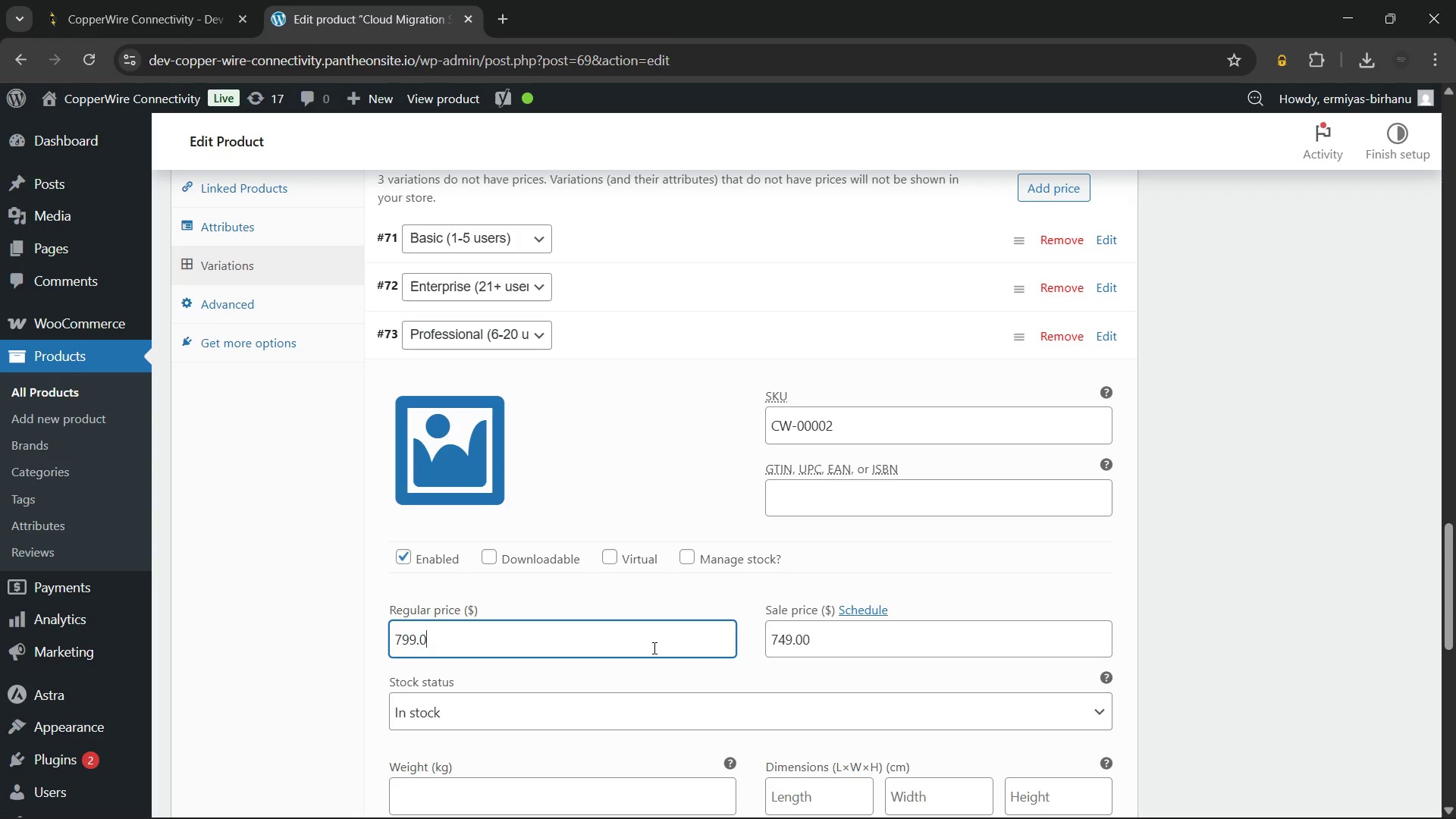 
key(Numpad0)
 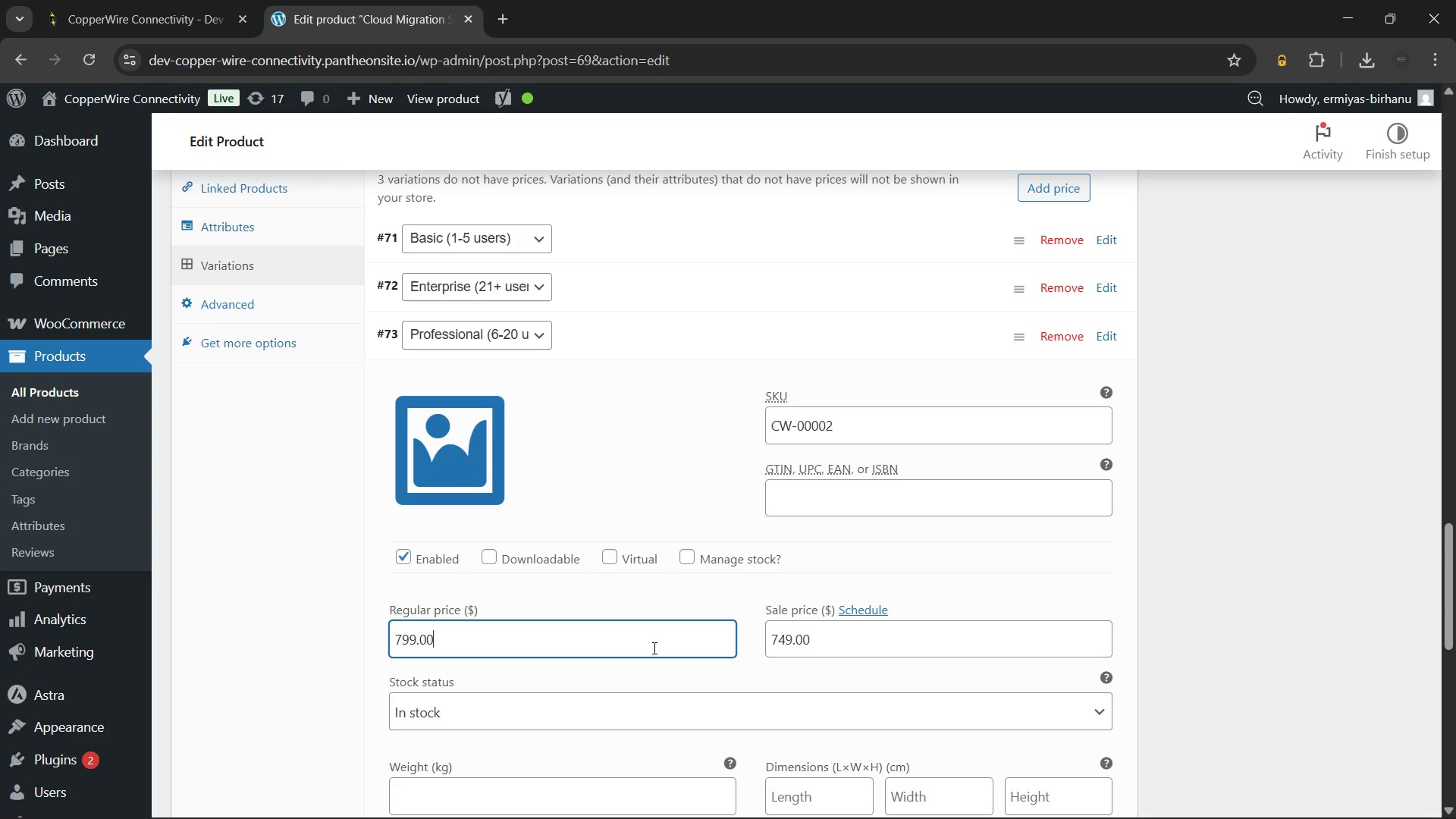 
key(Numpad0)
 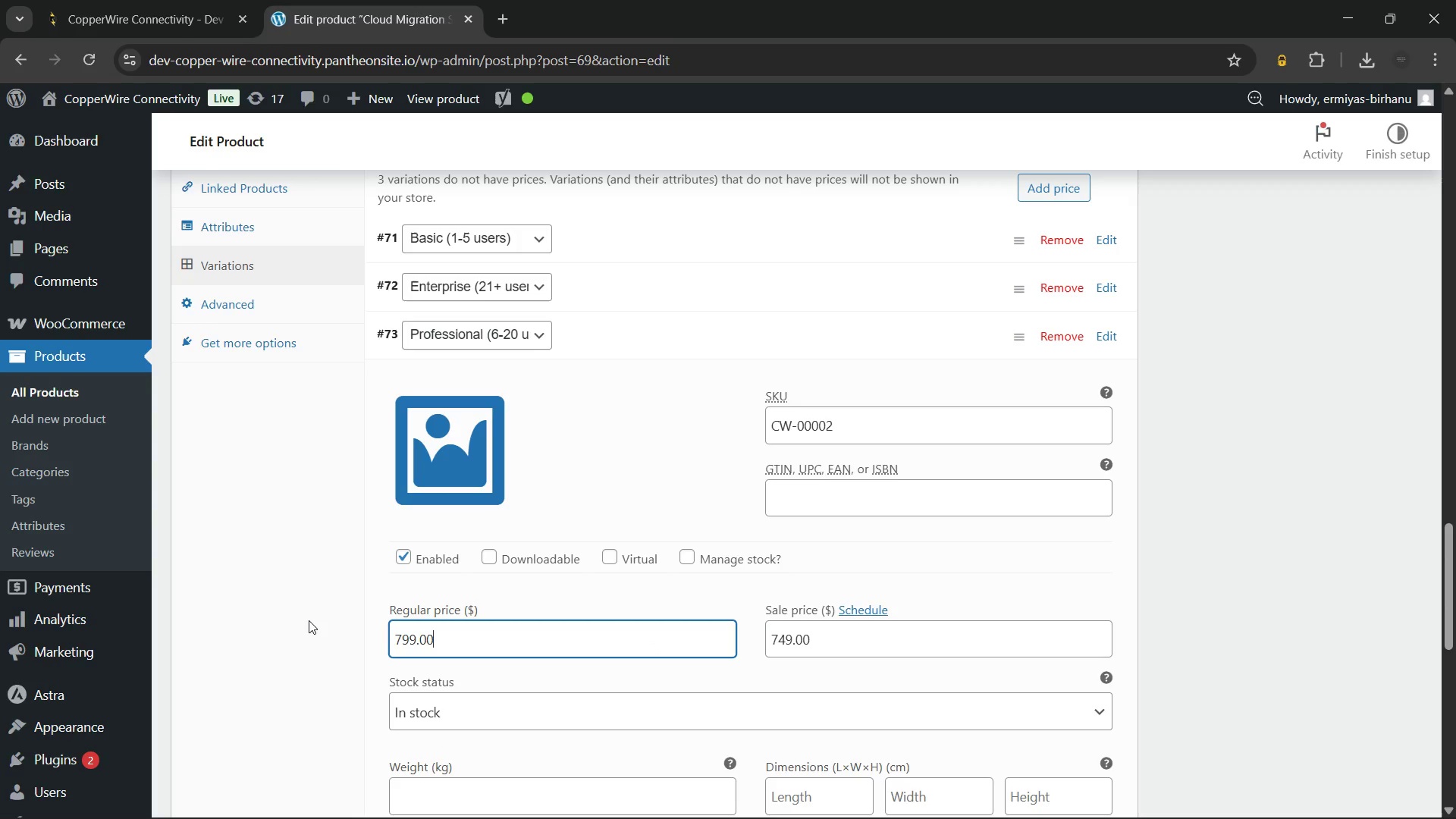 
left_click([365, 610])
 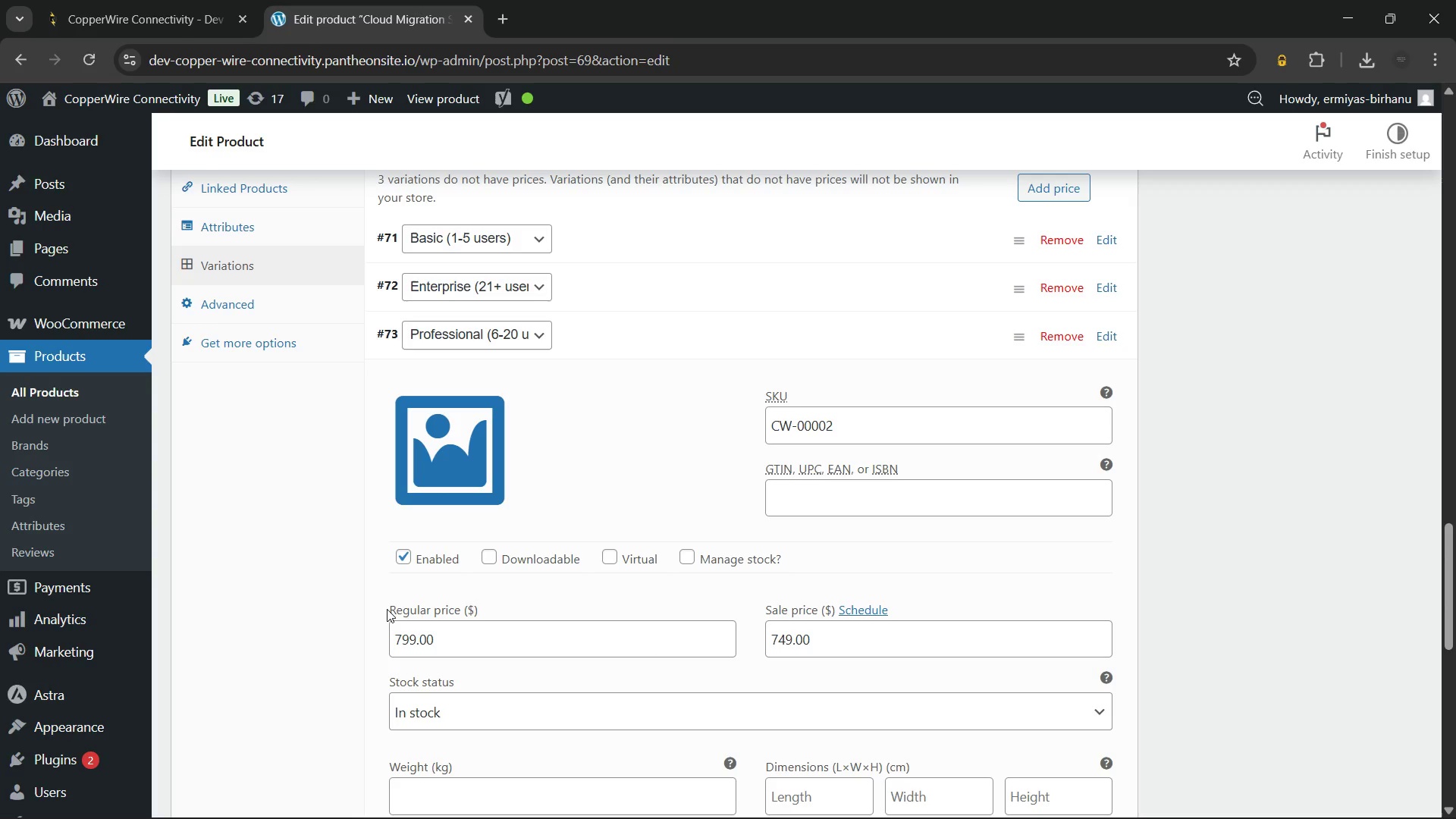 
scroll: coordinate [591, 611], scroll_direction: down, amount: 4.0
 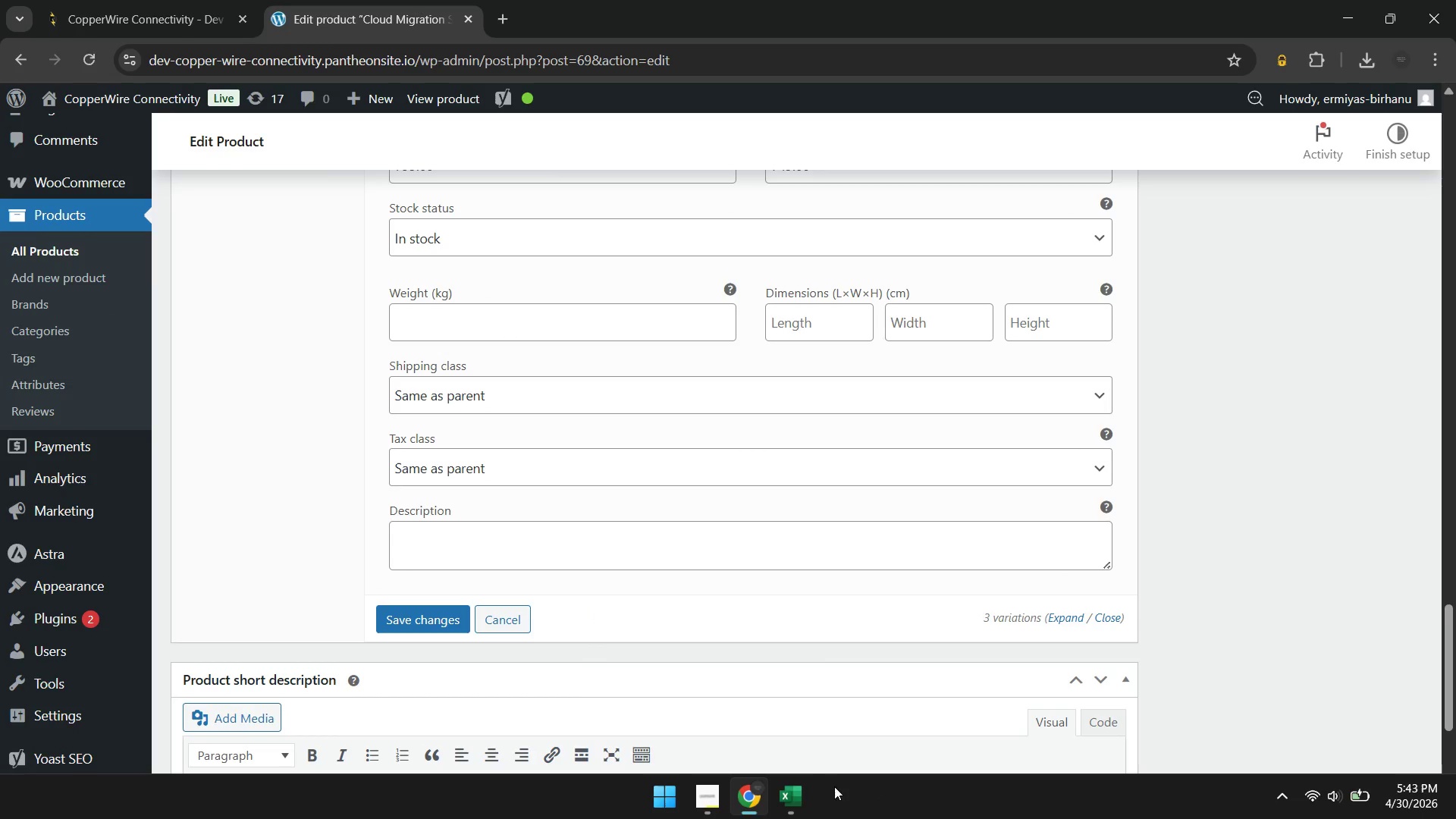 
left_click([770, 789])
 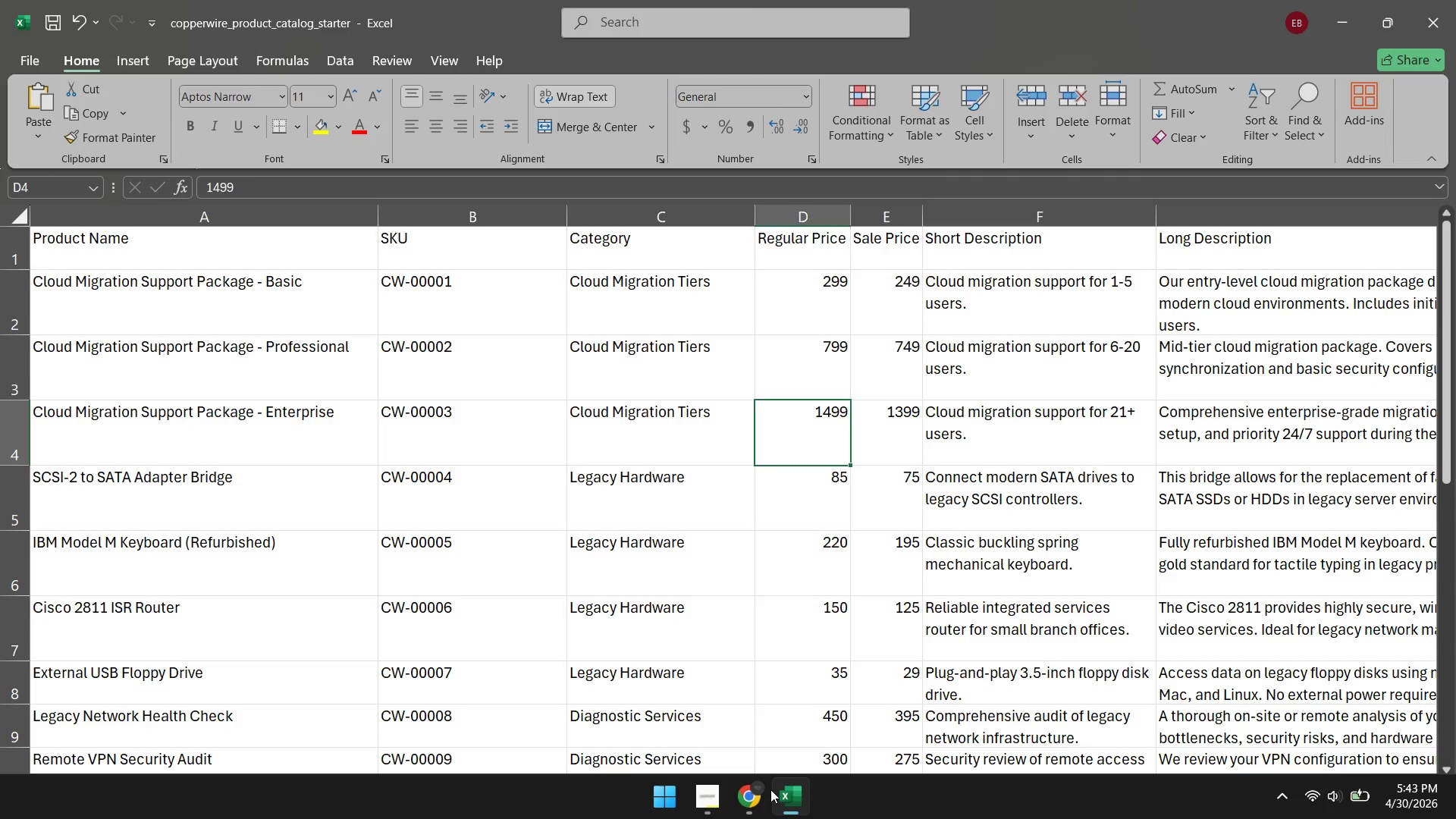 
left_click([744, 796])
 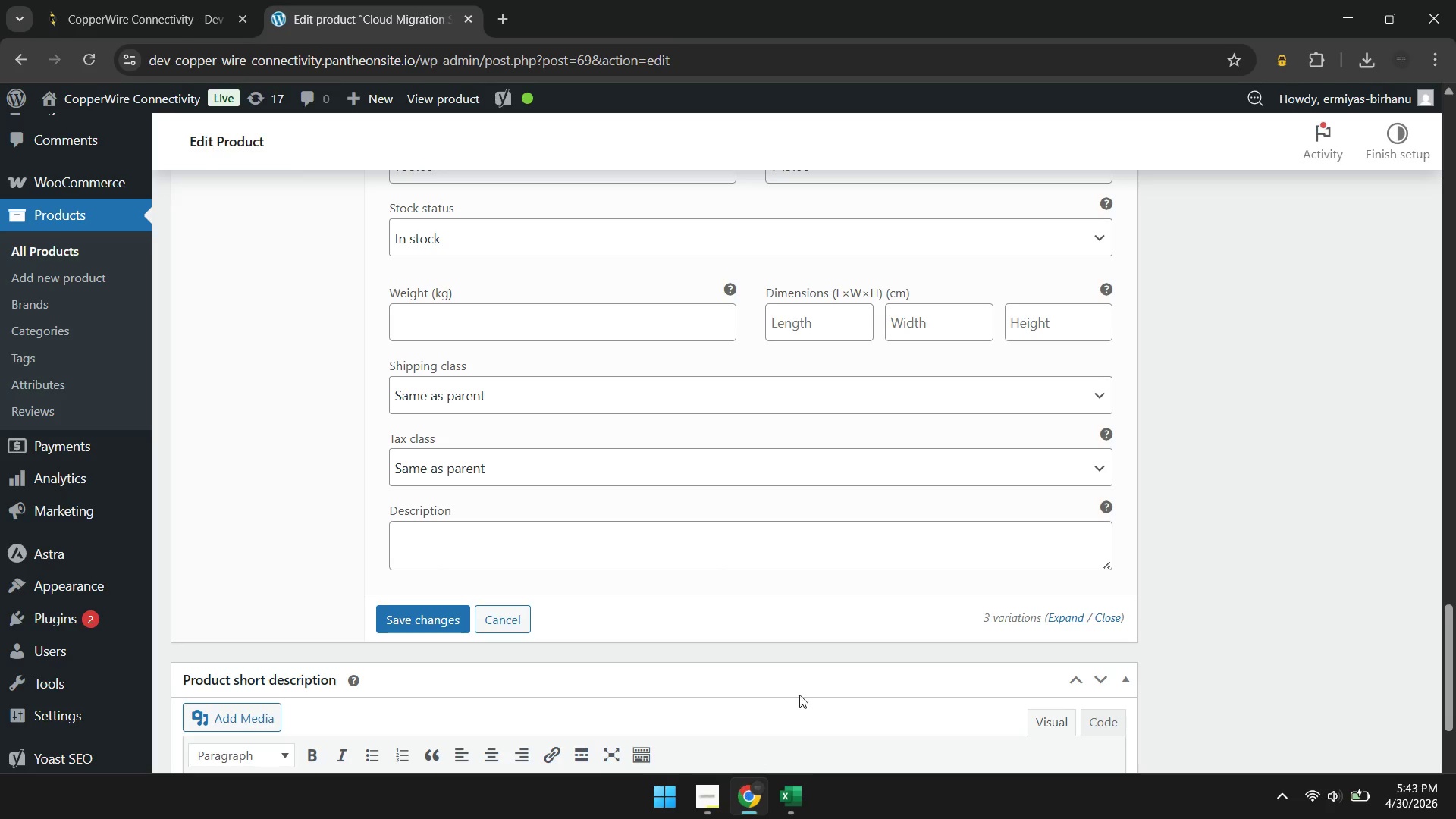 
scroll: coordinate [699, 609], scroll_direction: up, amount: 4.0
 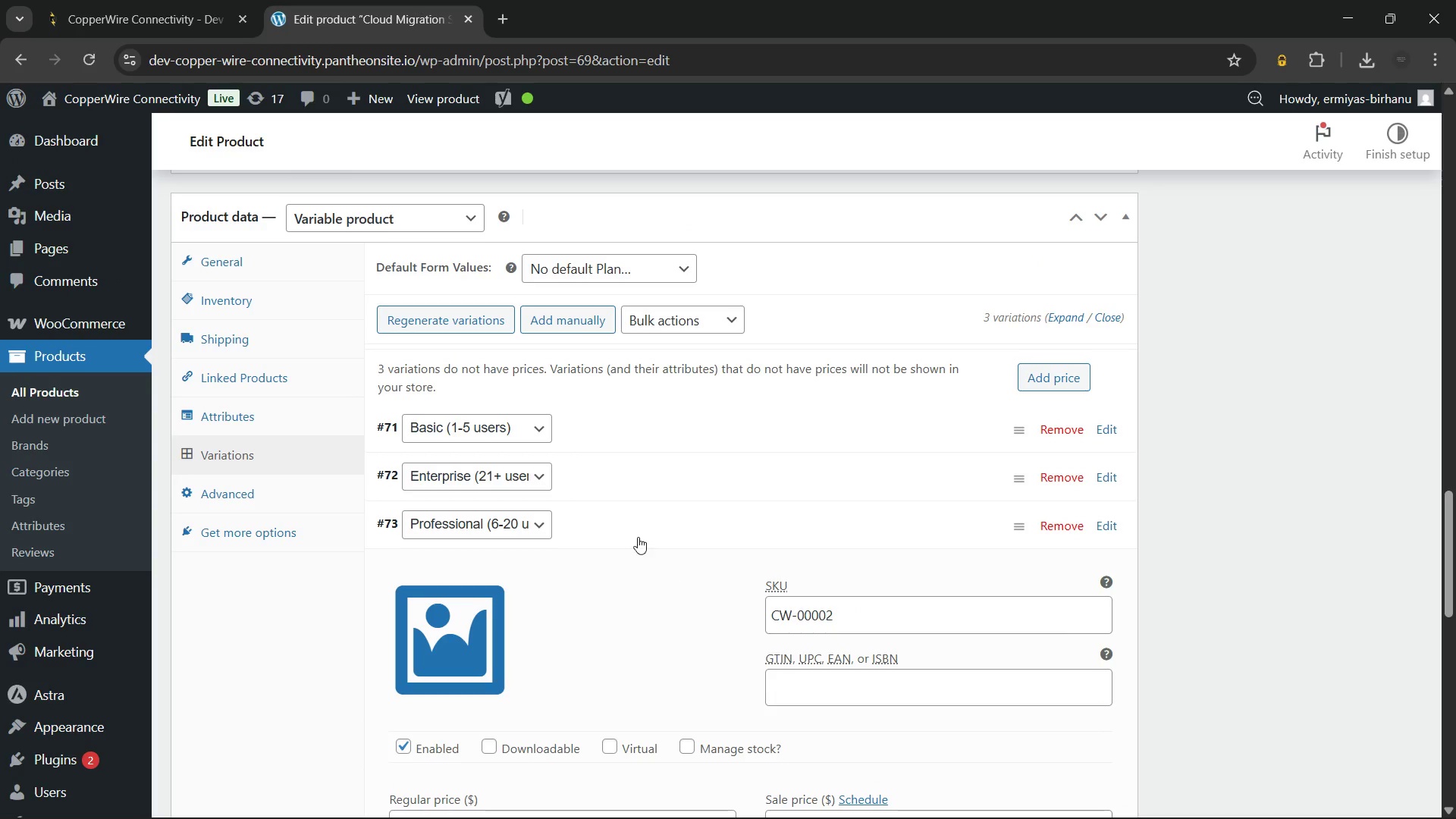 
left_click([635, 524])
 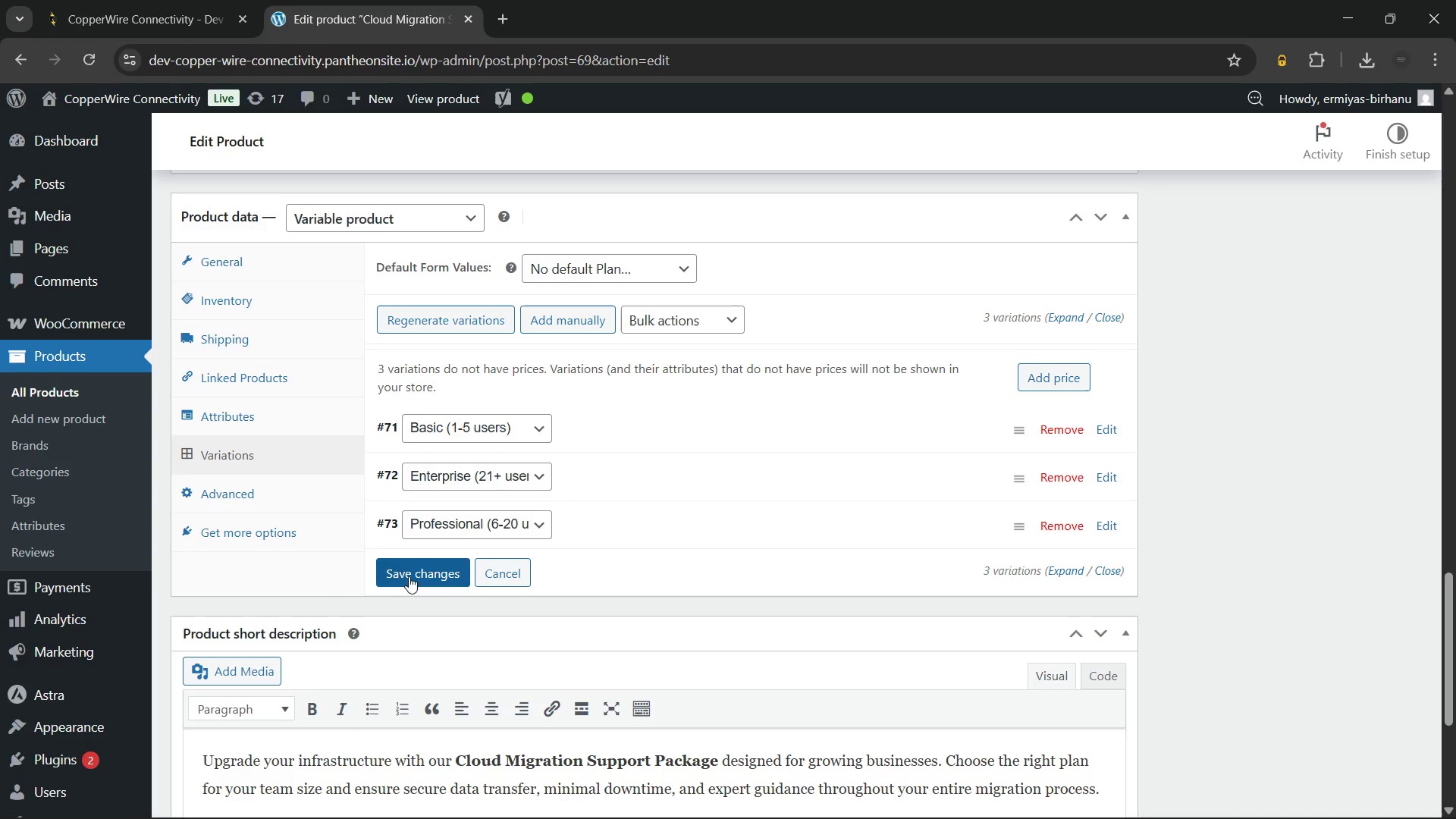 
left_click([394, 577])
 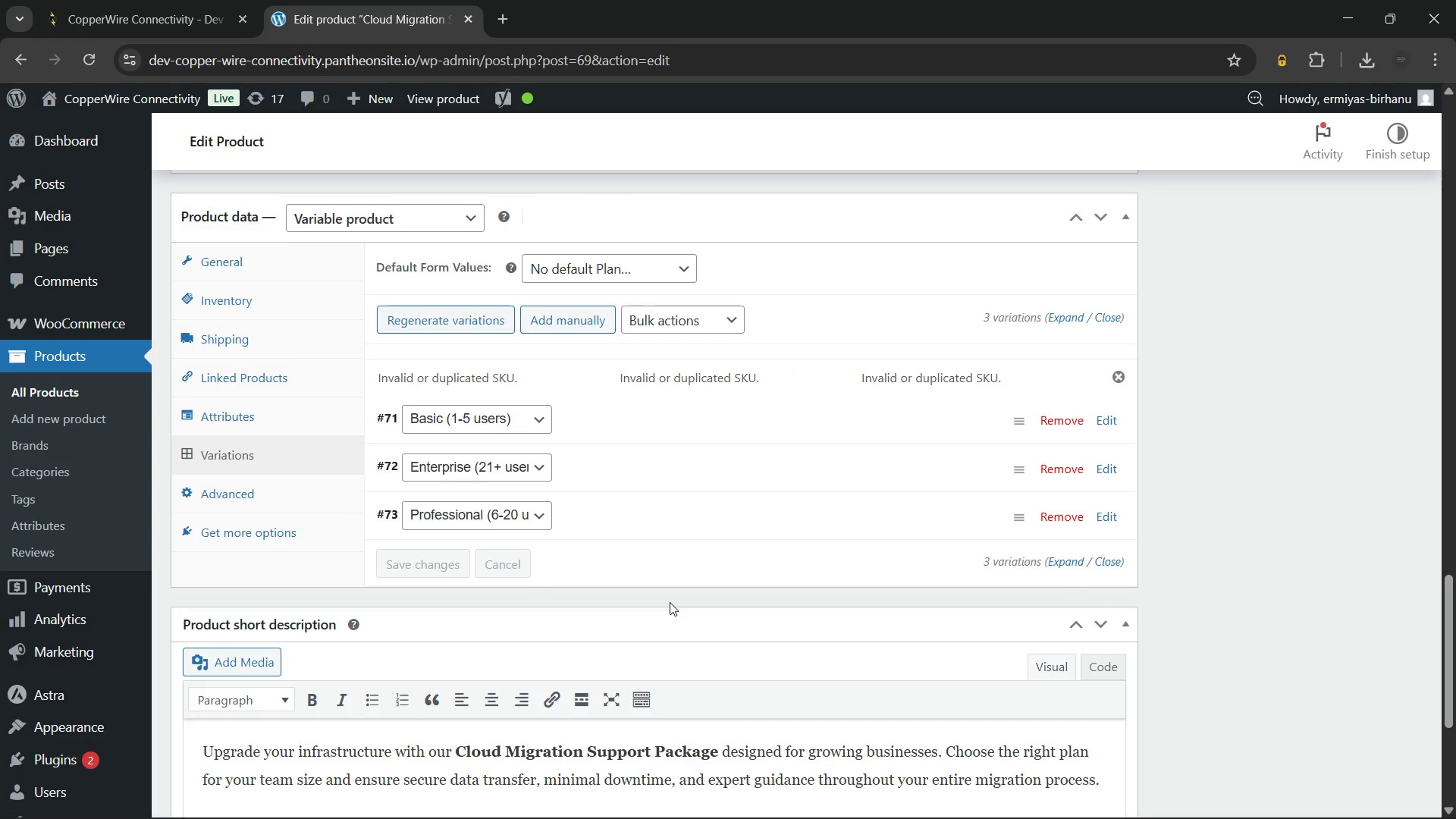 
wait(5.78)
 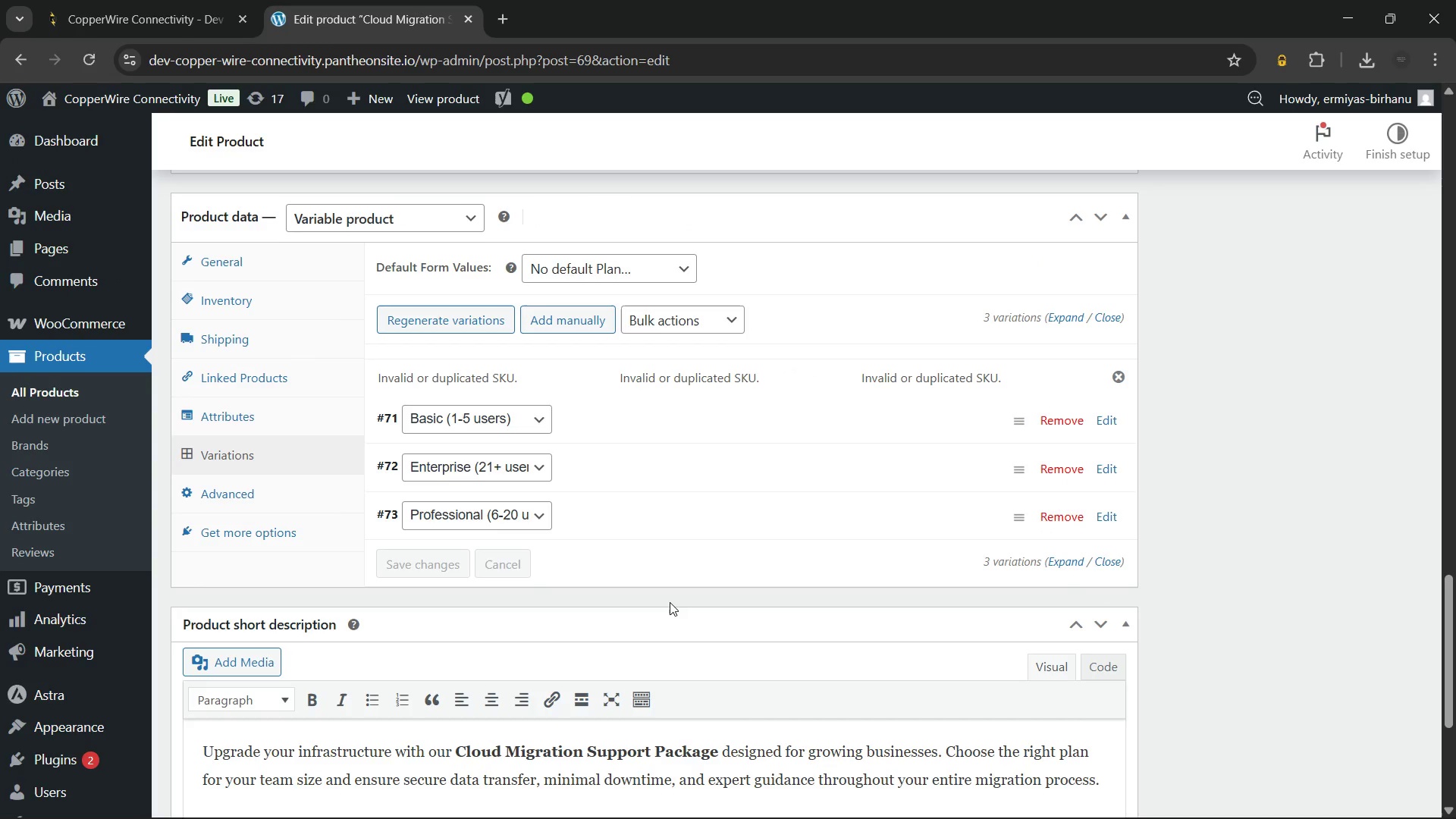 
scroll: coordinate [670, 602], scroll_direction: up, amount: 1.0
 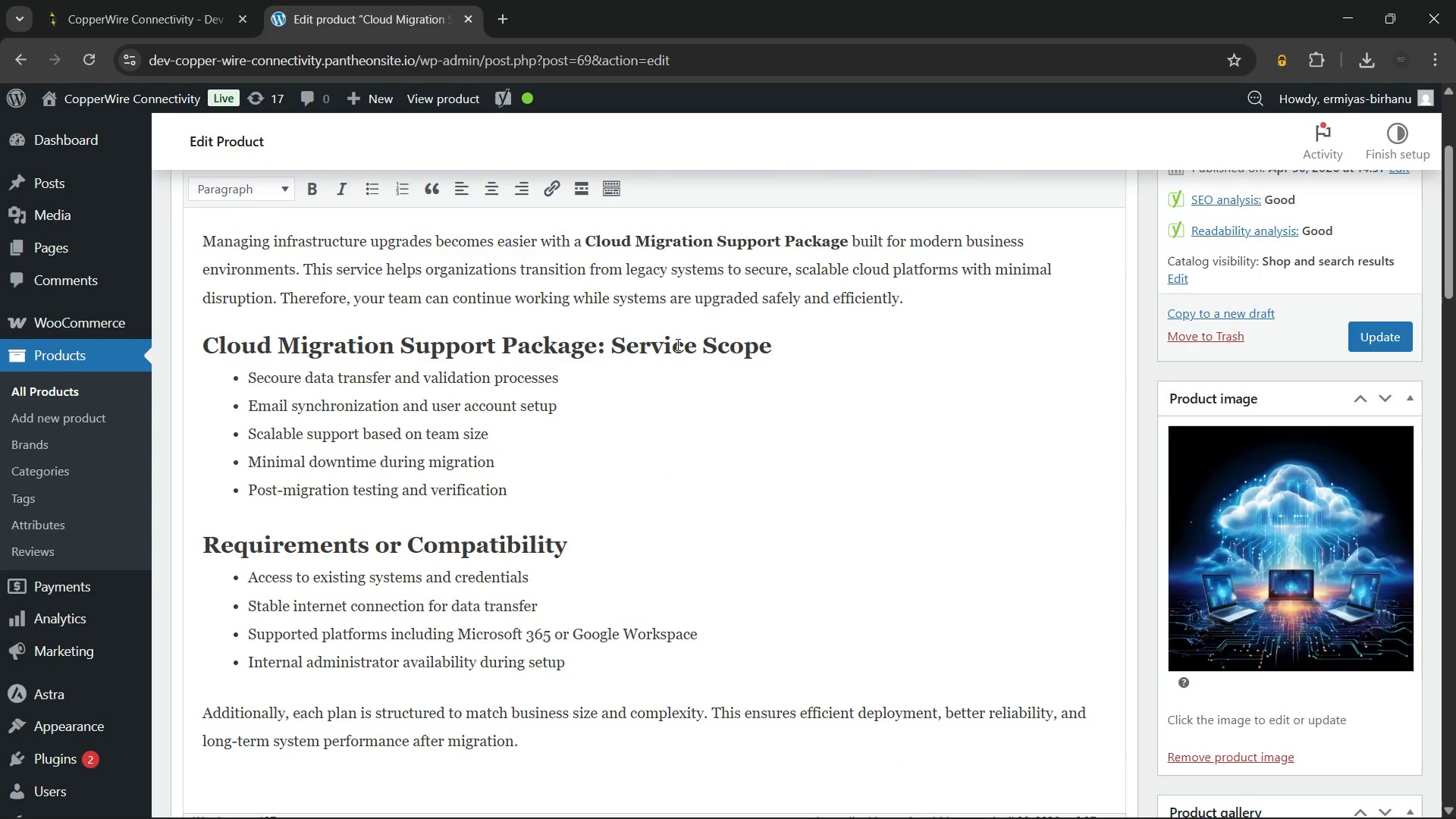 
wait(39.29)
 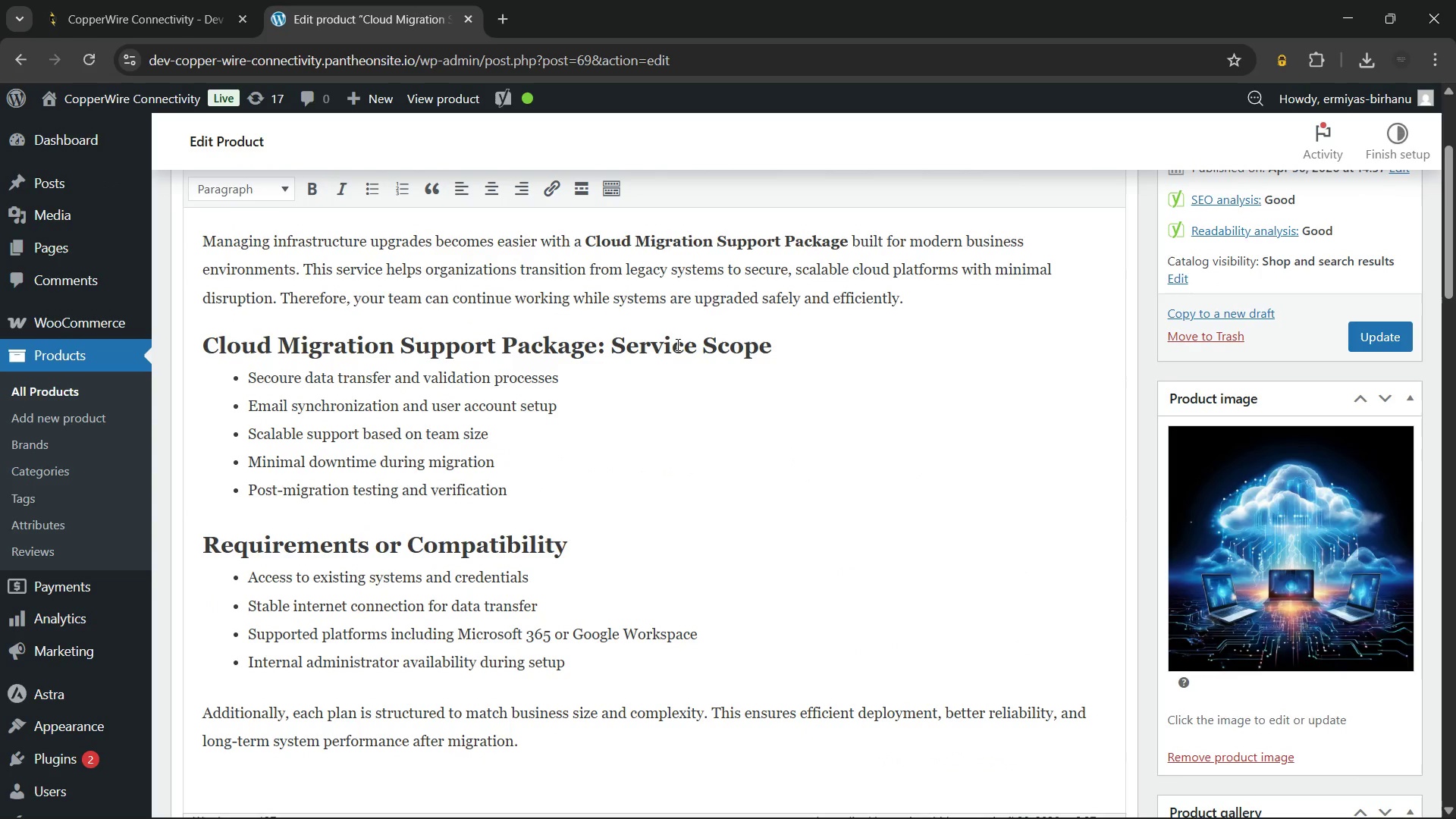 
left_click([939, 426])
 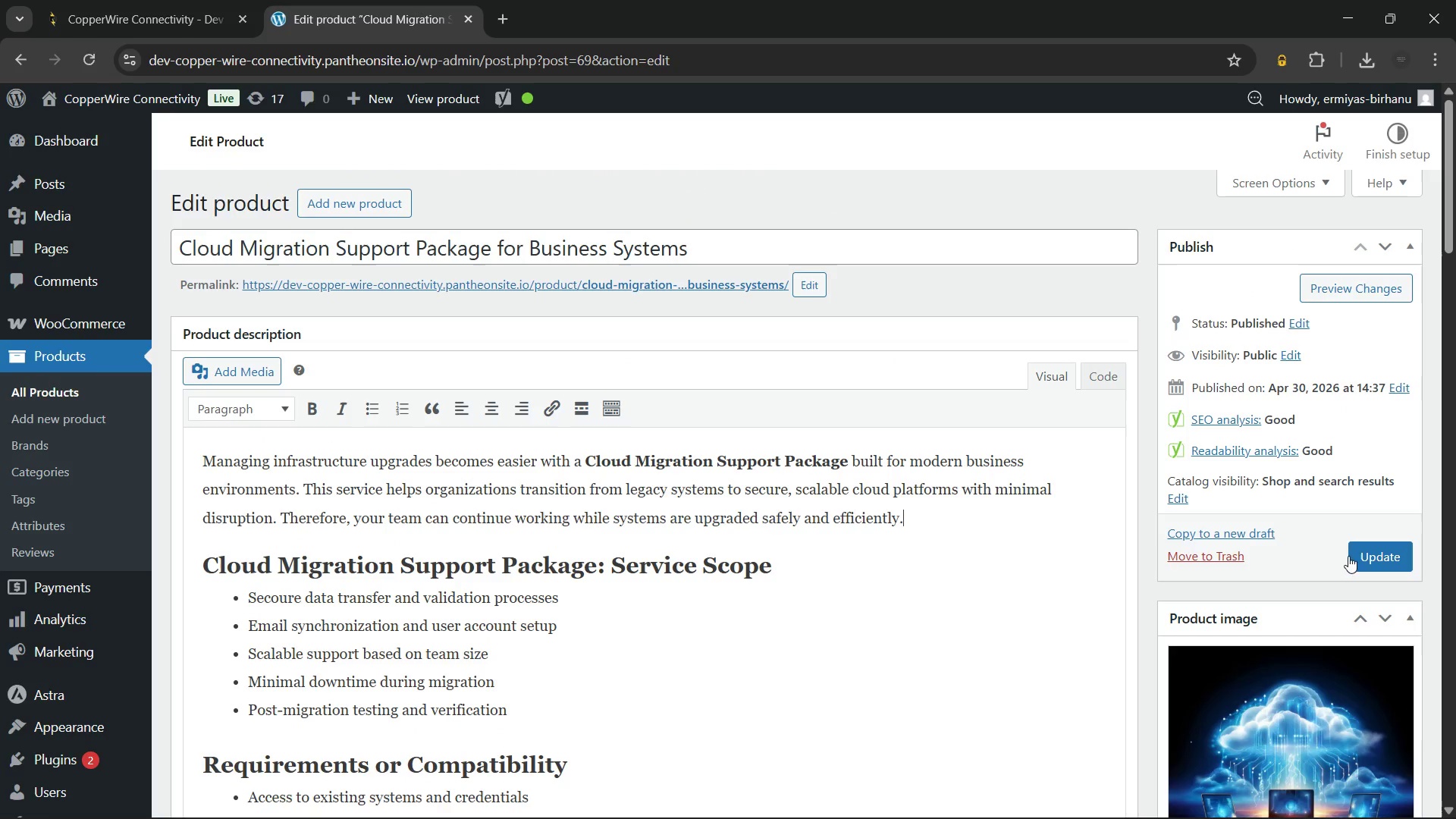 
left_click([1371, 559])
 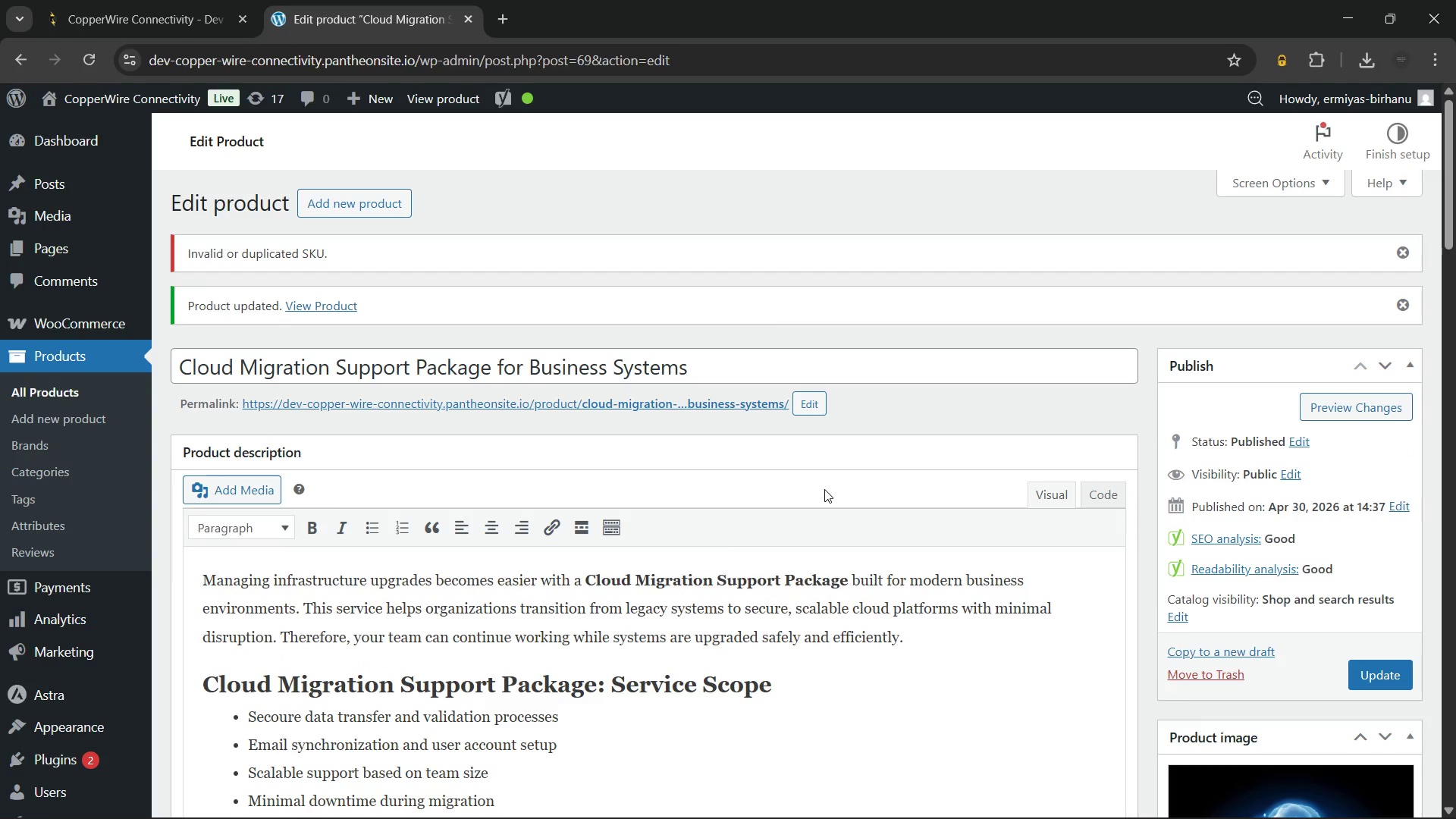 
wait(36.19)
 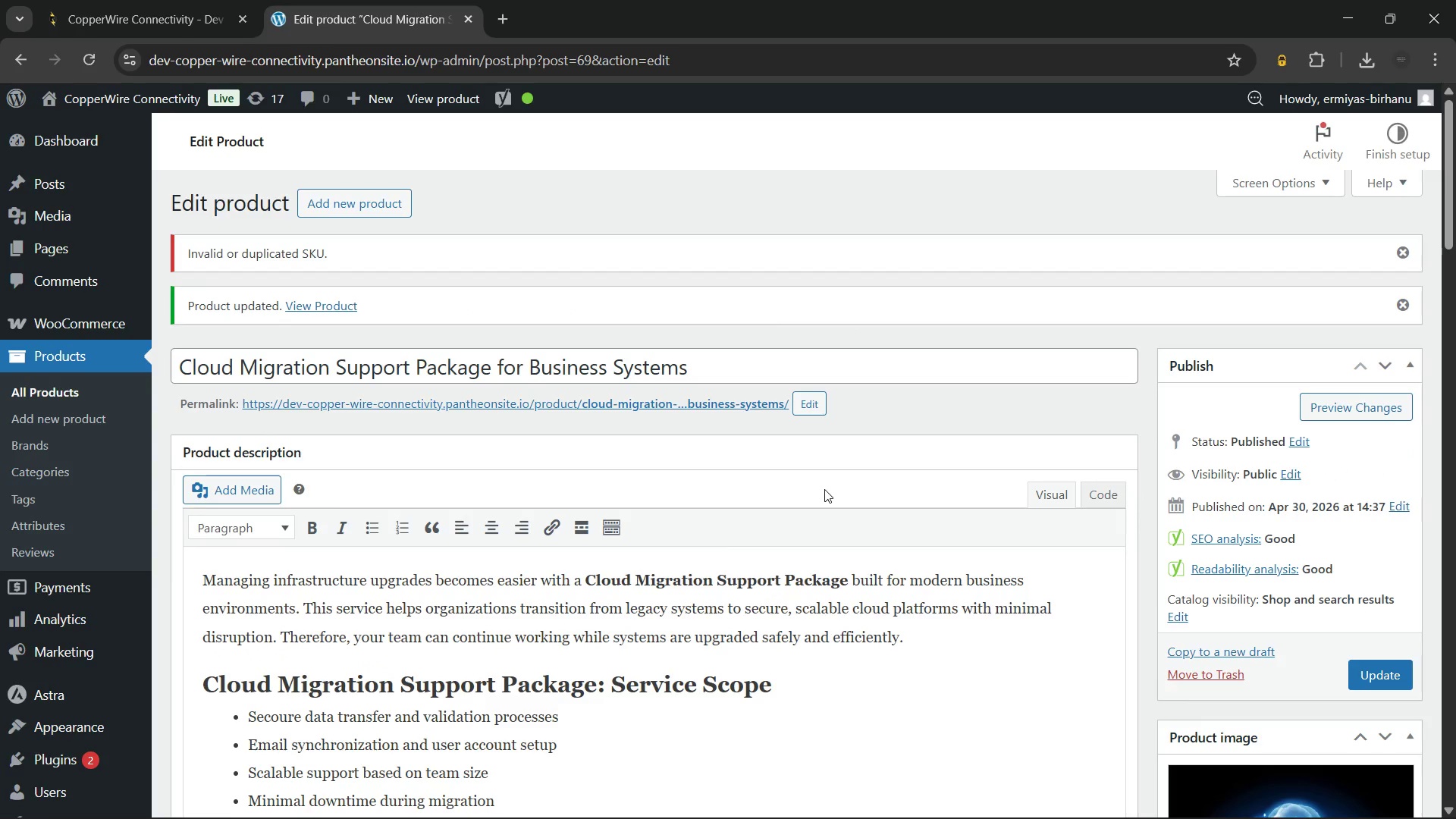 
hold_key(key=ControlLeft, duration=1.09)
left_click([463, 397])
 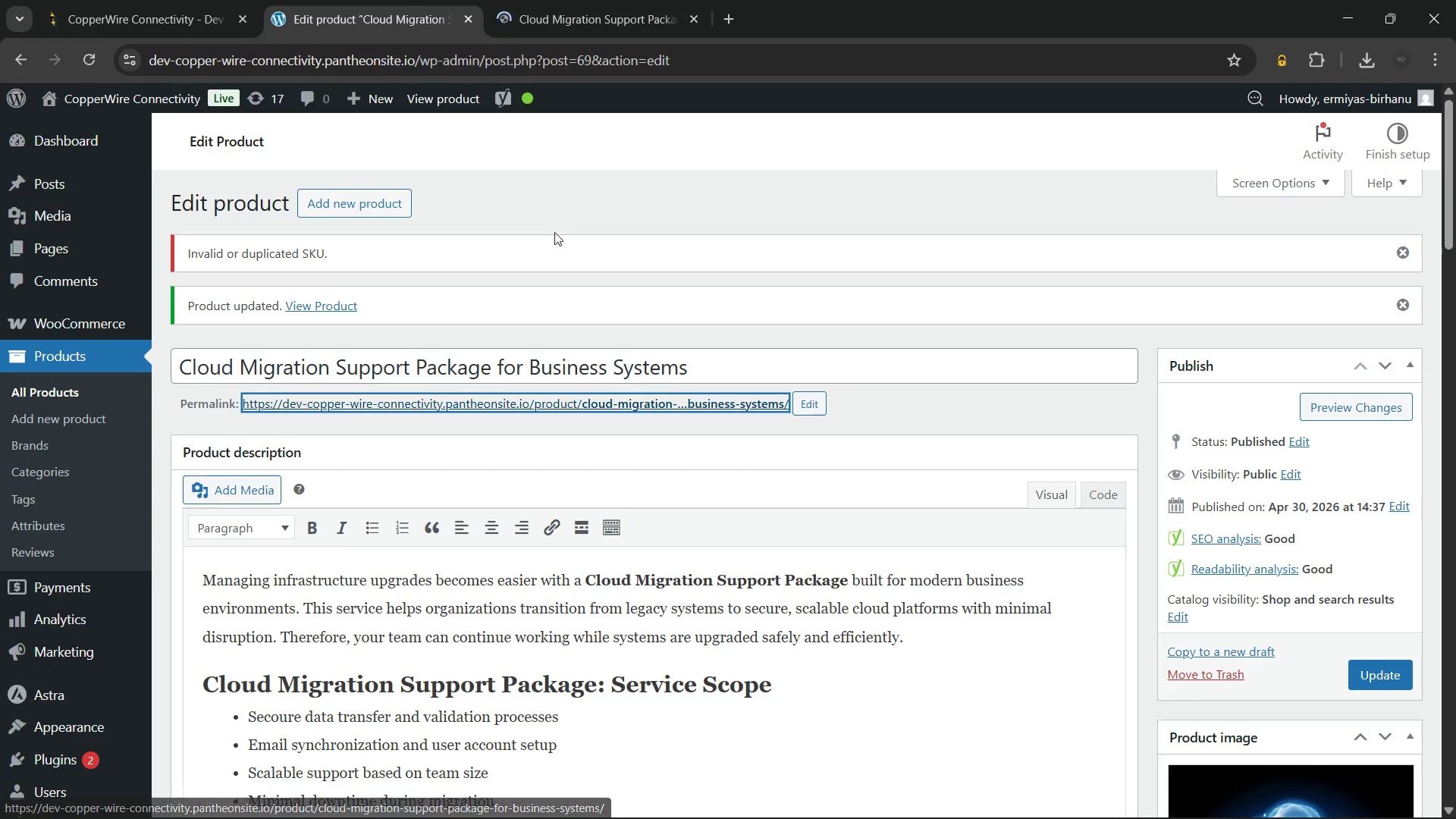 
left_click([573, 213])
 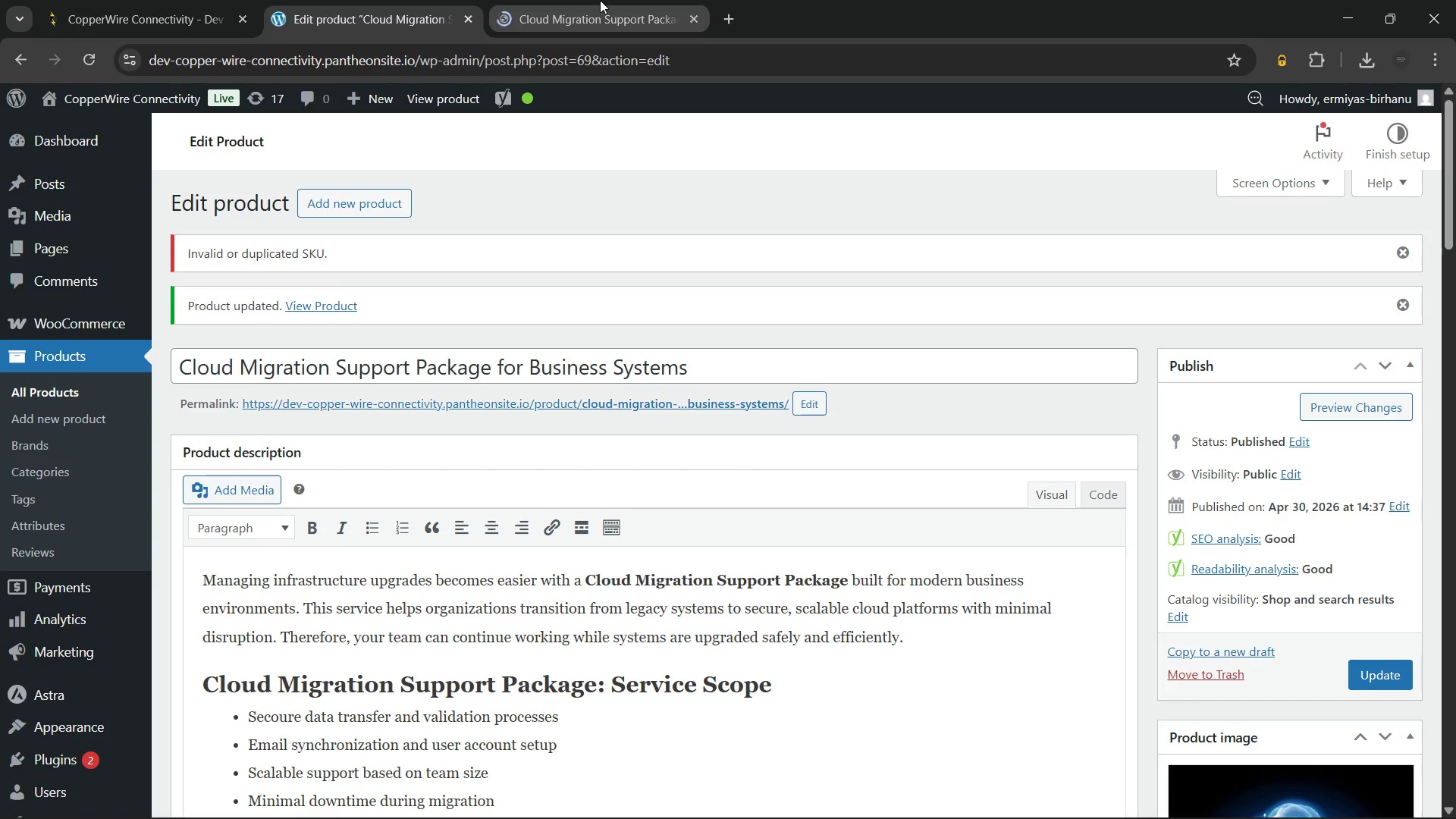 
left_click([600, 0])
 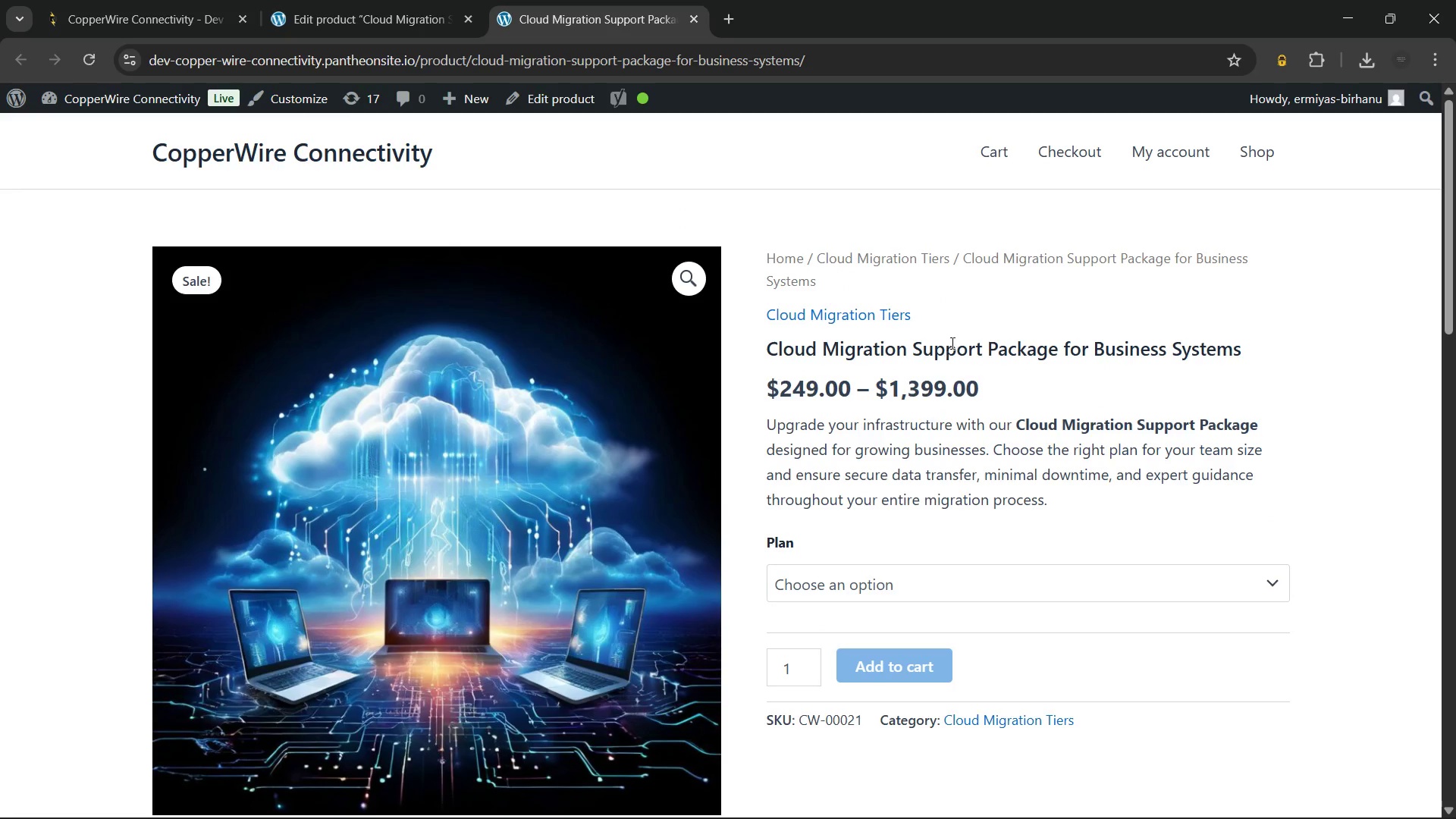 
wait(5.59)
 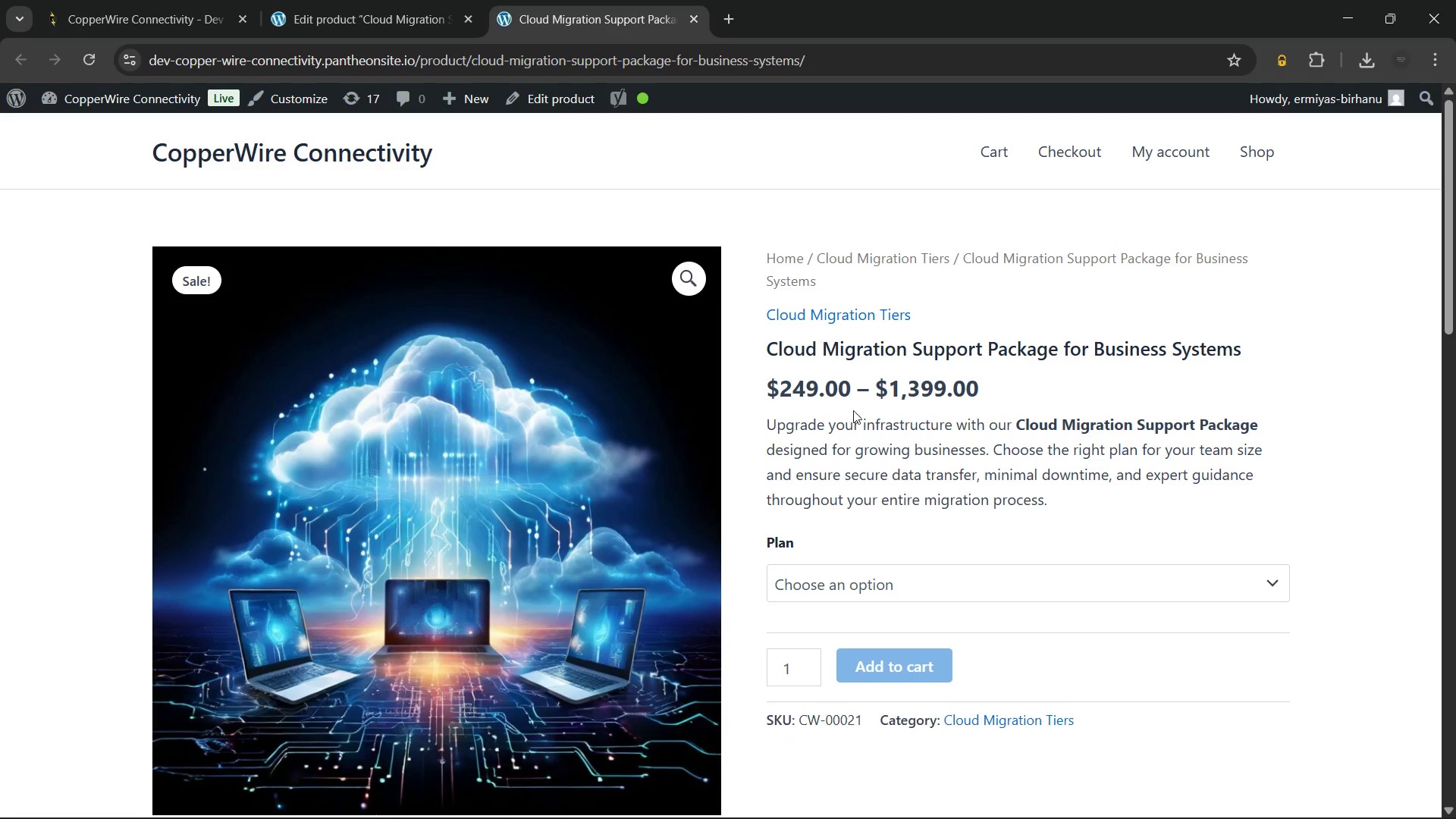 
left_click([927, 455])
 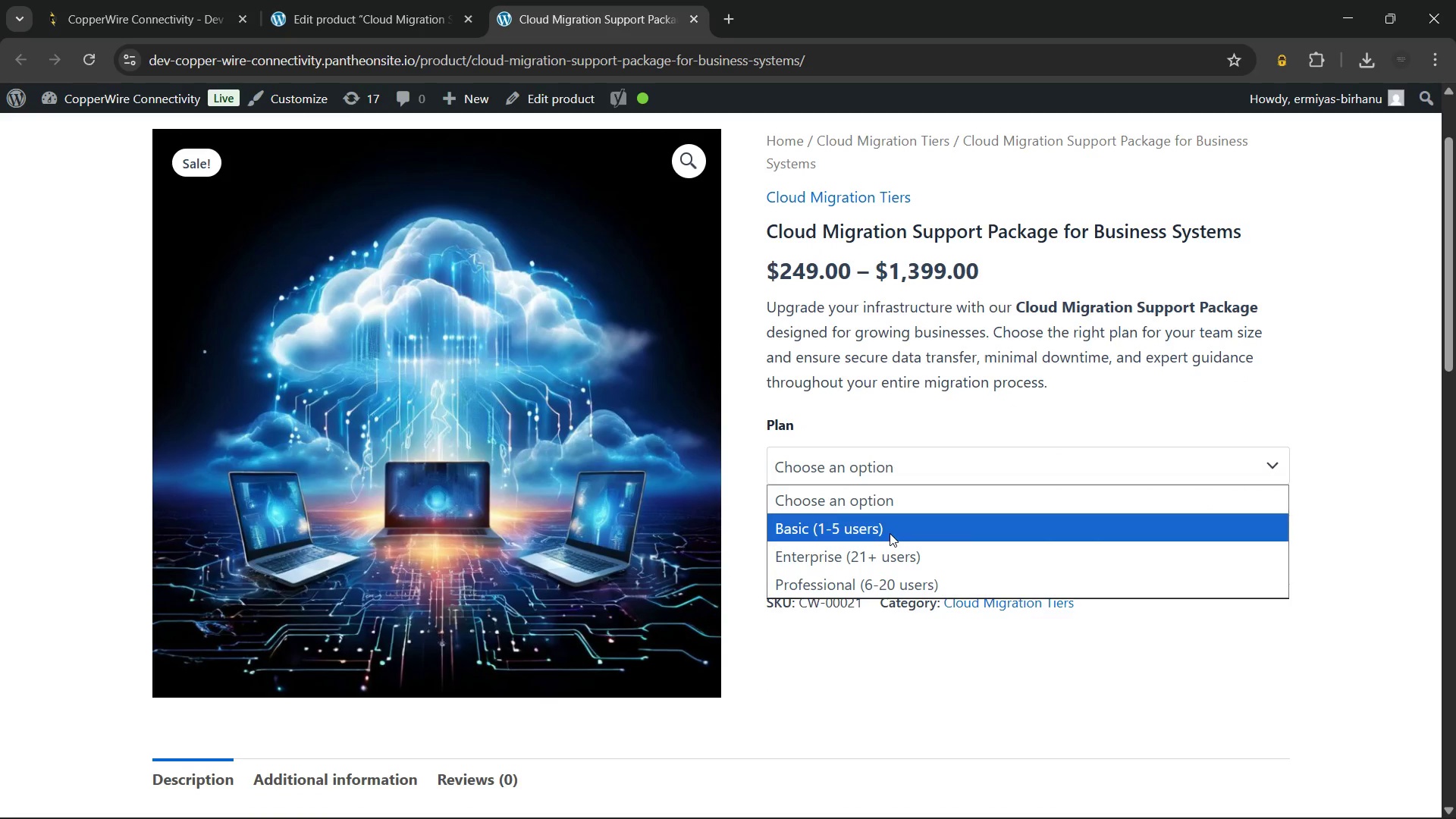 
left_click([890, 533])
 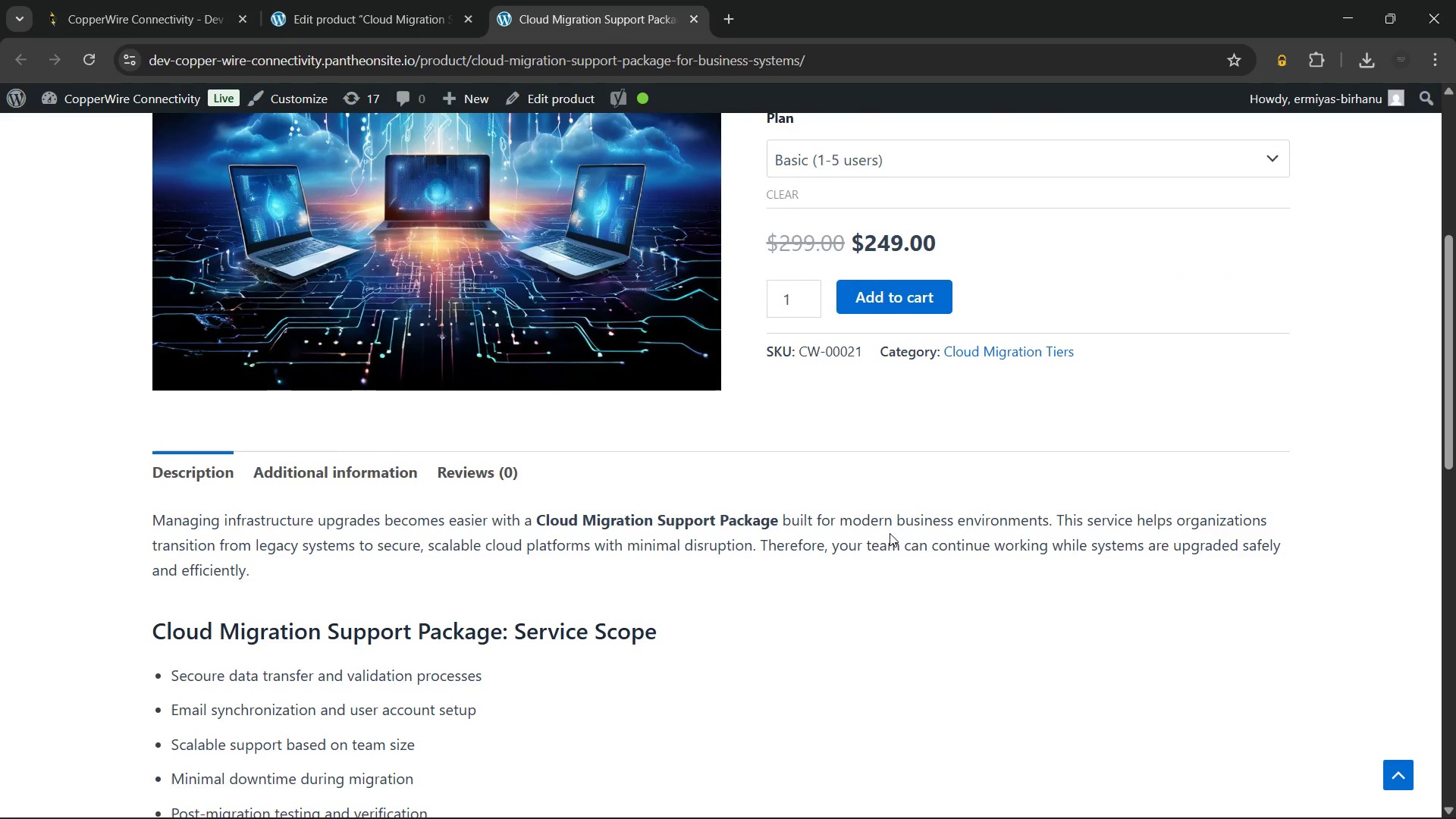 
left_click([365, 466])
 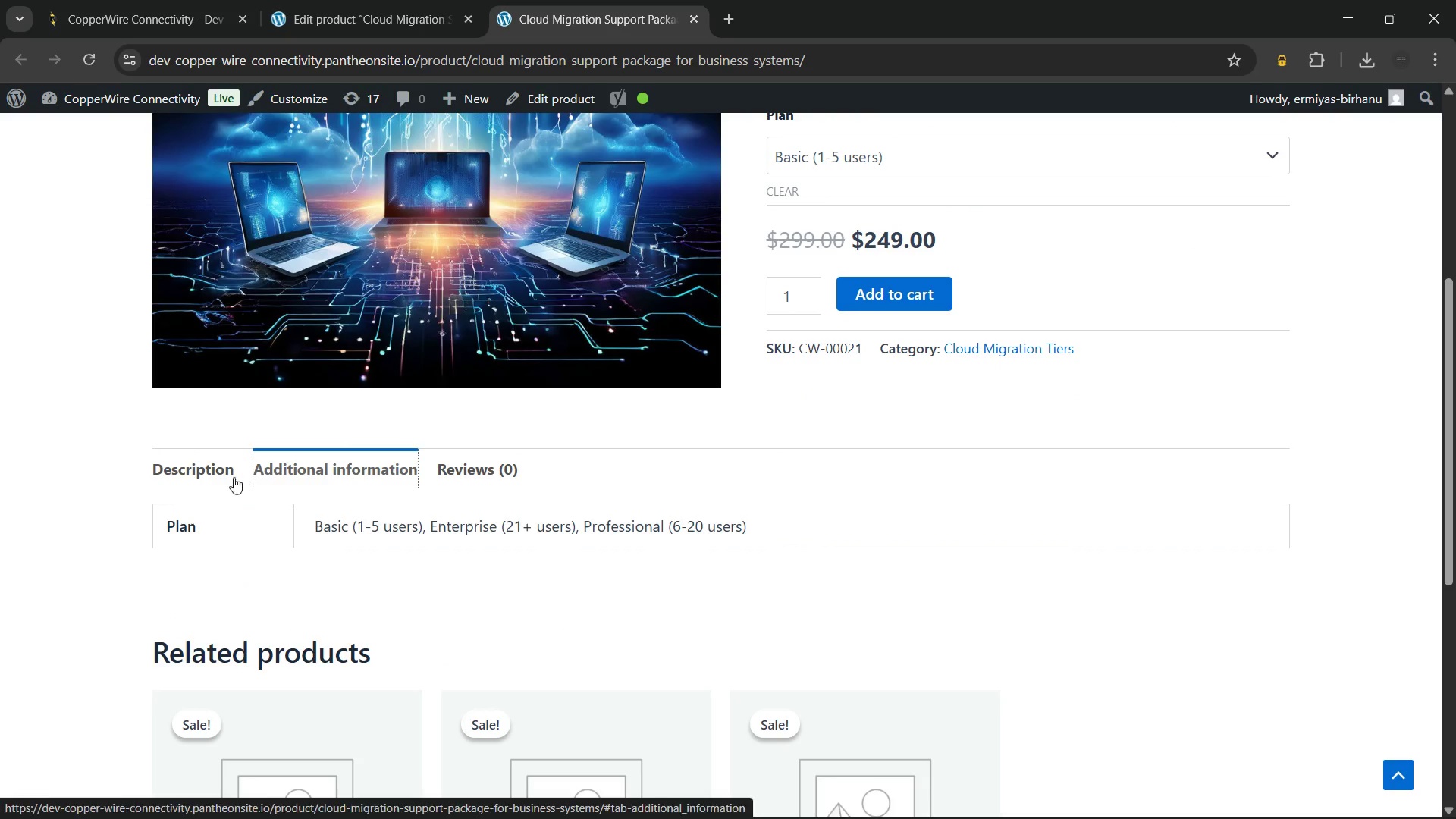 
left_click([212, 472])
 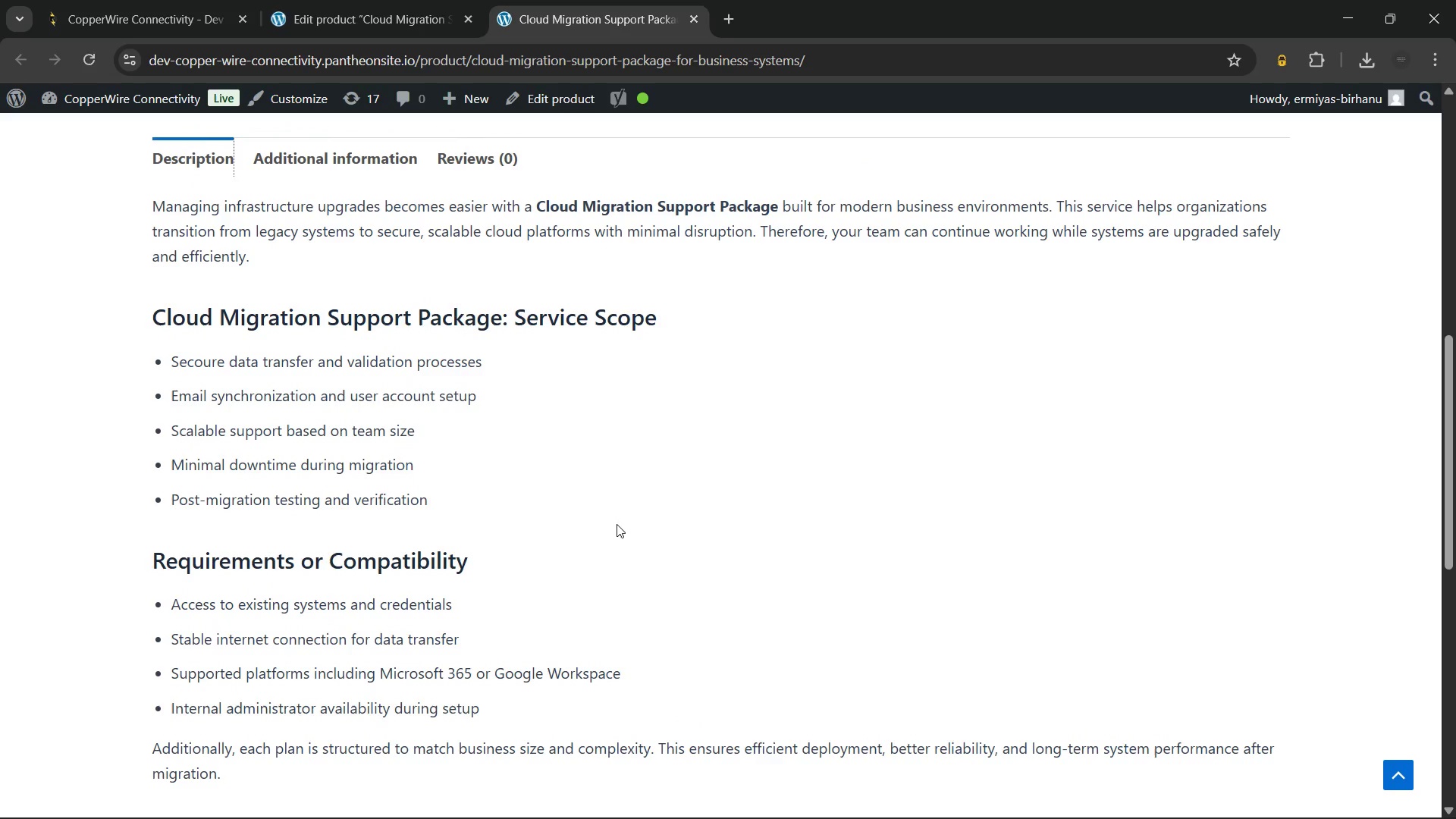 
wait(75.36)
 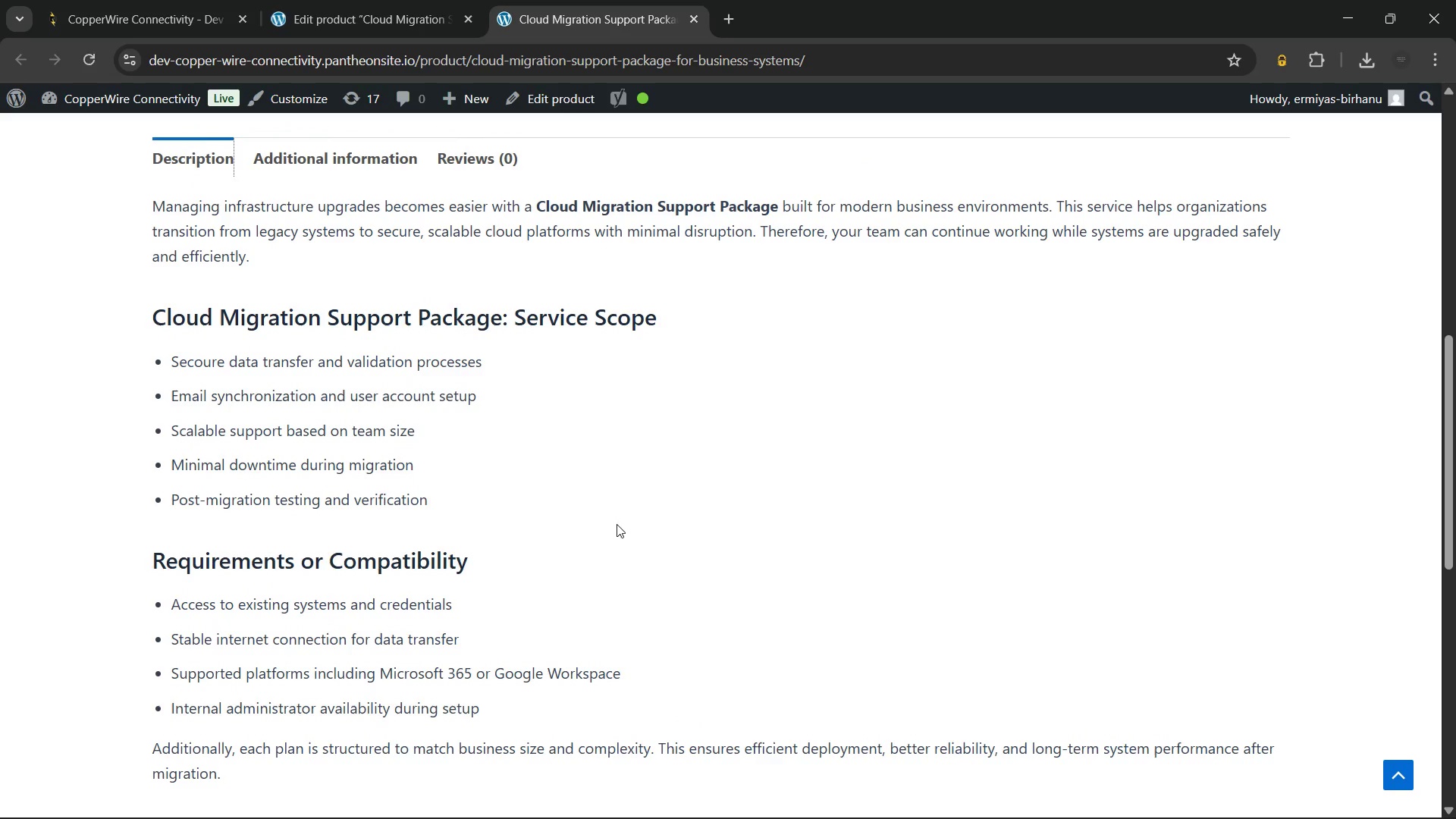 
left_click([696, 24])
 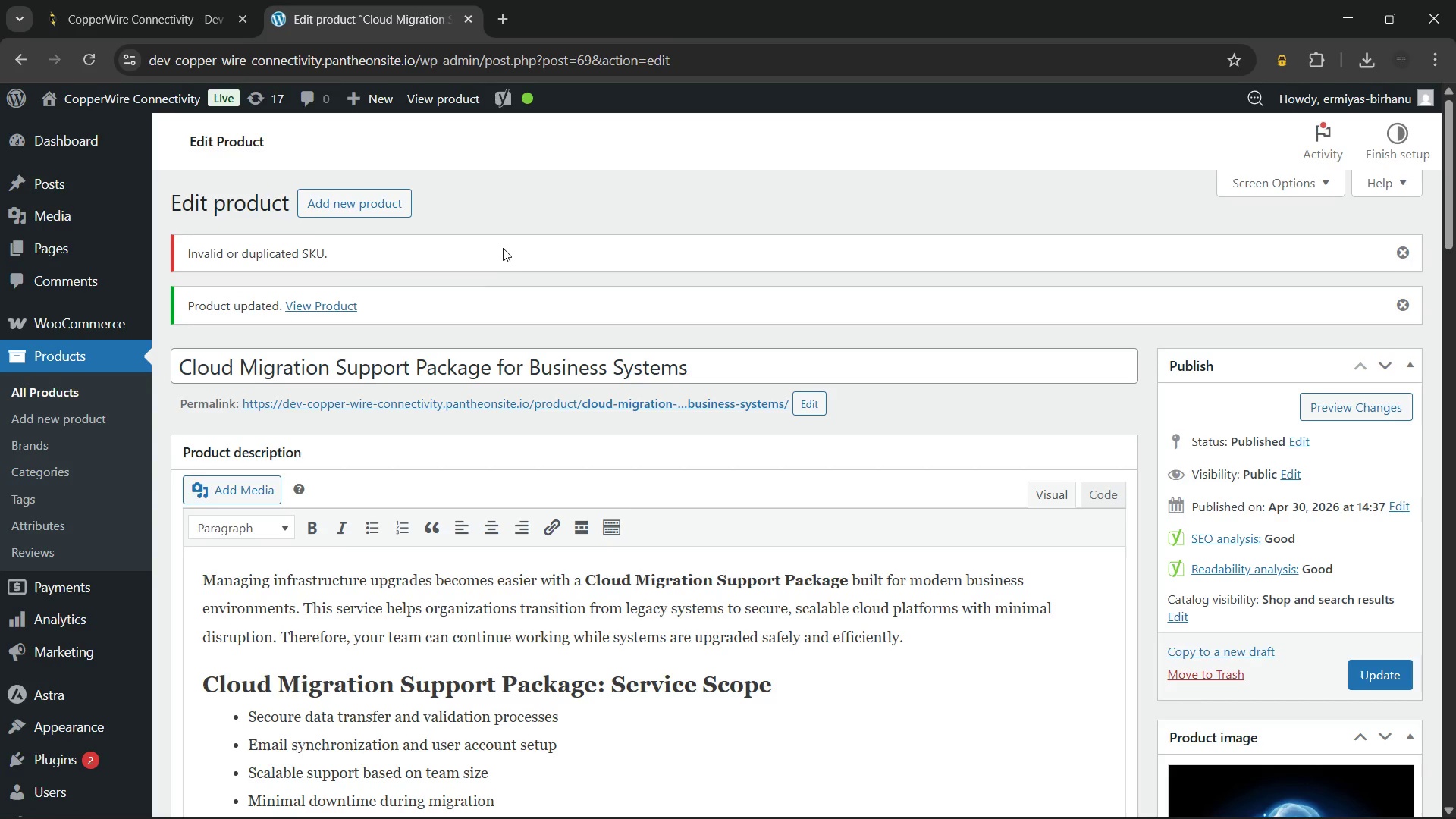 
wait(5.55)
 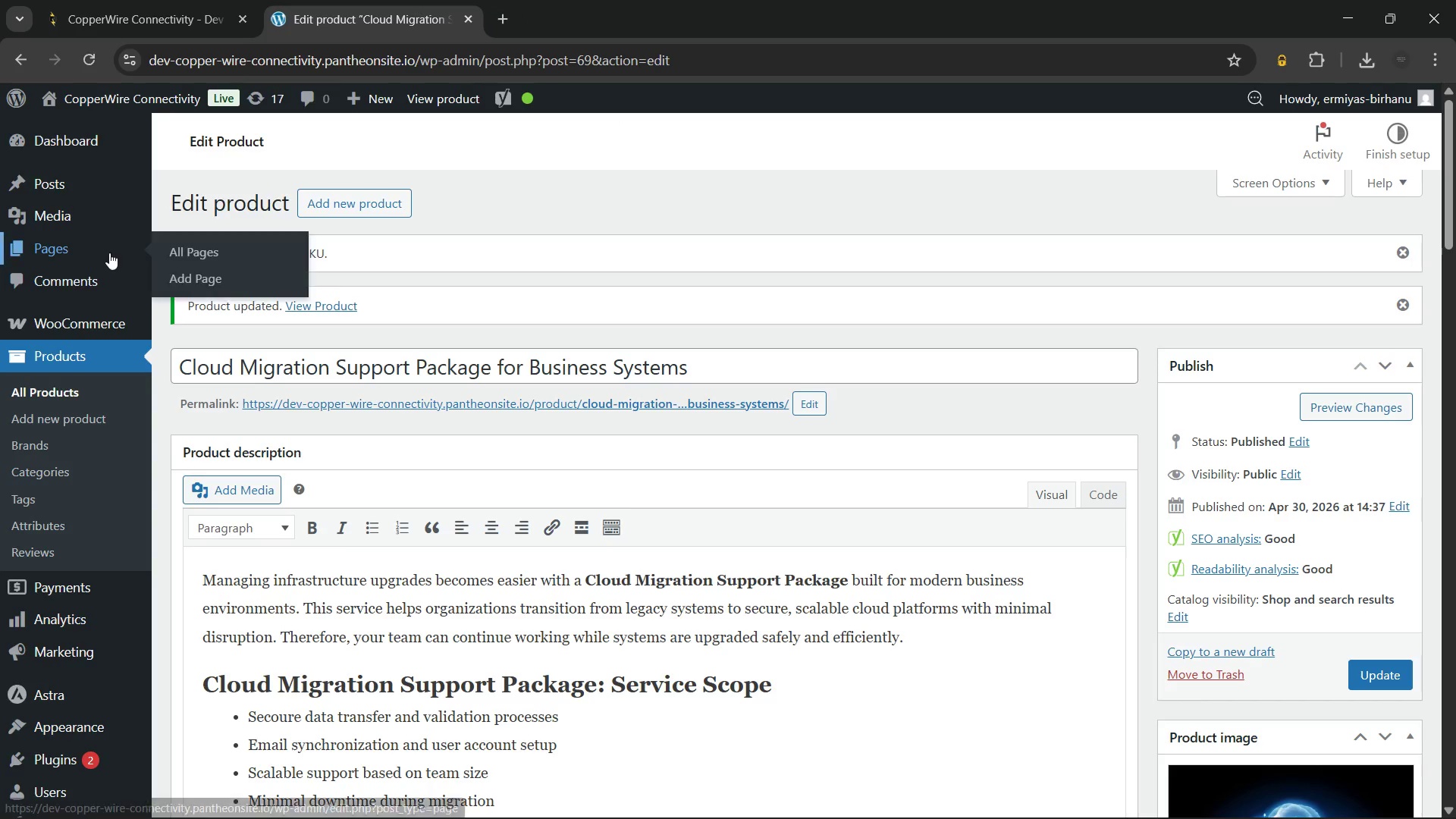 
mouse_move([555, 585])
 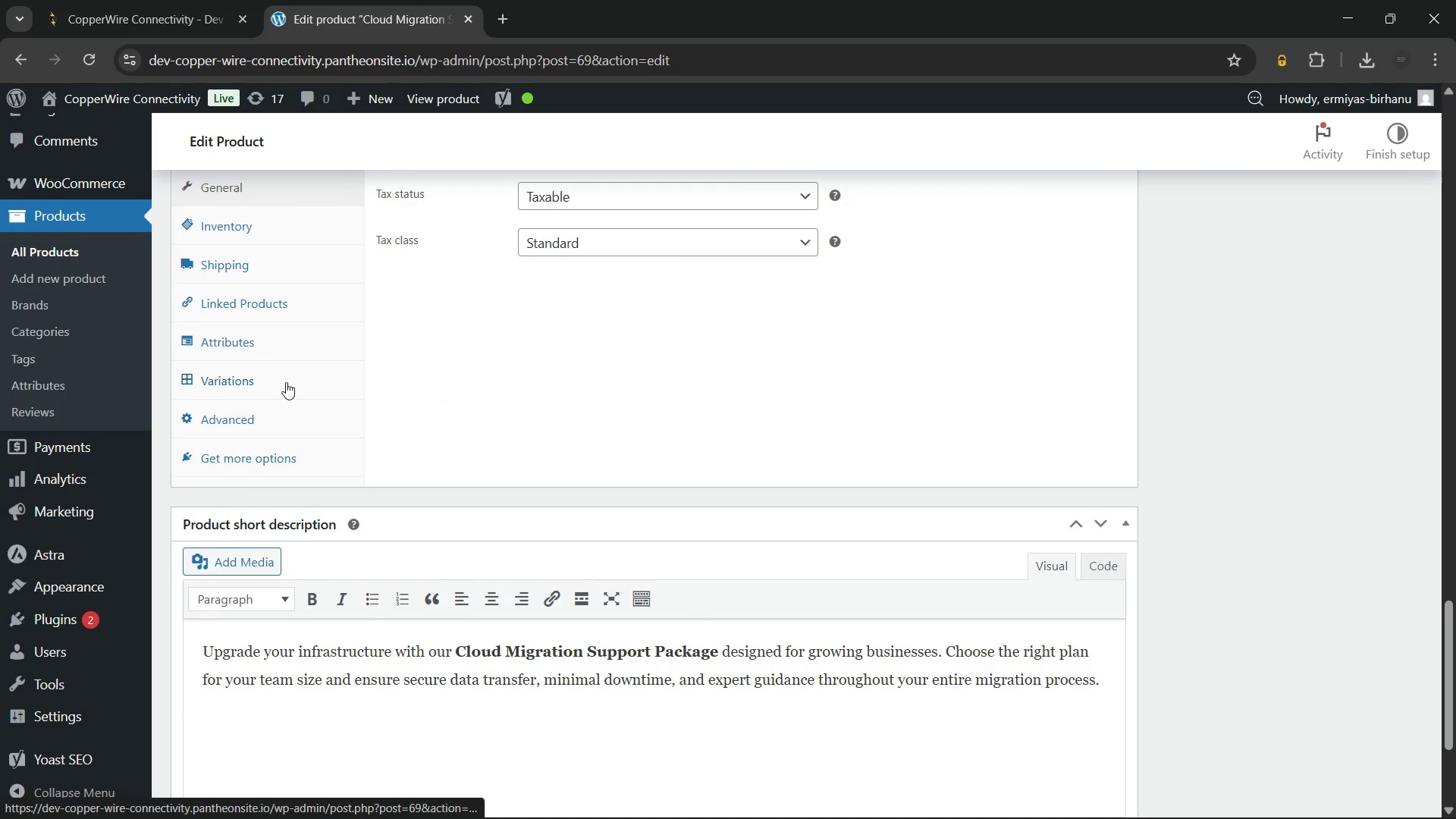 
left_click([286, 382])
 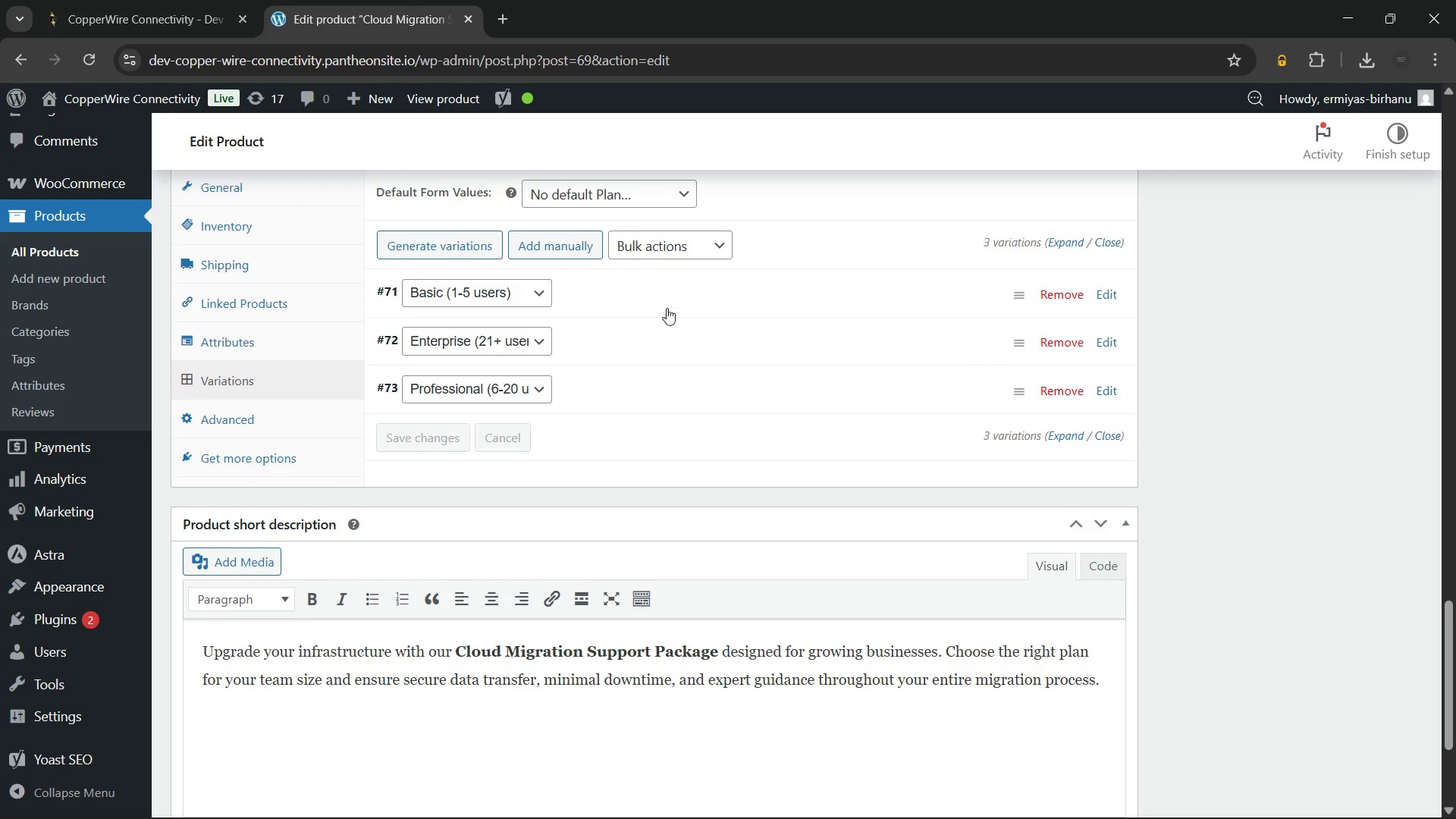 
left_click([688, 293])
 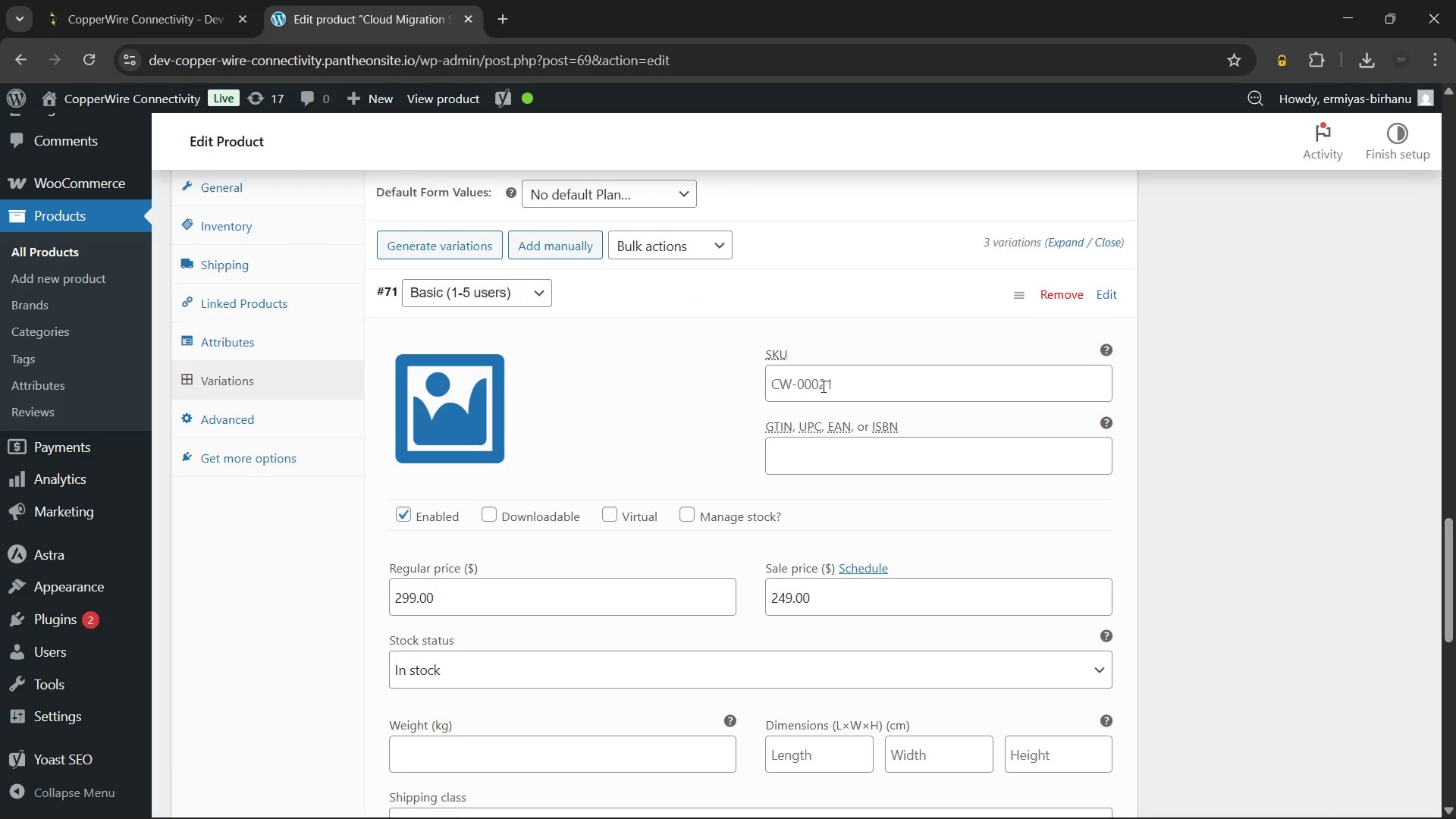 
left_click([855, 387])
 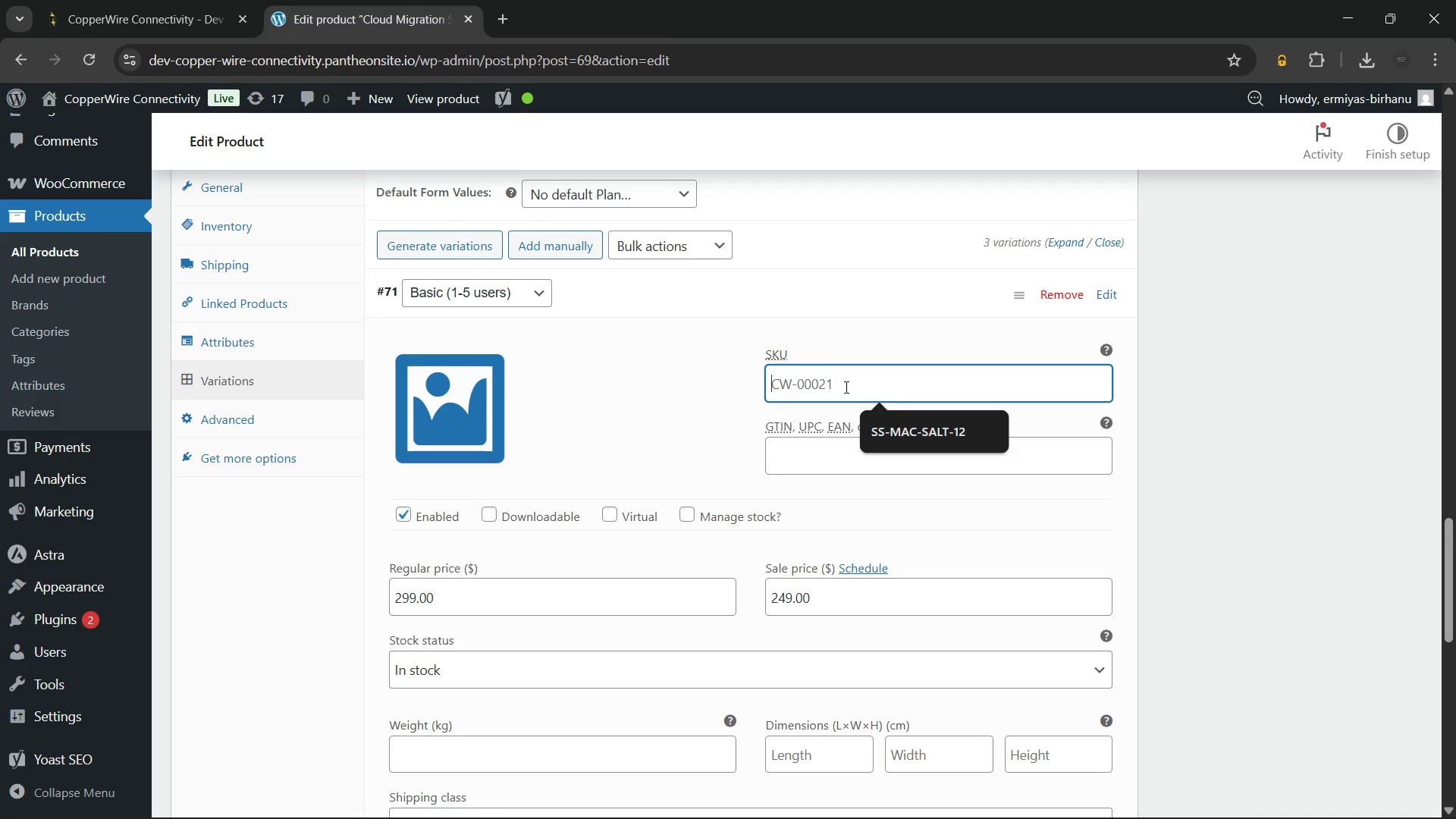 
left_click([845, 387])
 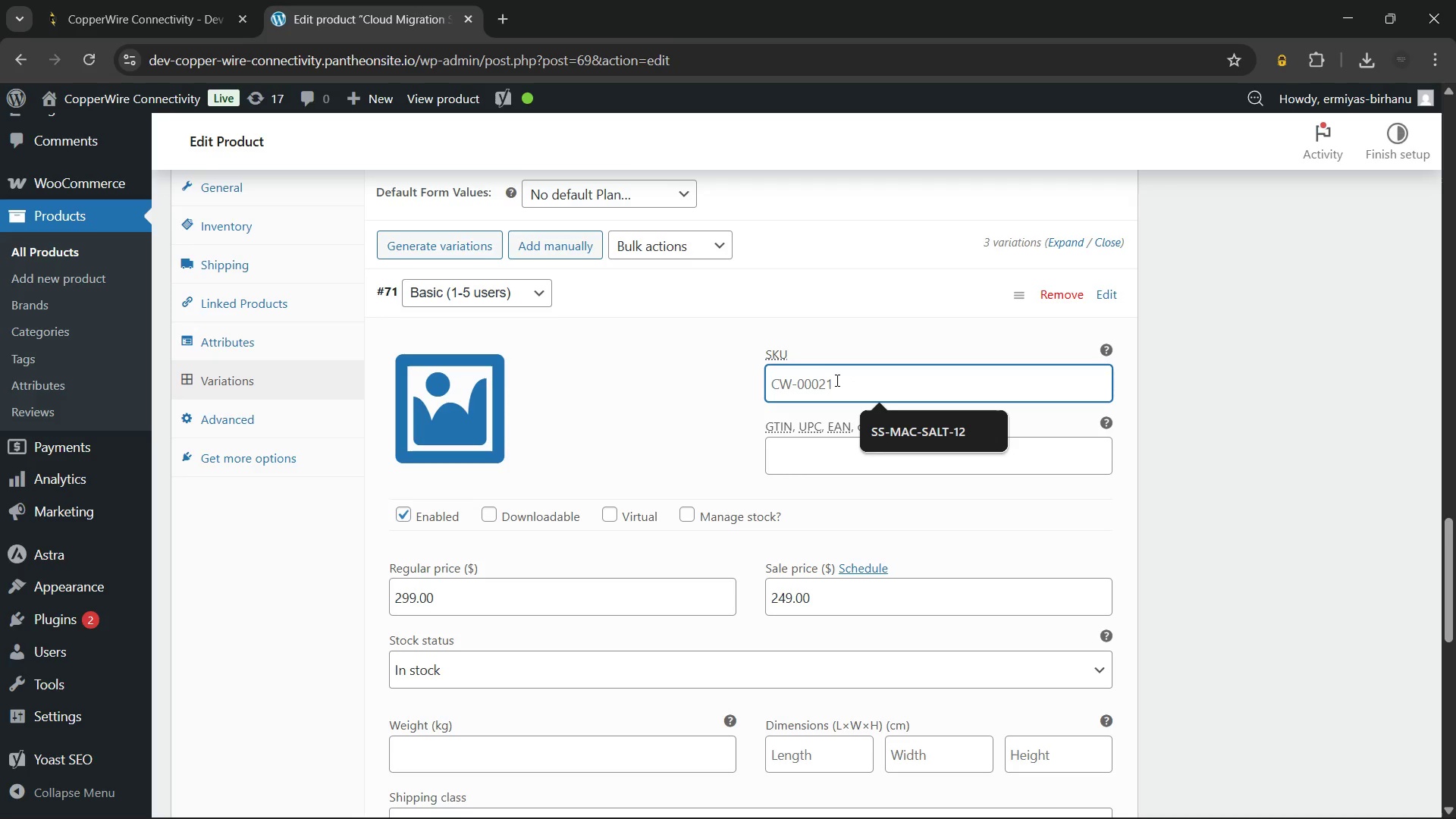 
wait(5.67)
 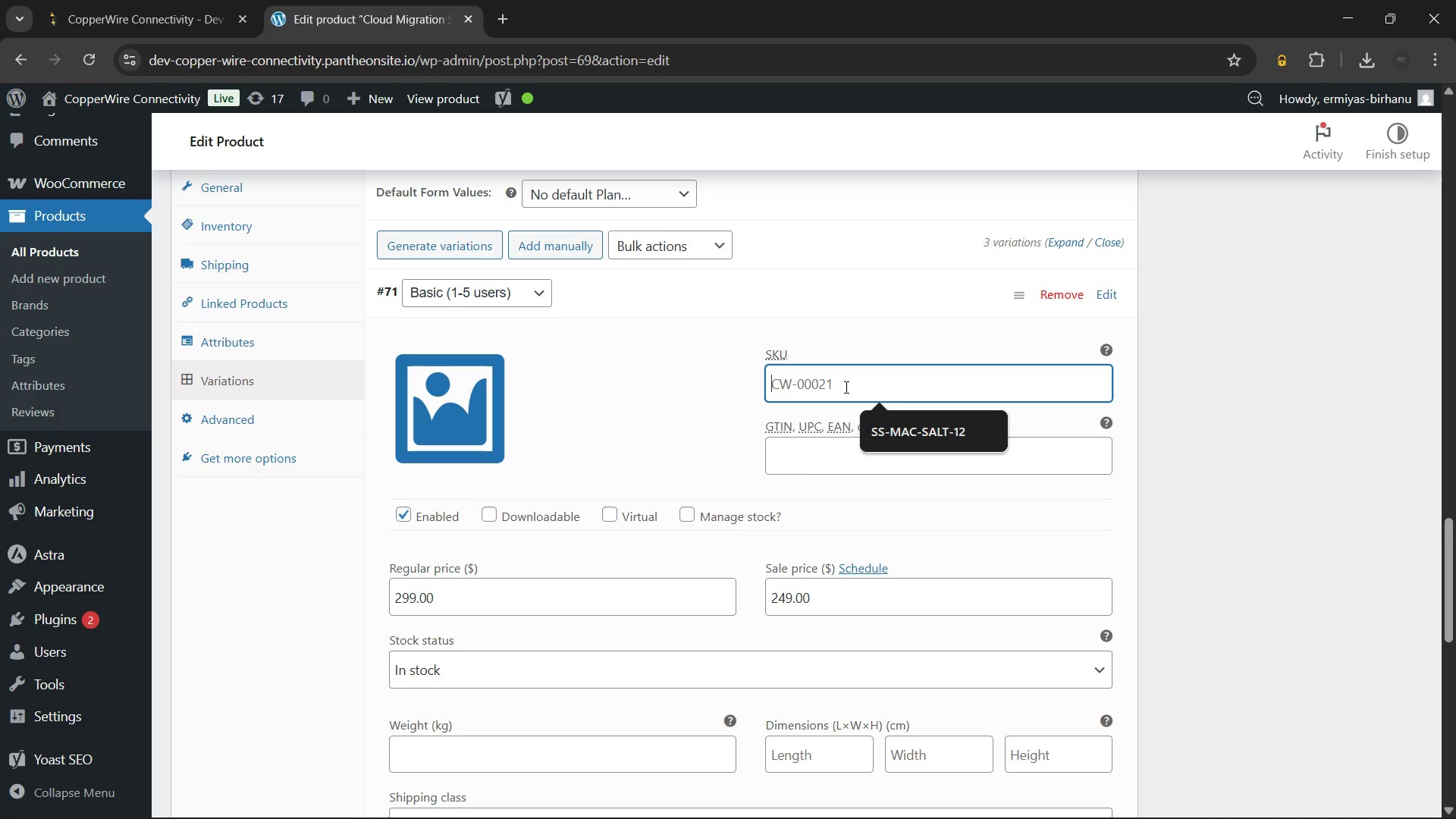 
key(Control+V)
 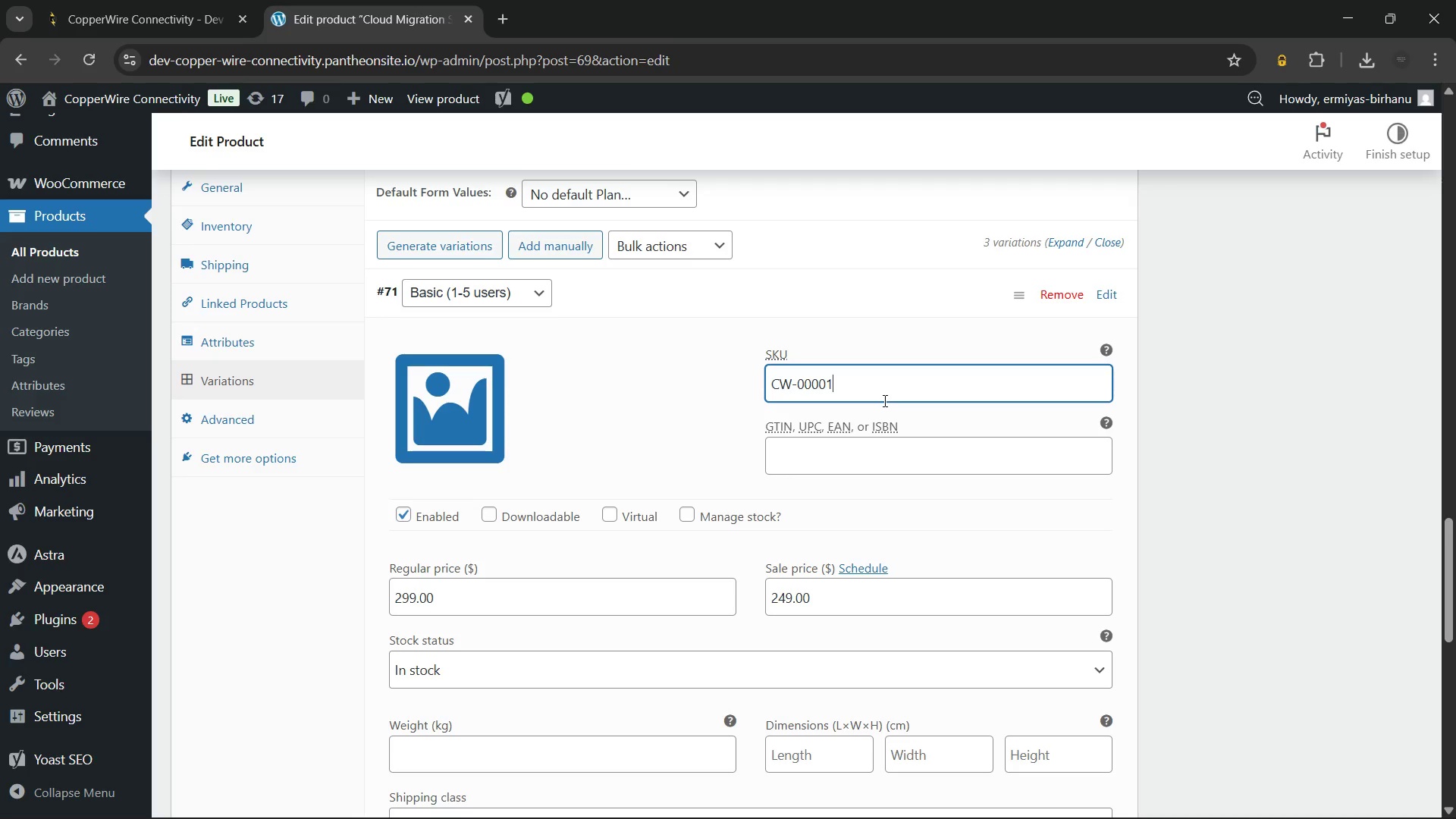 
wait(9.58)
 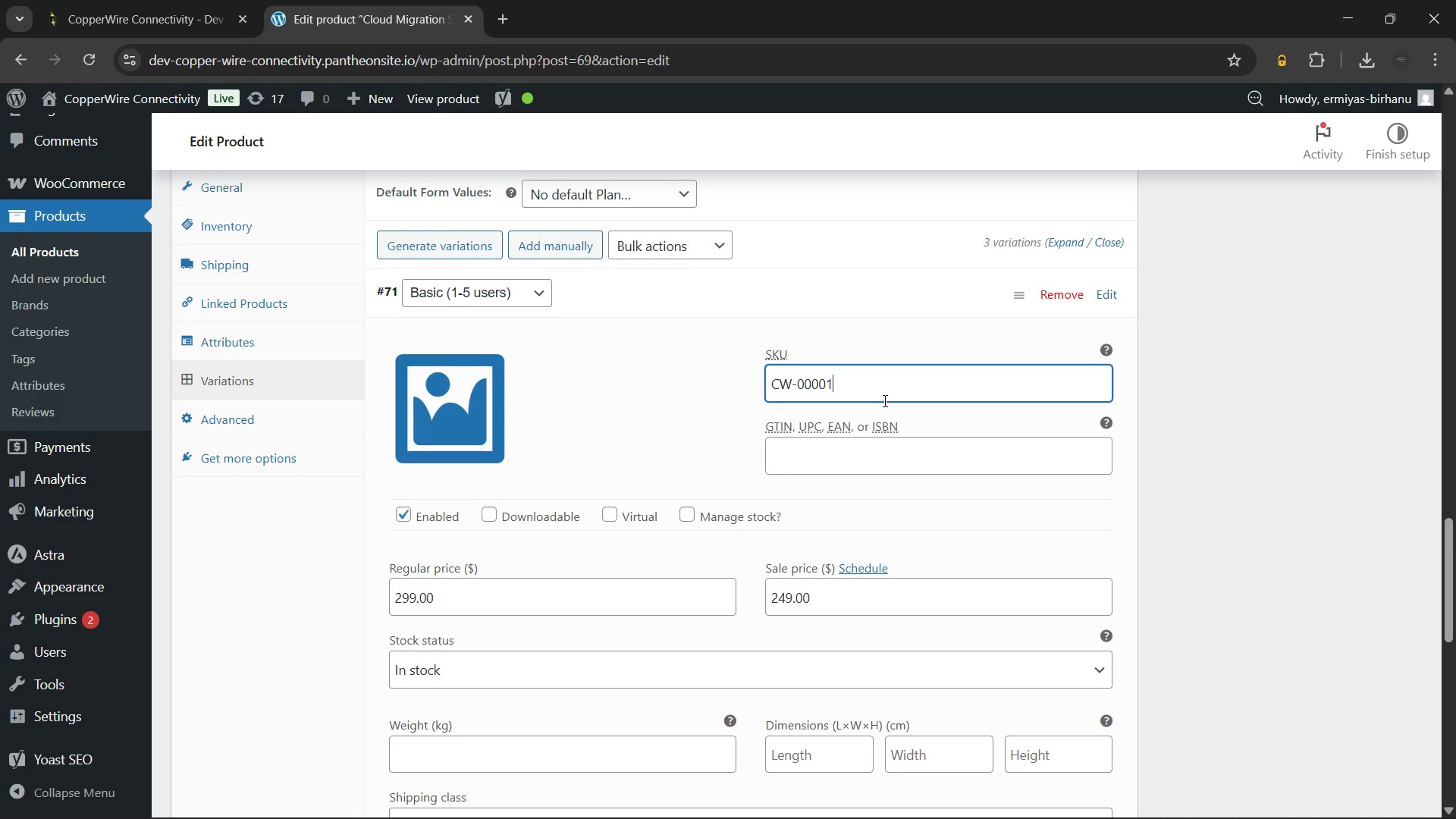 
left_click([267, 396])
 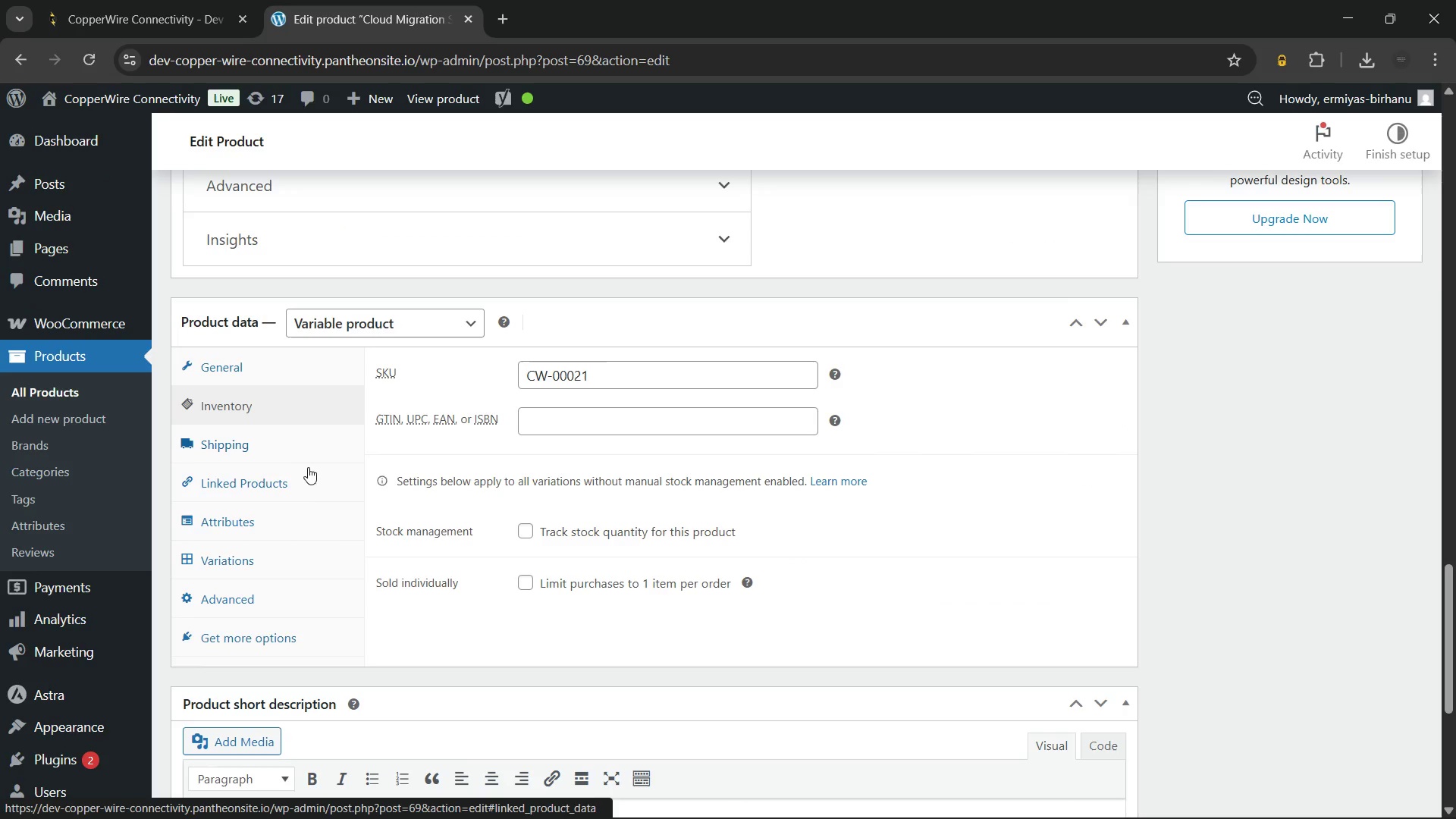 
wait(8.11)
 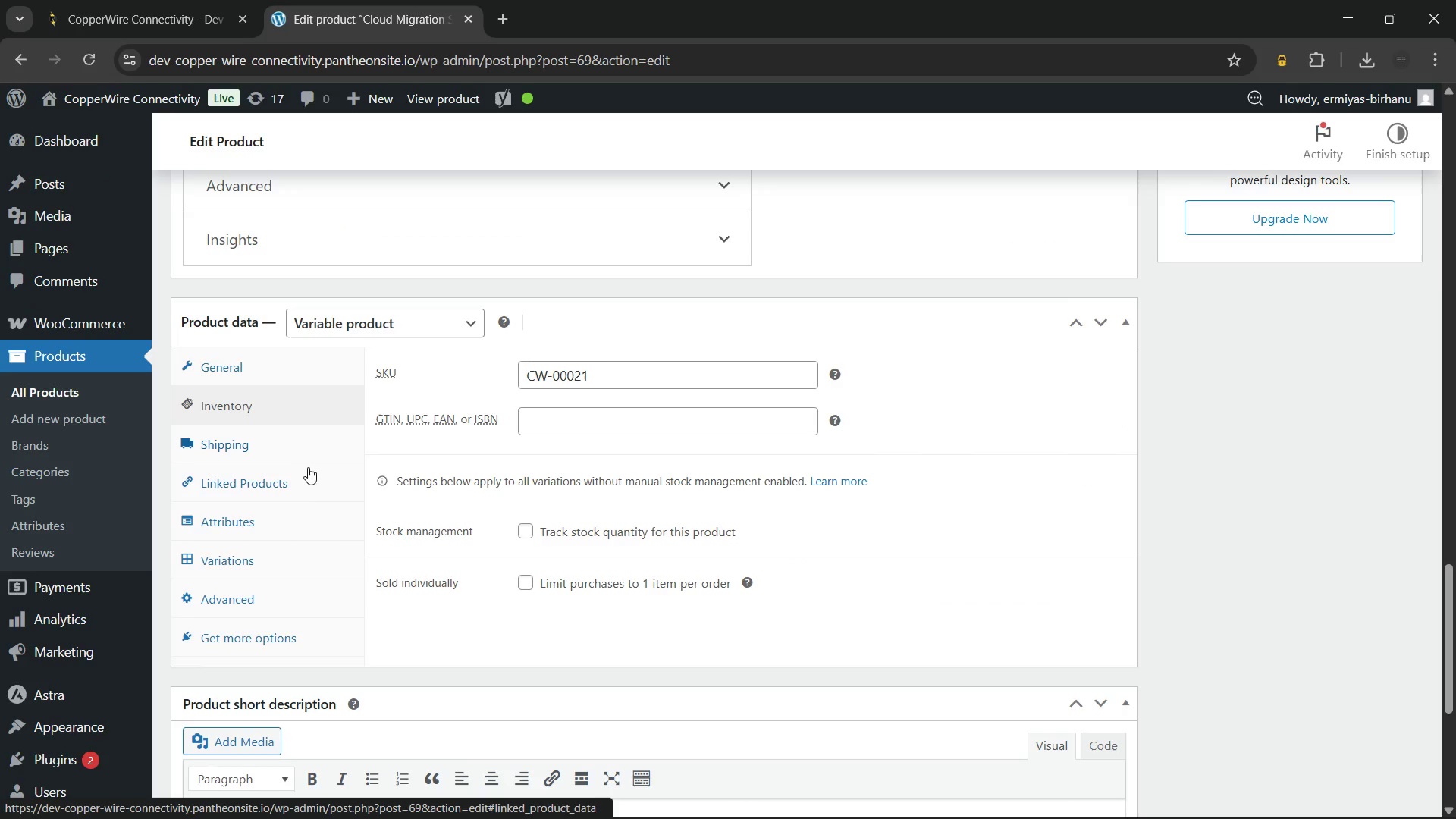 
left_click([298, 530])
 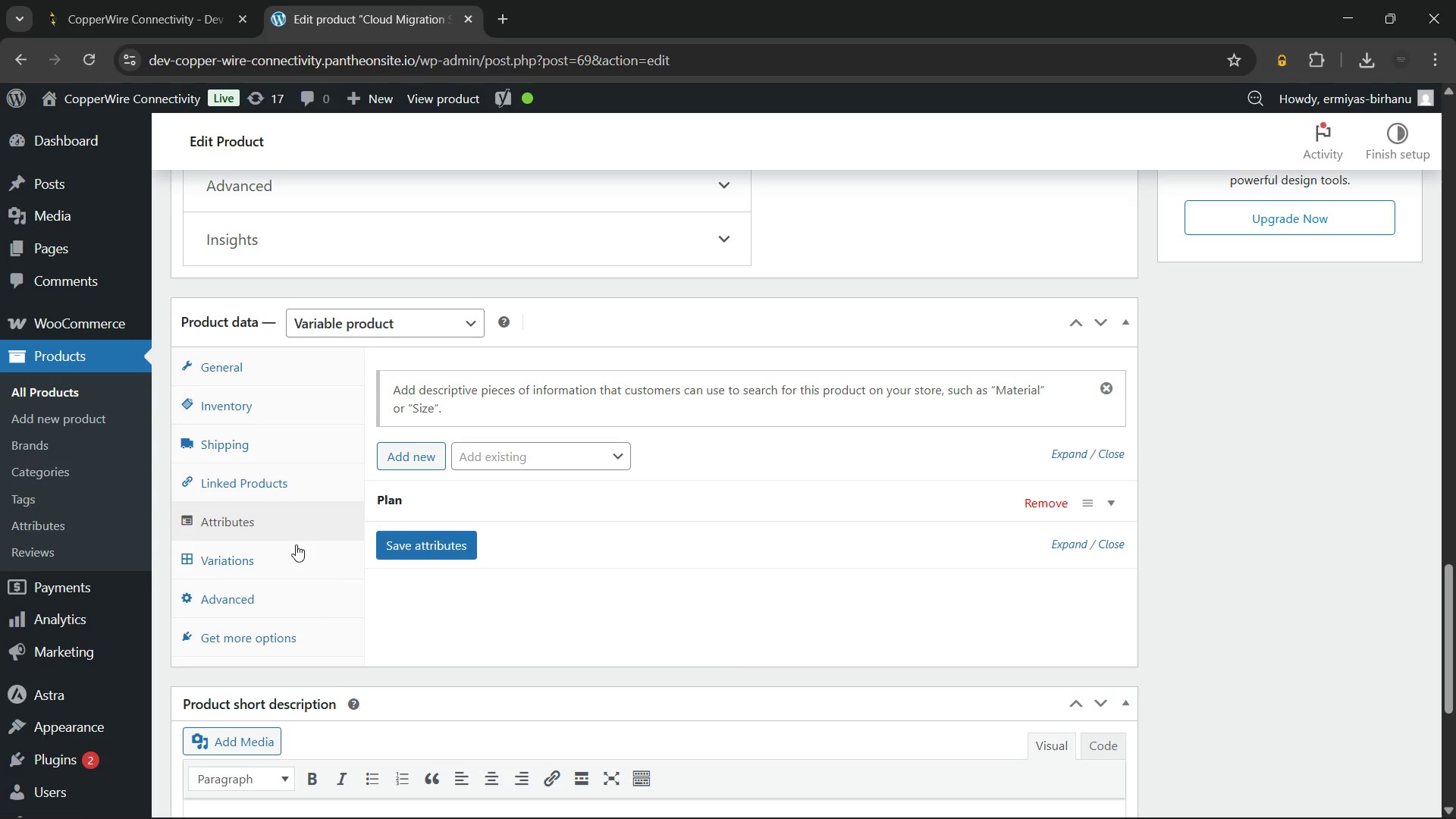 
left_click([270, 555])
 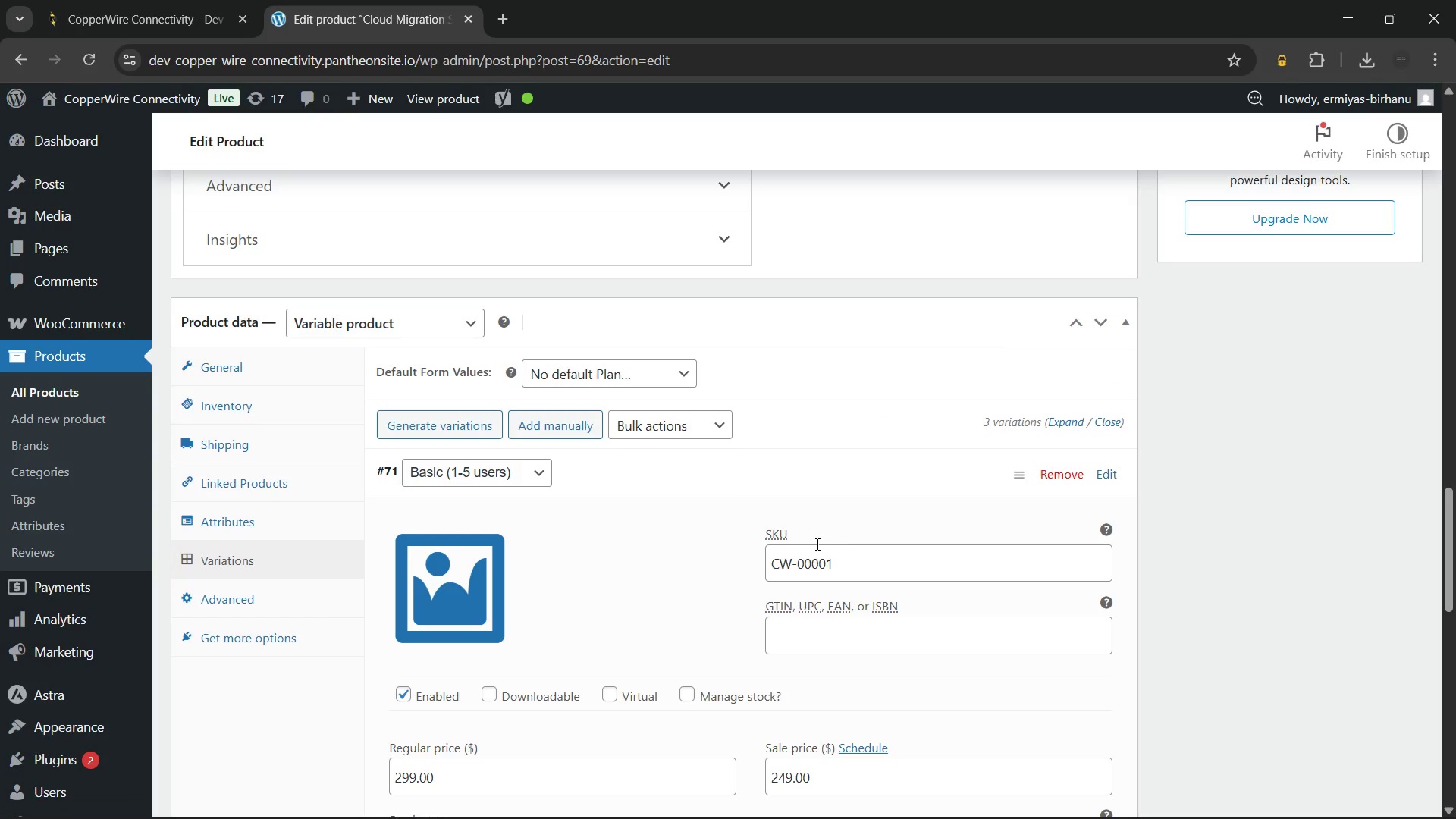 
left_click([855, 555])
 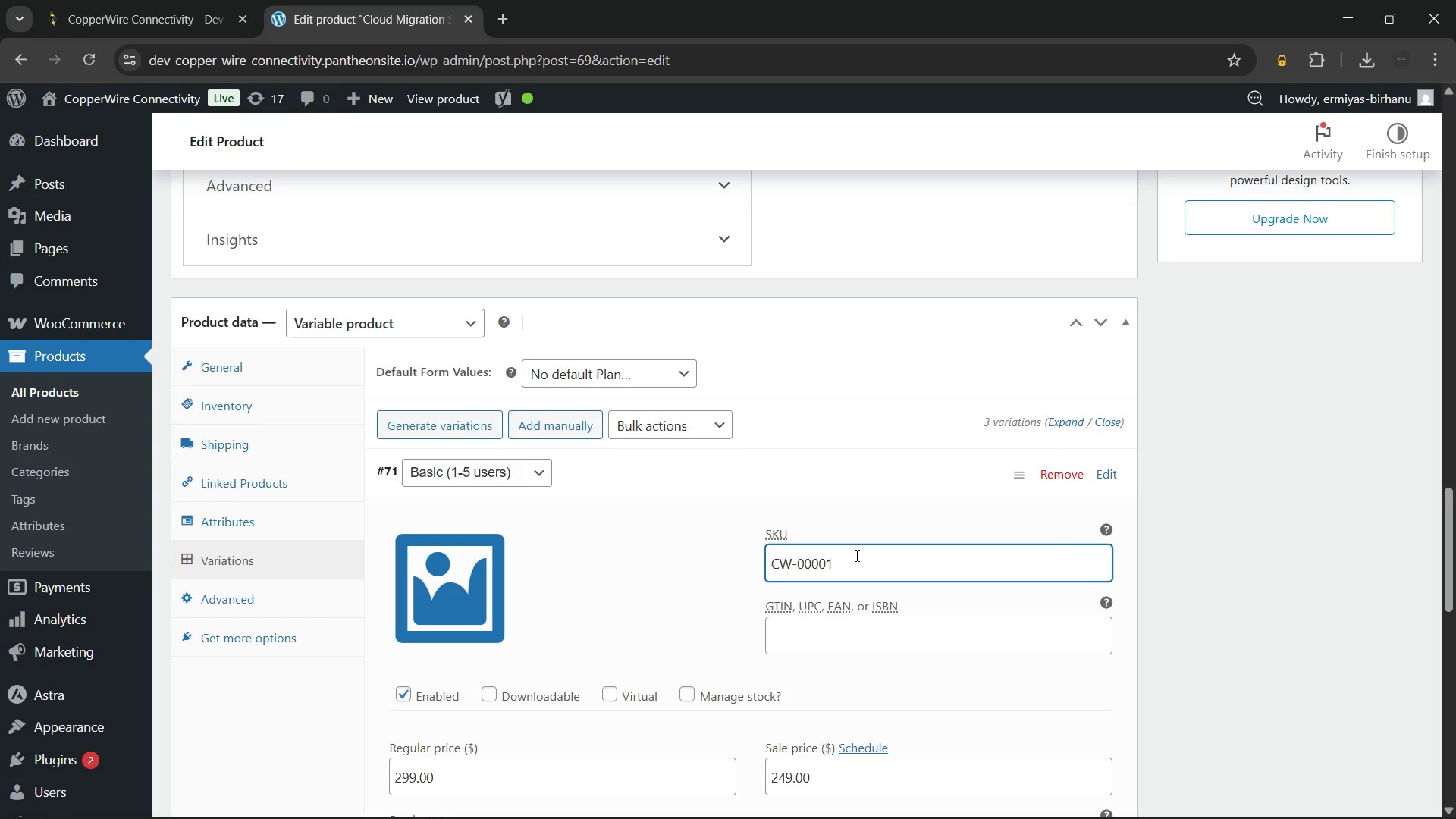 
key(Backspace)
key(Backspace)
type(21-BASIC)
 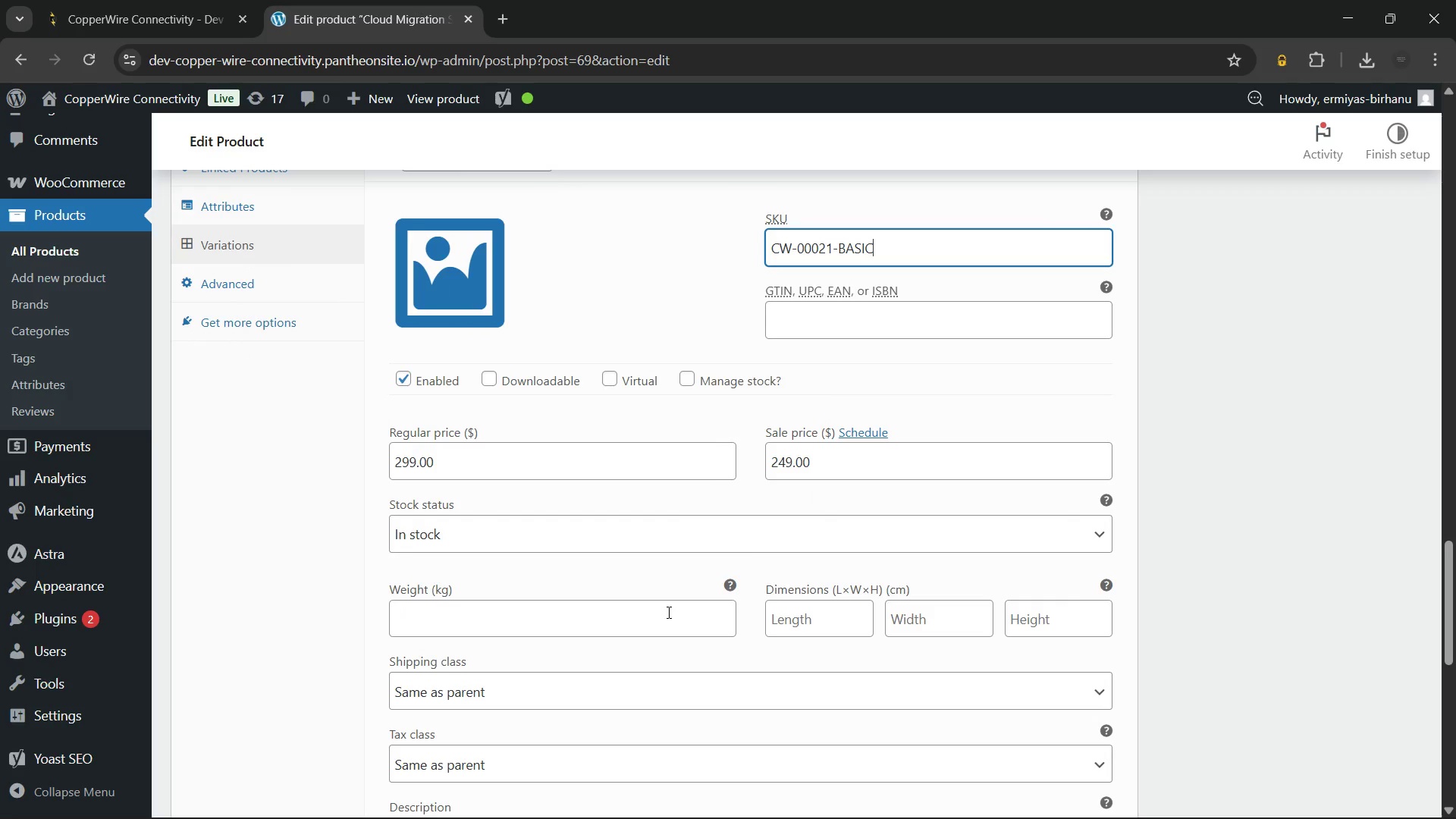 
wait(7.3)
 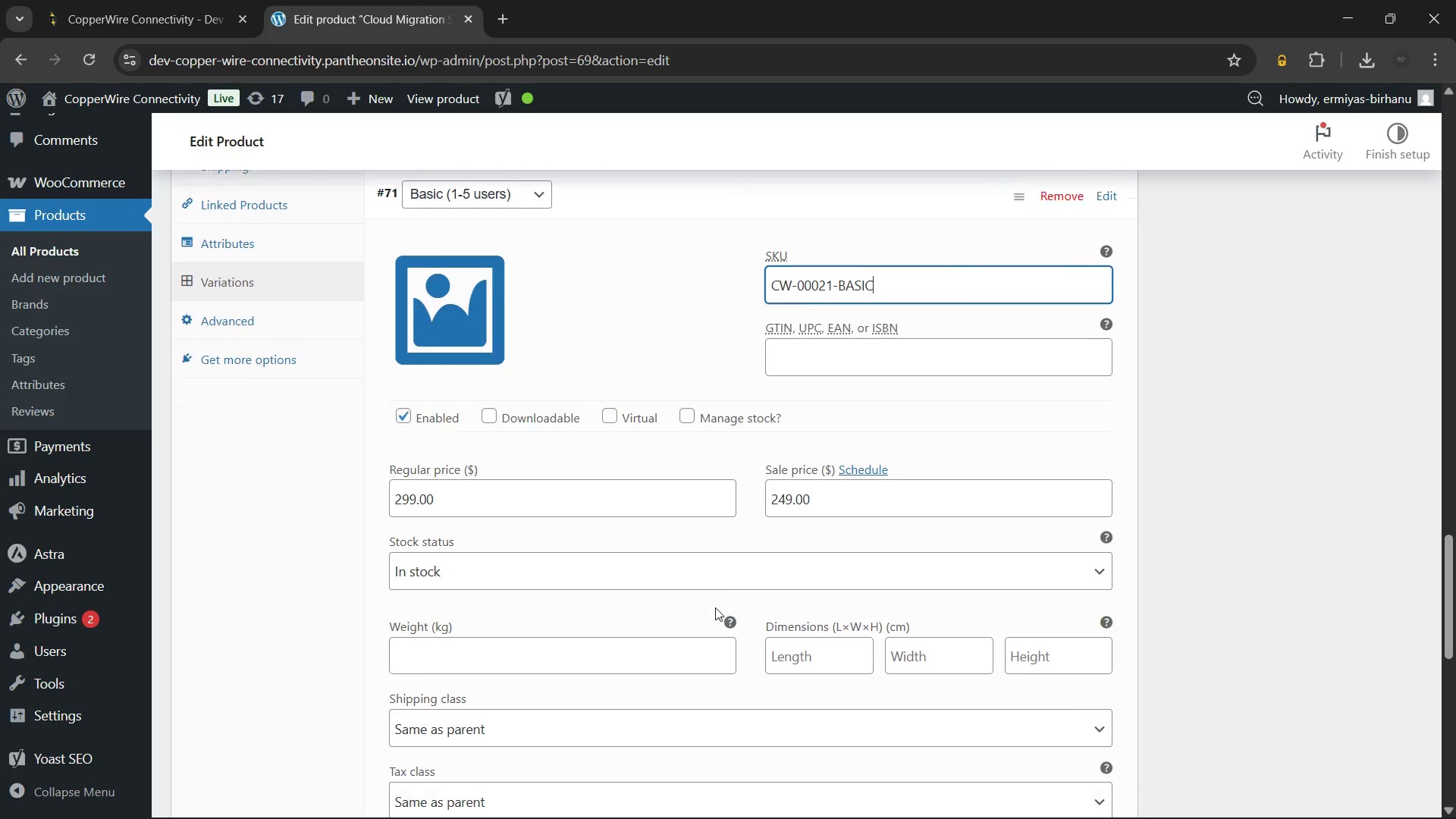 
left_click([613, 308])
 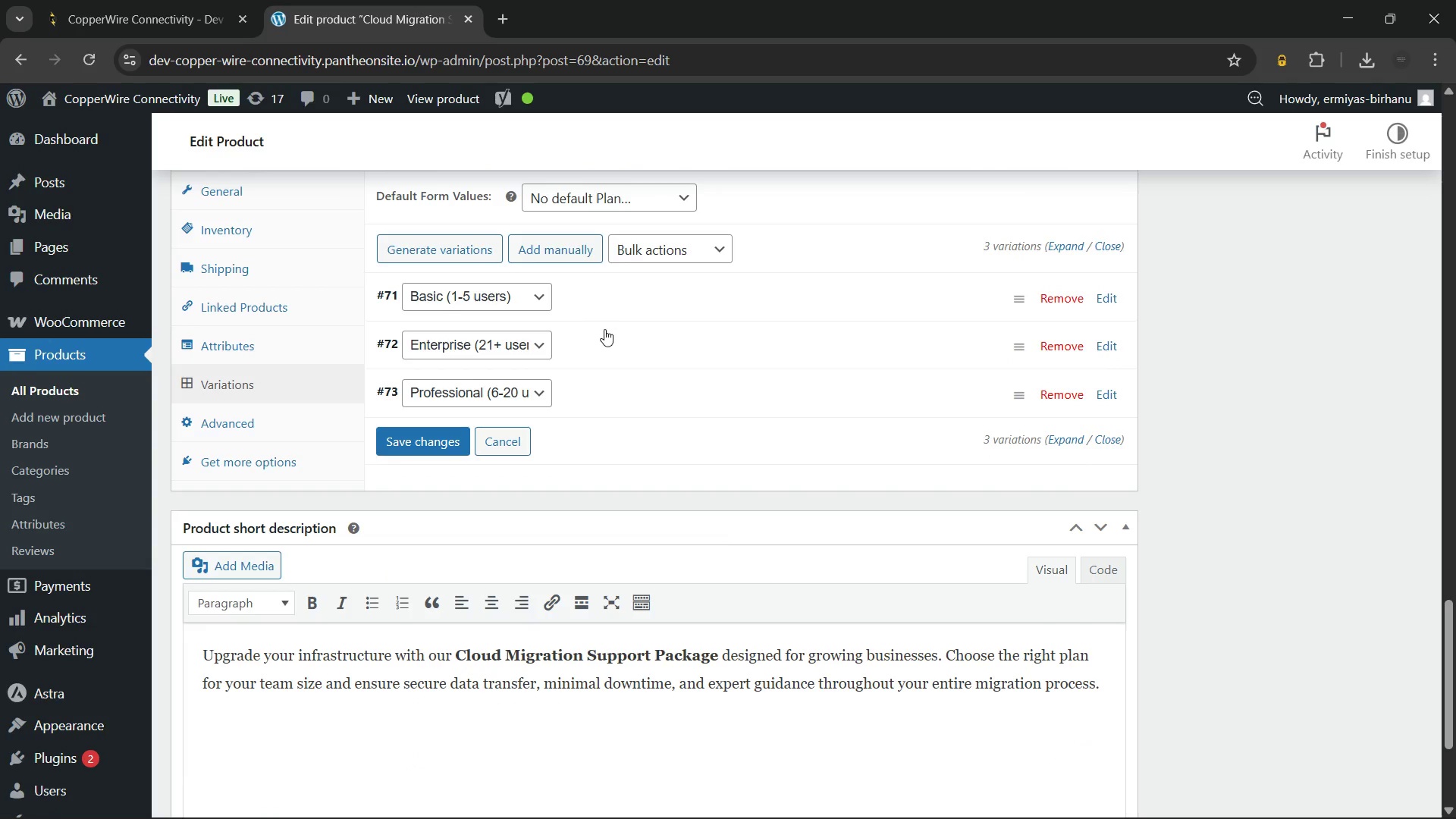 
left_click([601, 340])
 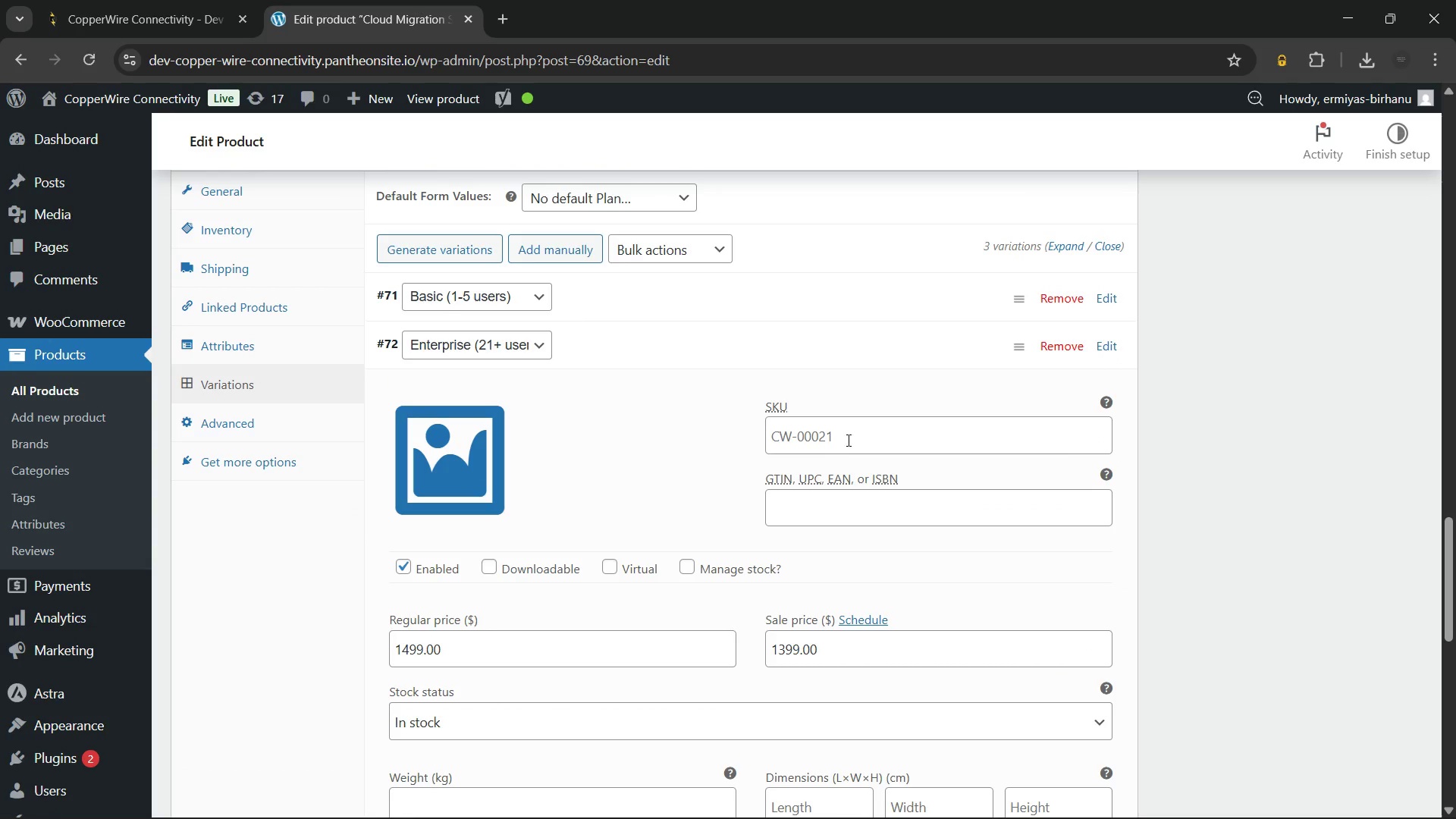 
left_click([847, 440])
 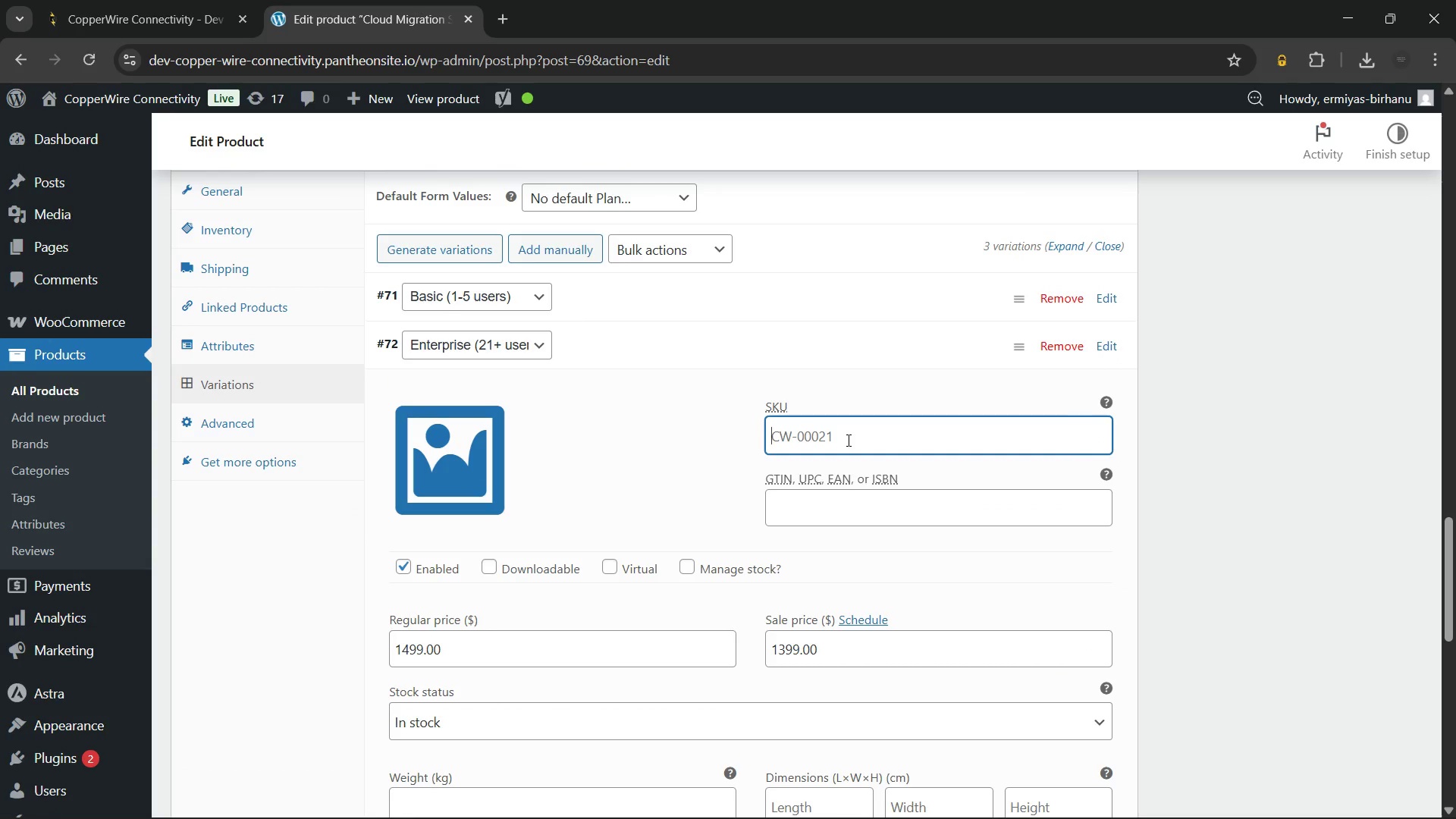 
key(Control+ControlLeft)
 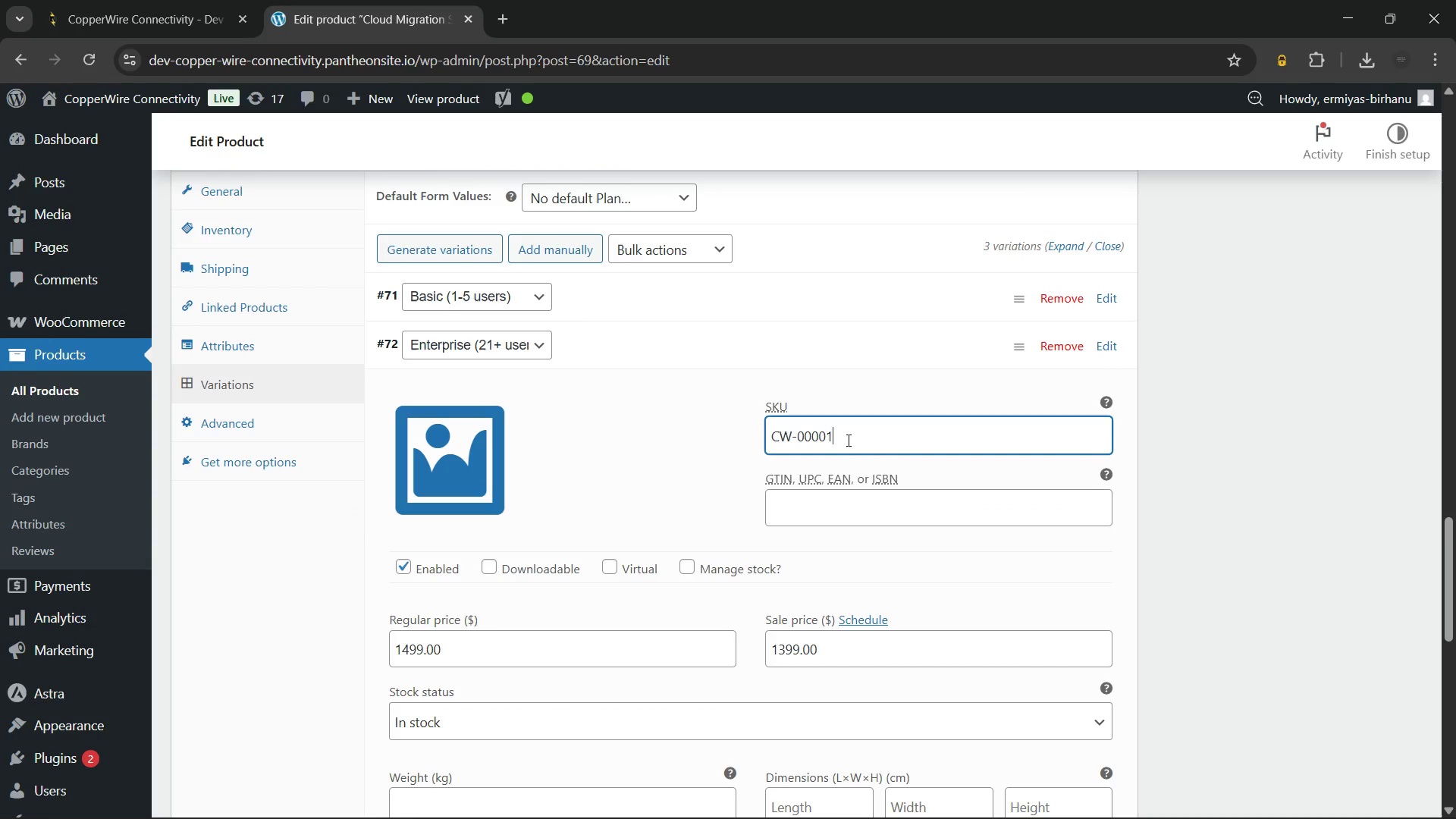 
key(Control+V)
 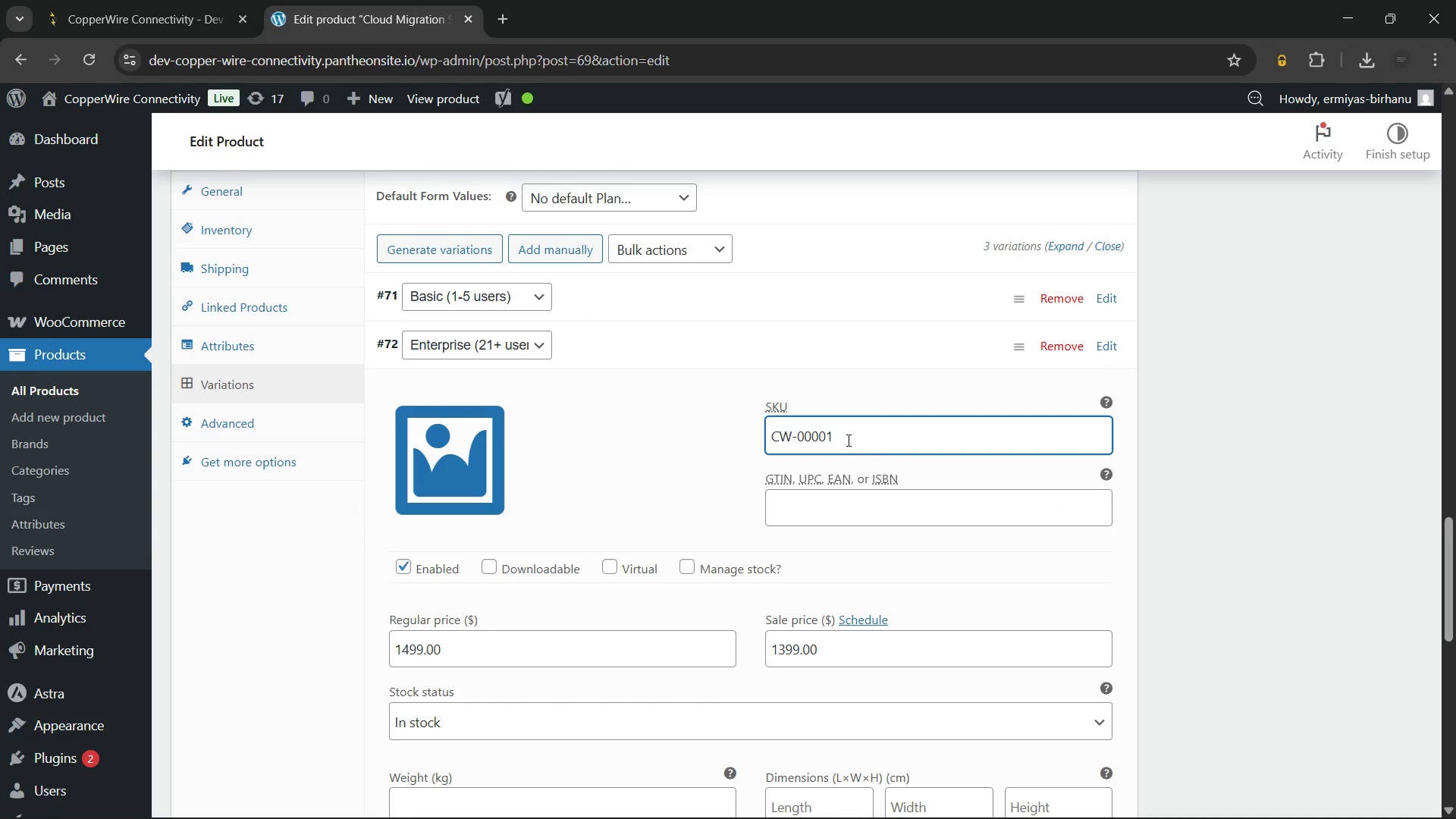 
key(Backspace)
key(Backspace)
type(21-ENT)
 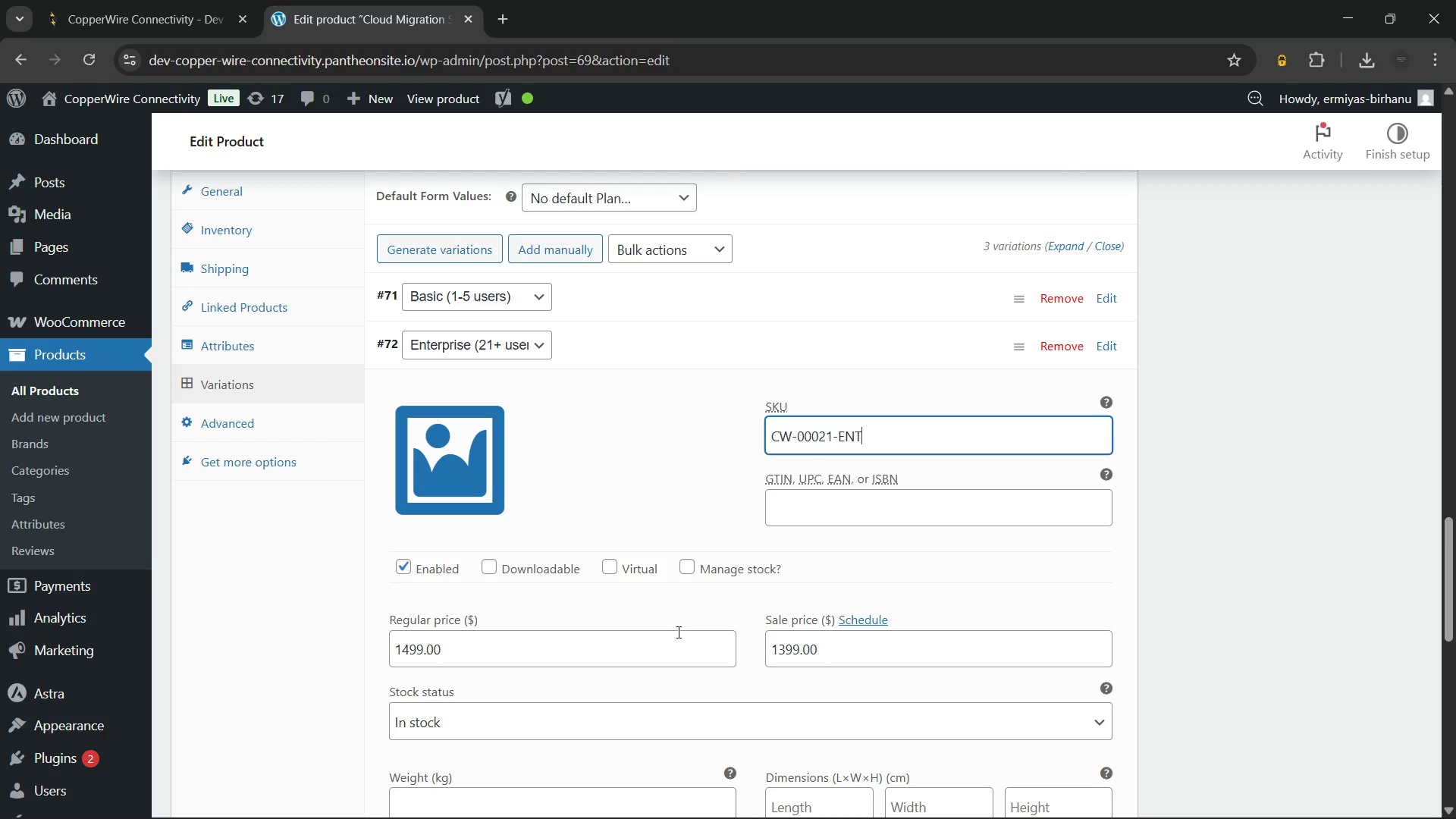 
mouse_move([583, 622])
 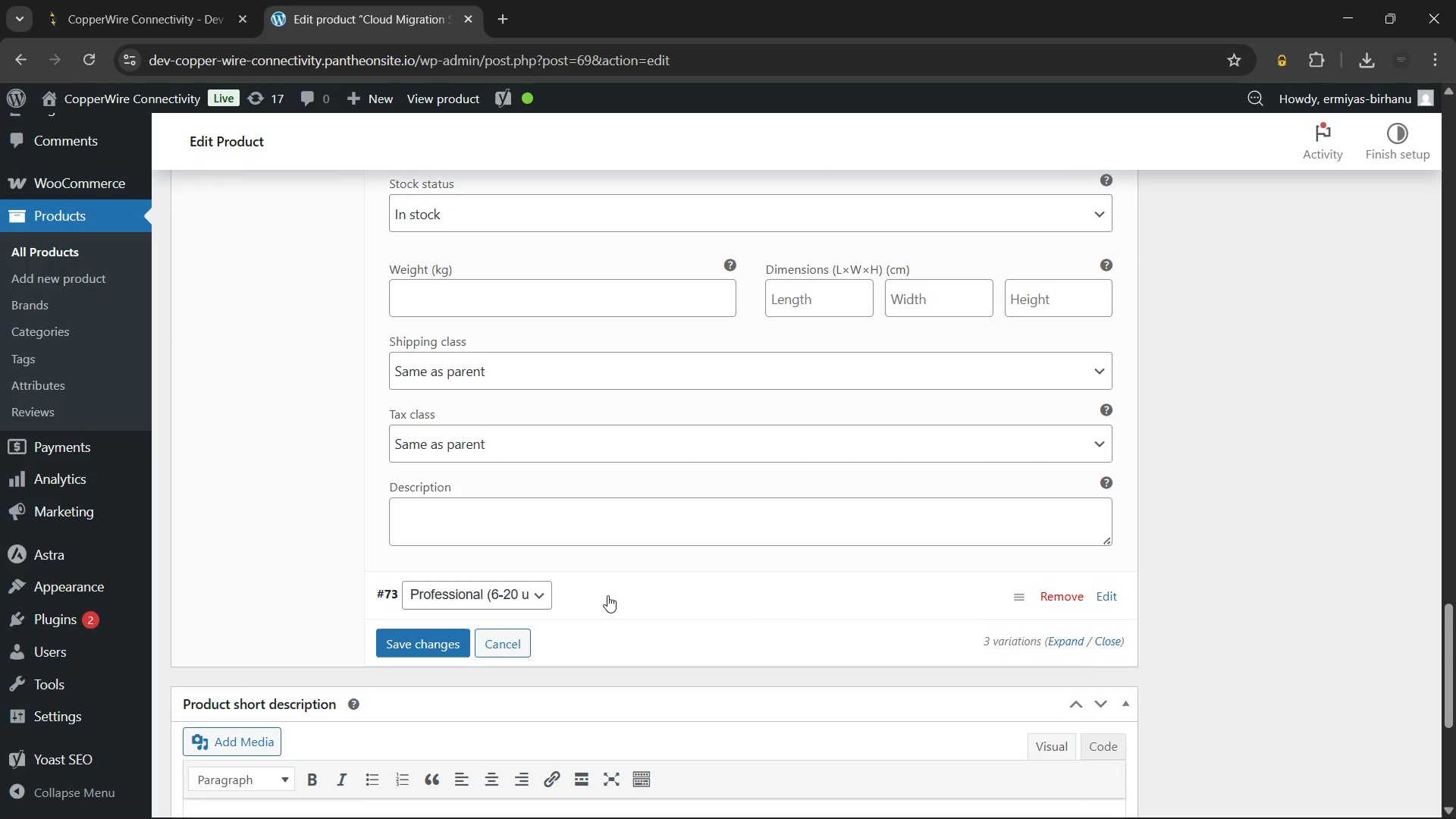 
left_click([607, 595])
 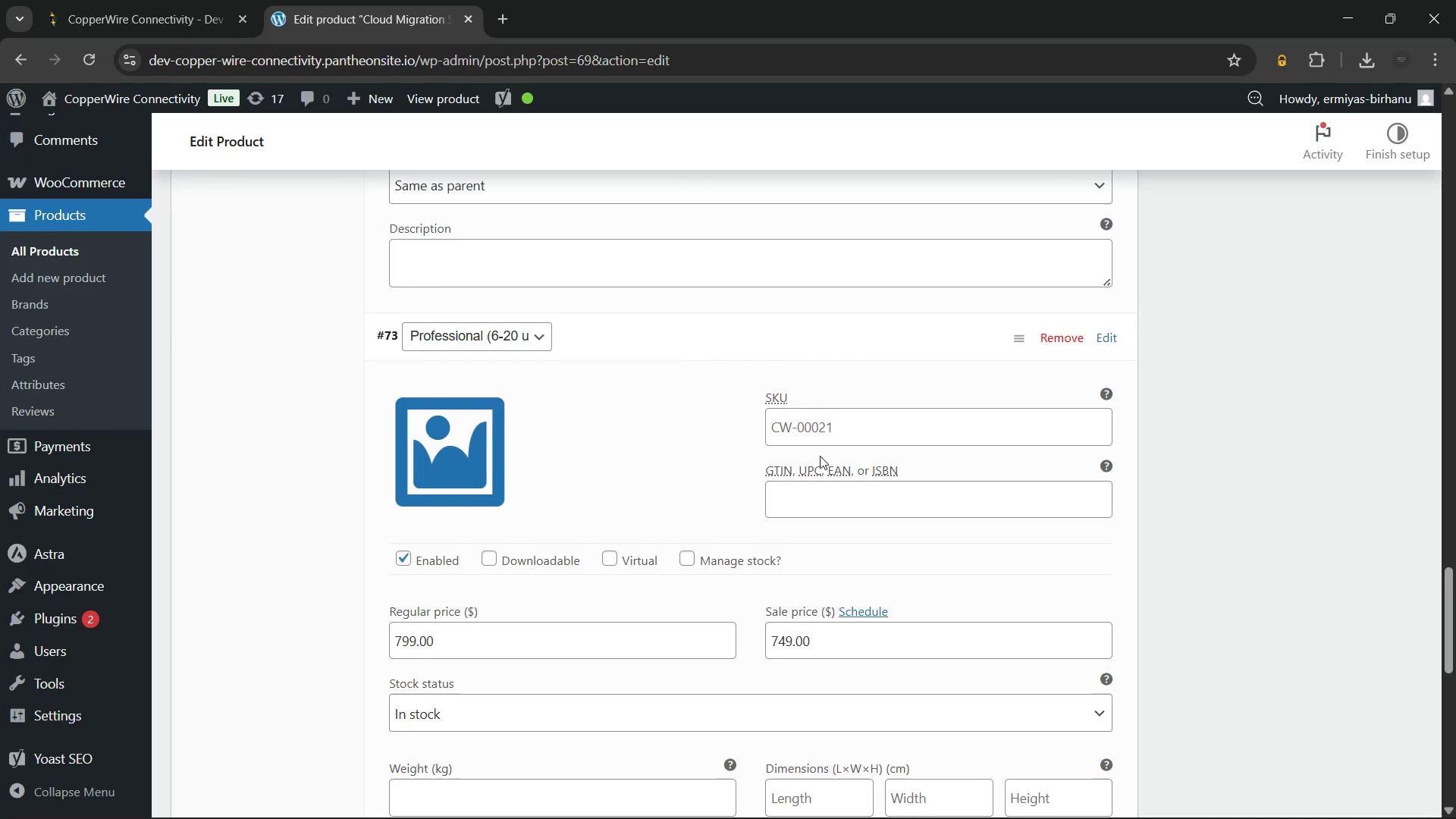 
left_click([862, 438])
 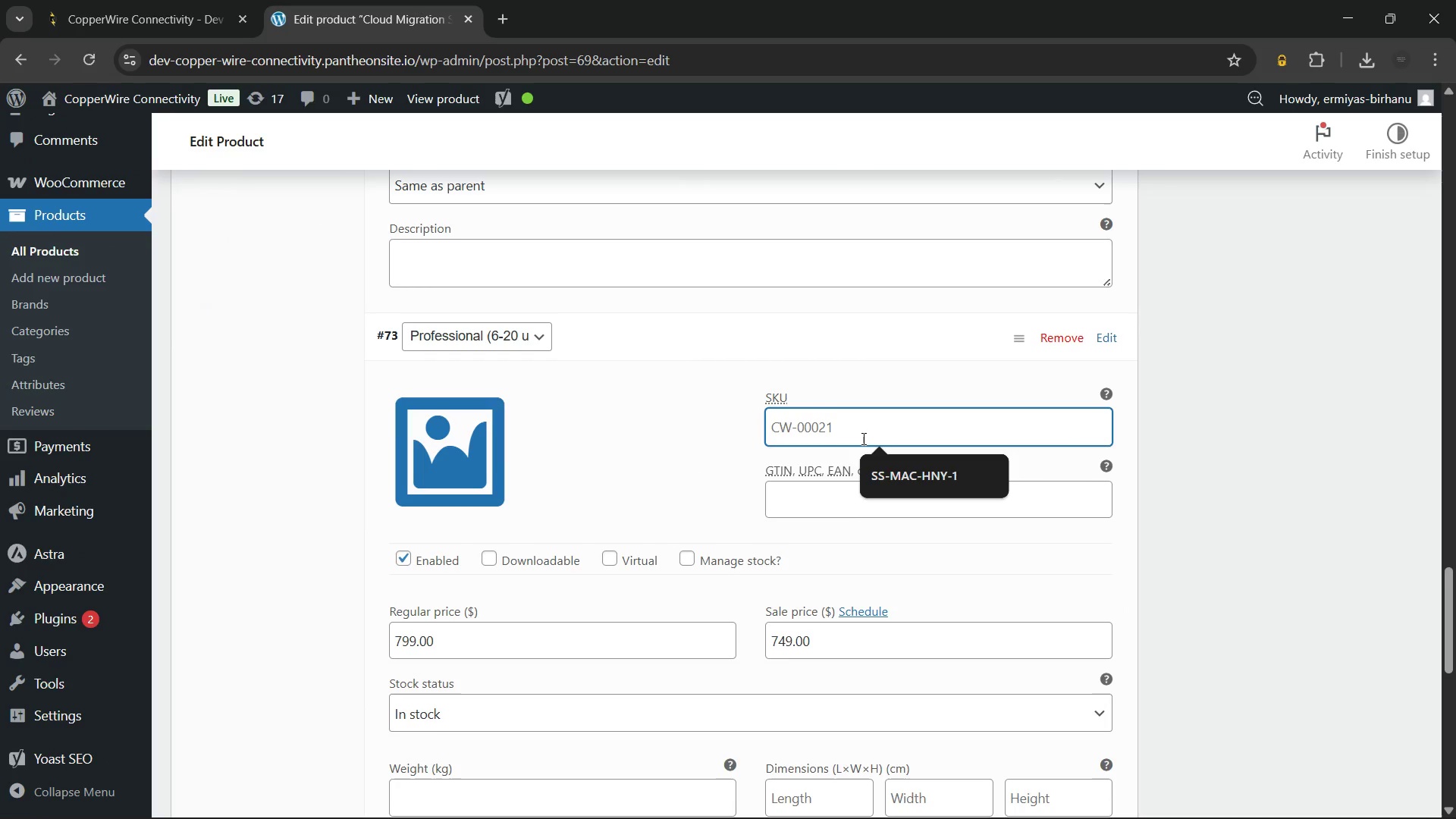 
key(Control+ControlLeft)
 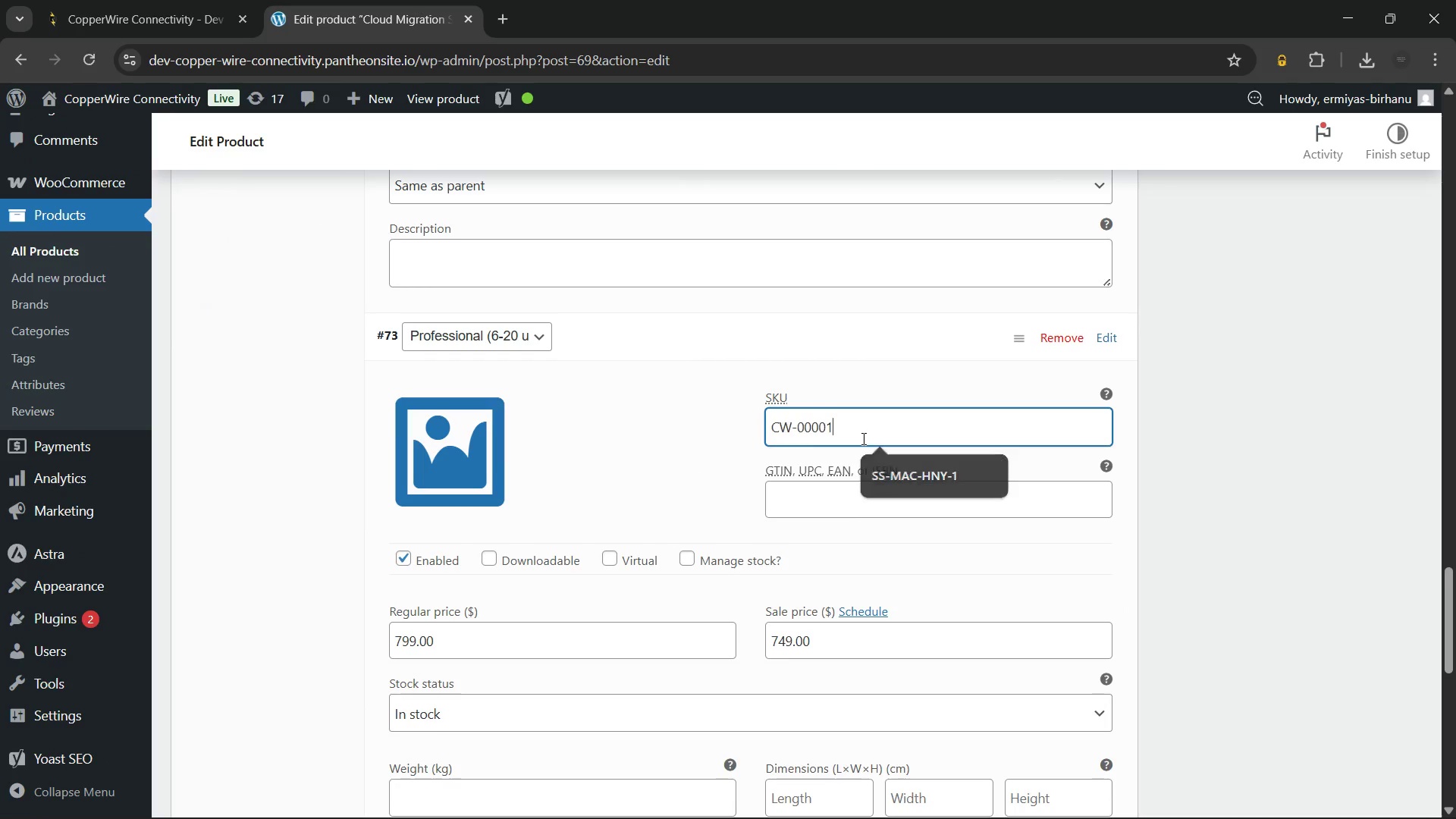 
key(Control+V)
 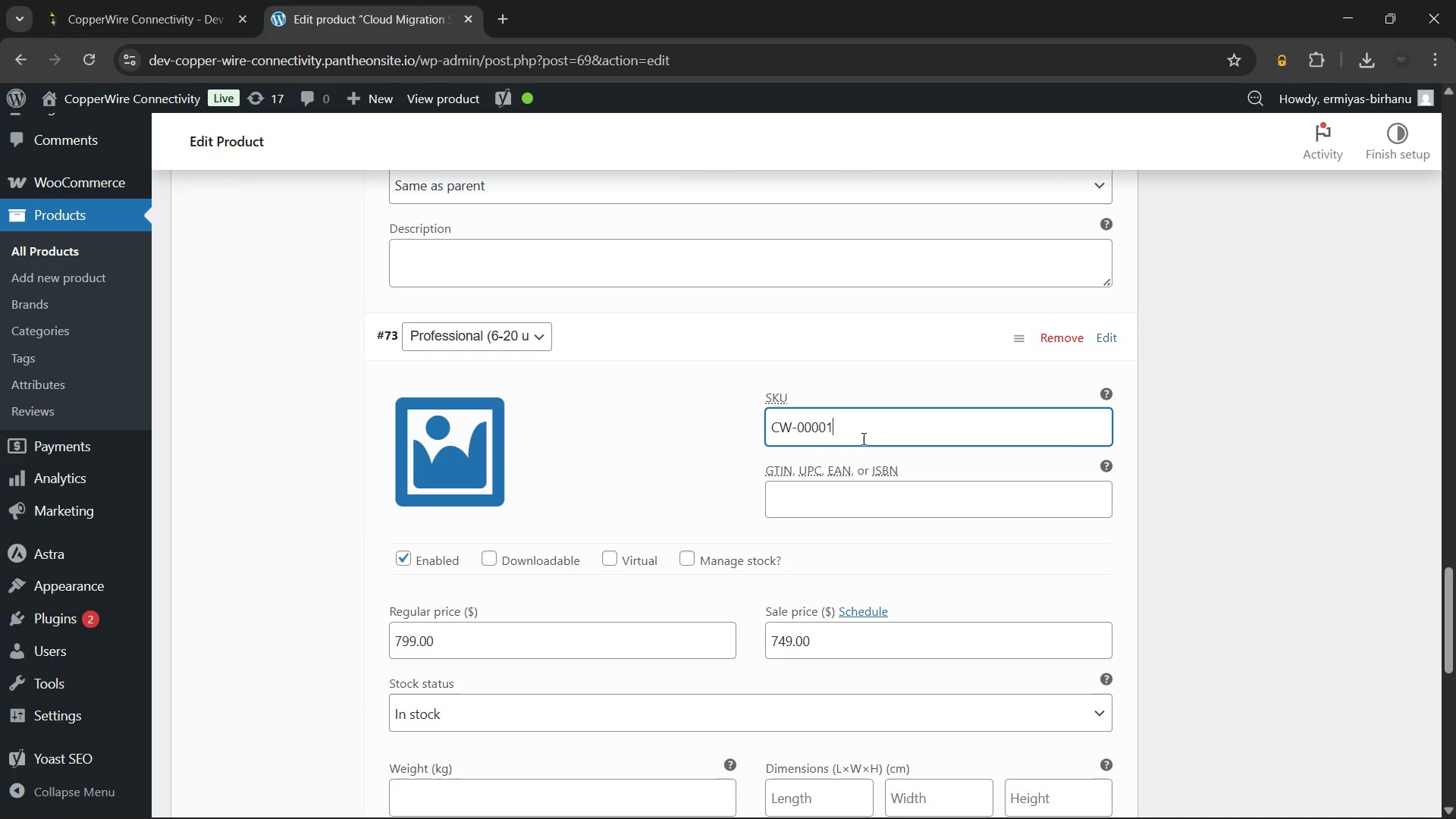 
key(Backspace)
key(Backspace)
type(21-PROF)
key(Backspace)
 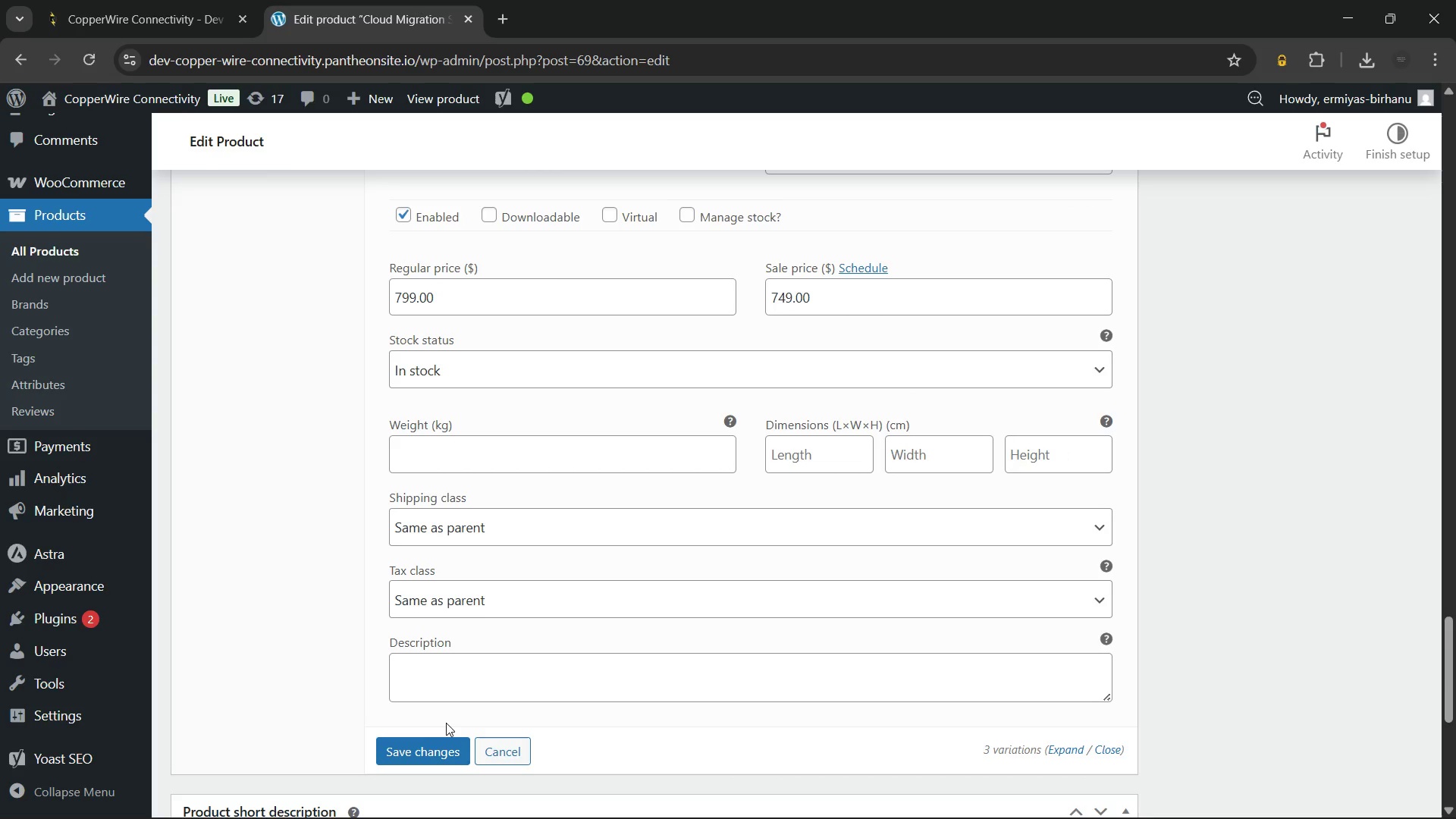 
left_click([430, 737])
 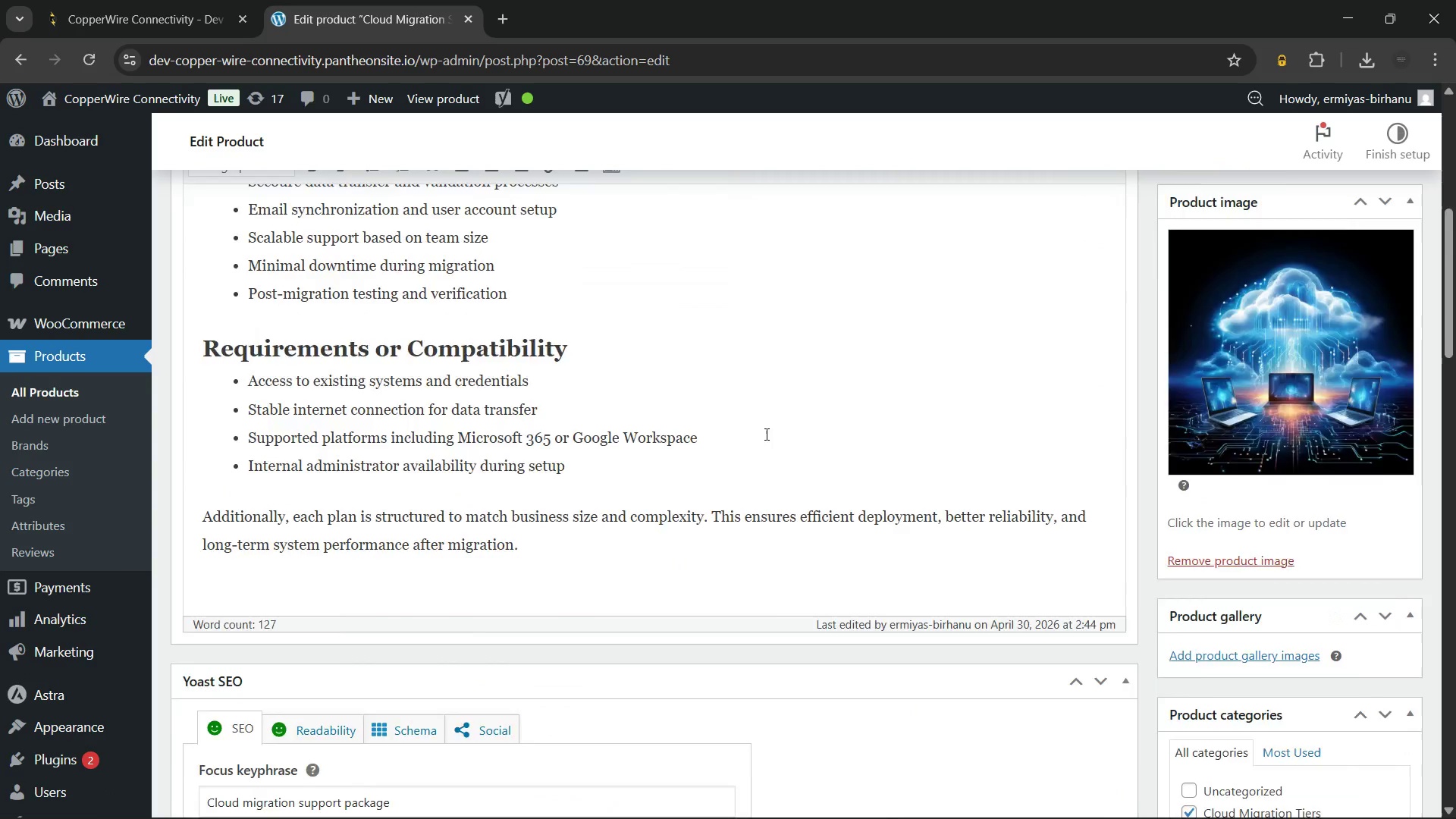 
wait(5.8)
 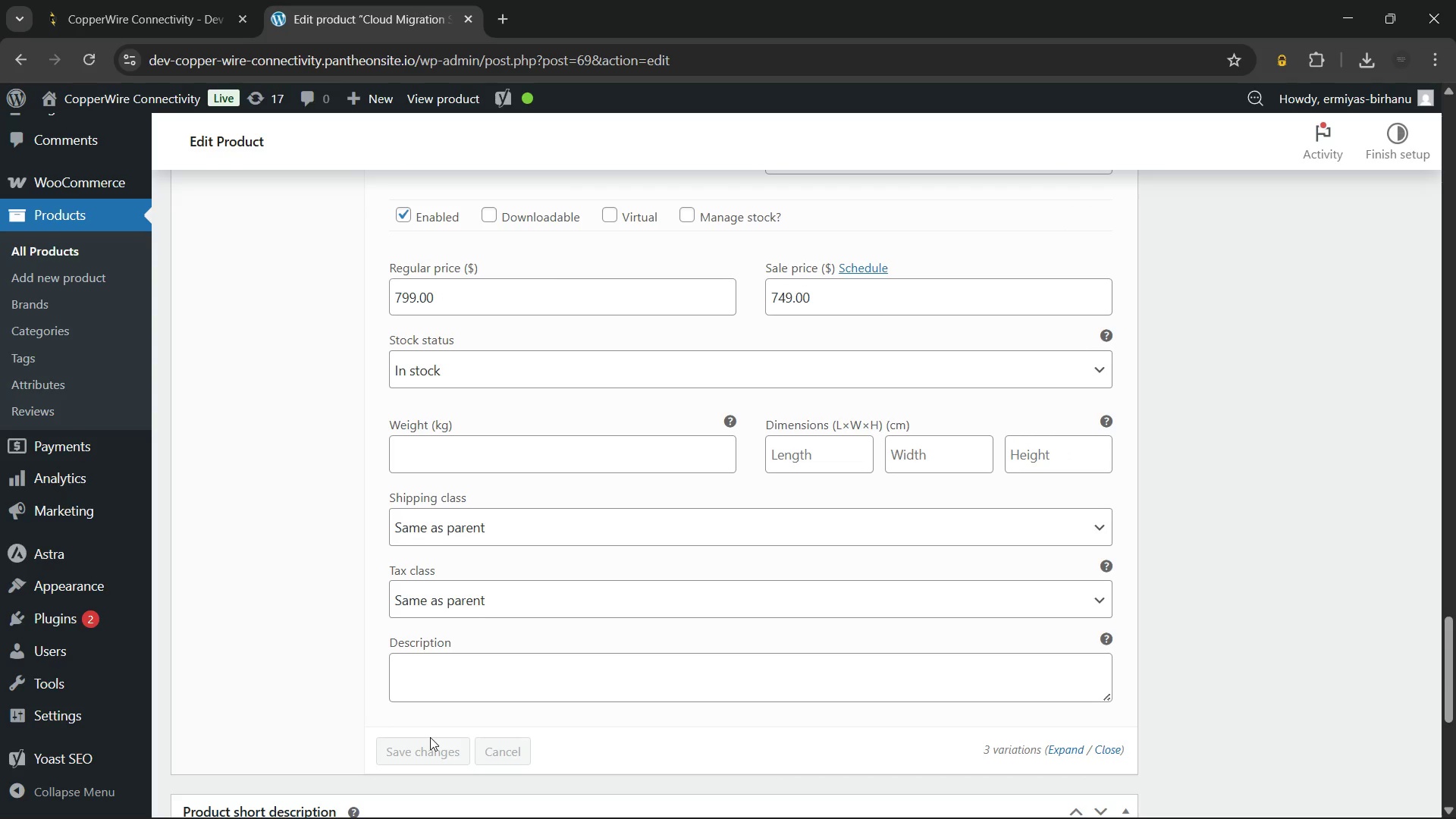 
left_click([1367, 578])
 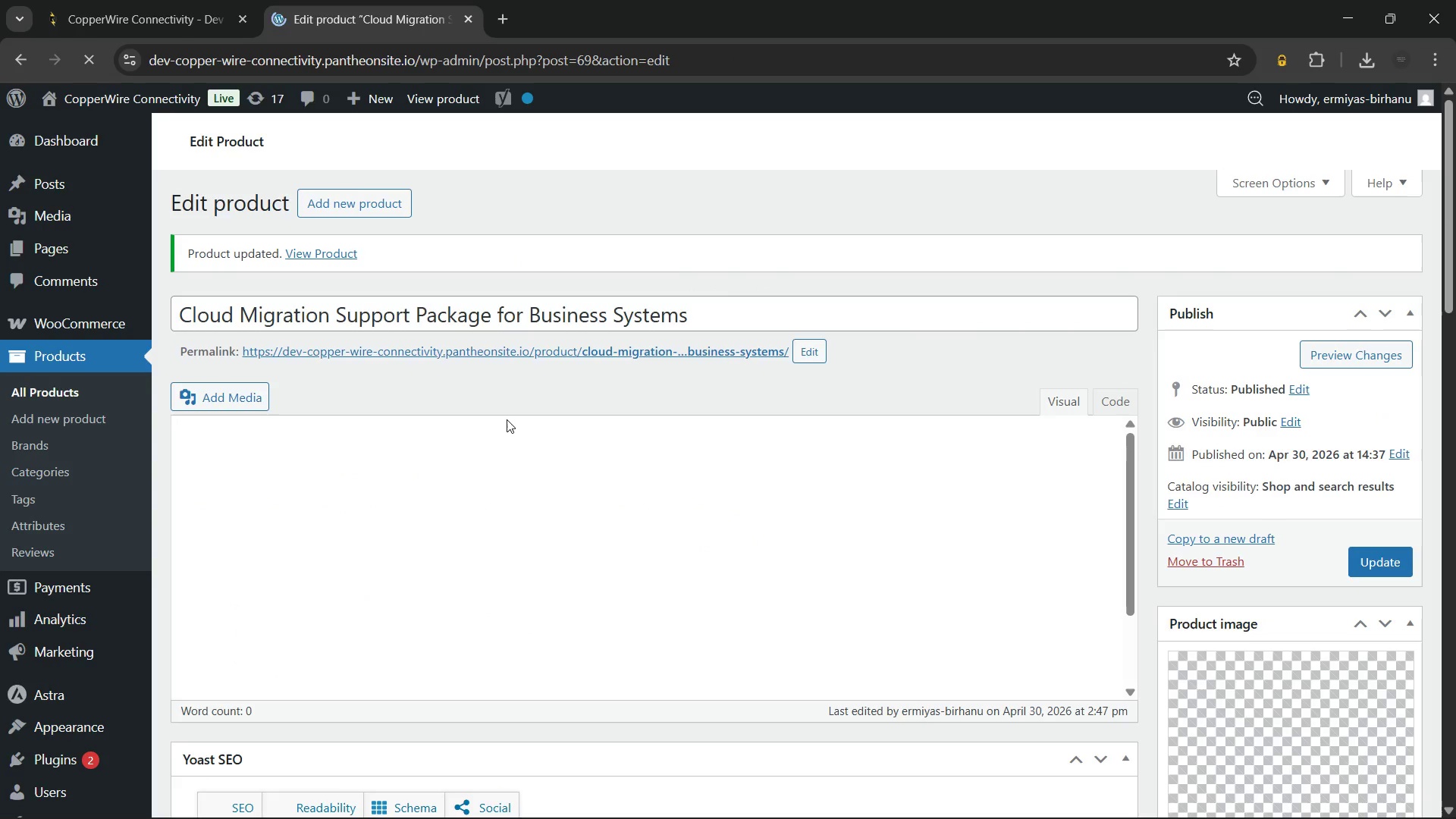 
wait(12.38)
 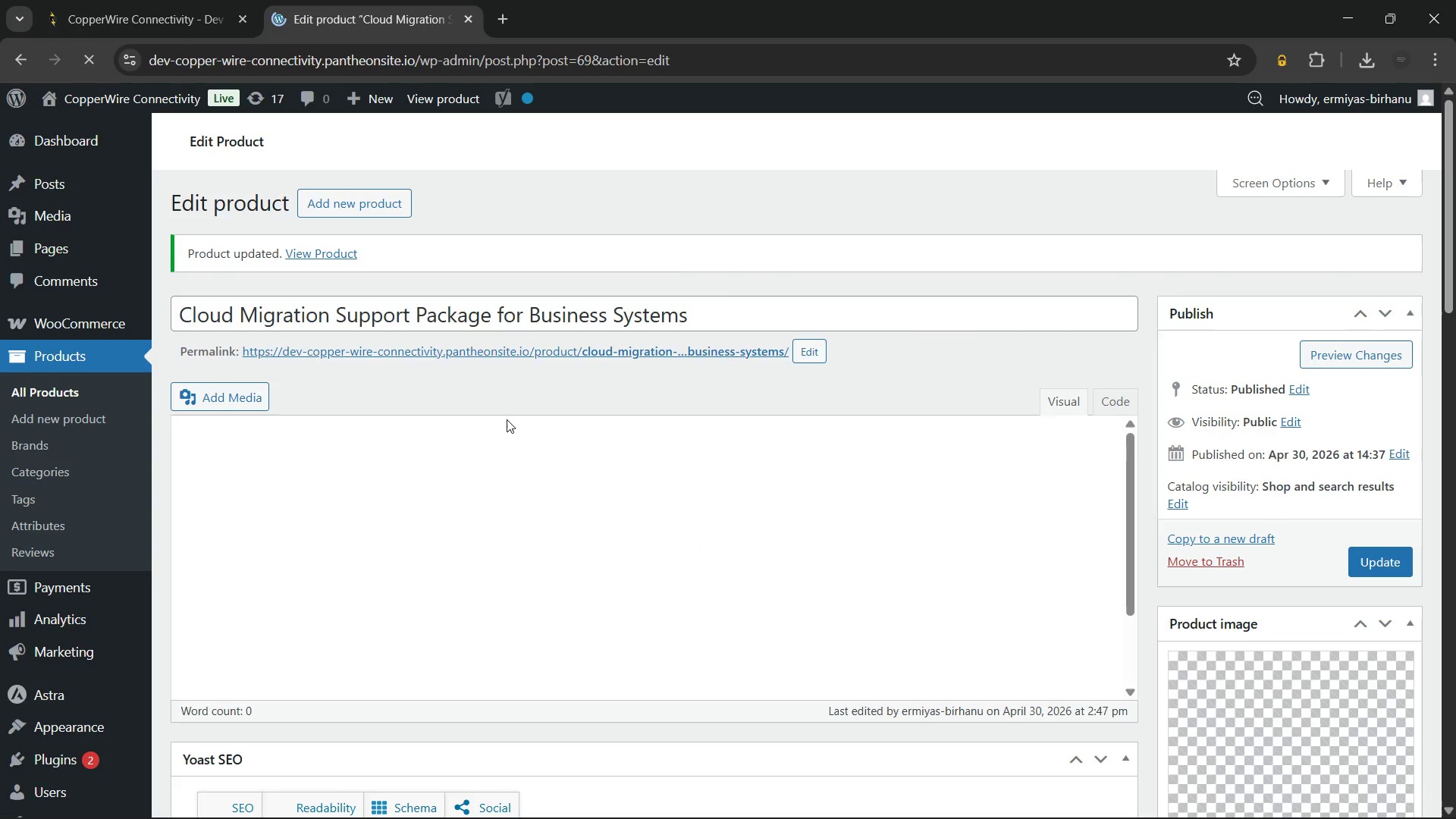 
hold_key(key=ControlLeft, duration=0.86)
left_click([444, 356])
 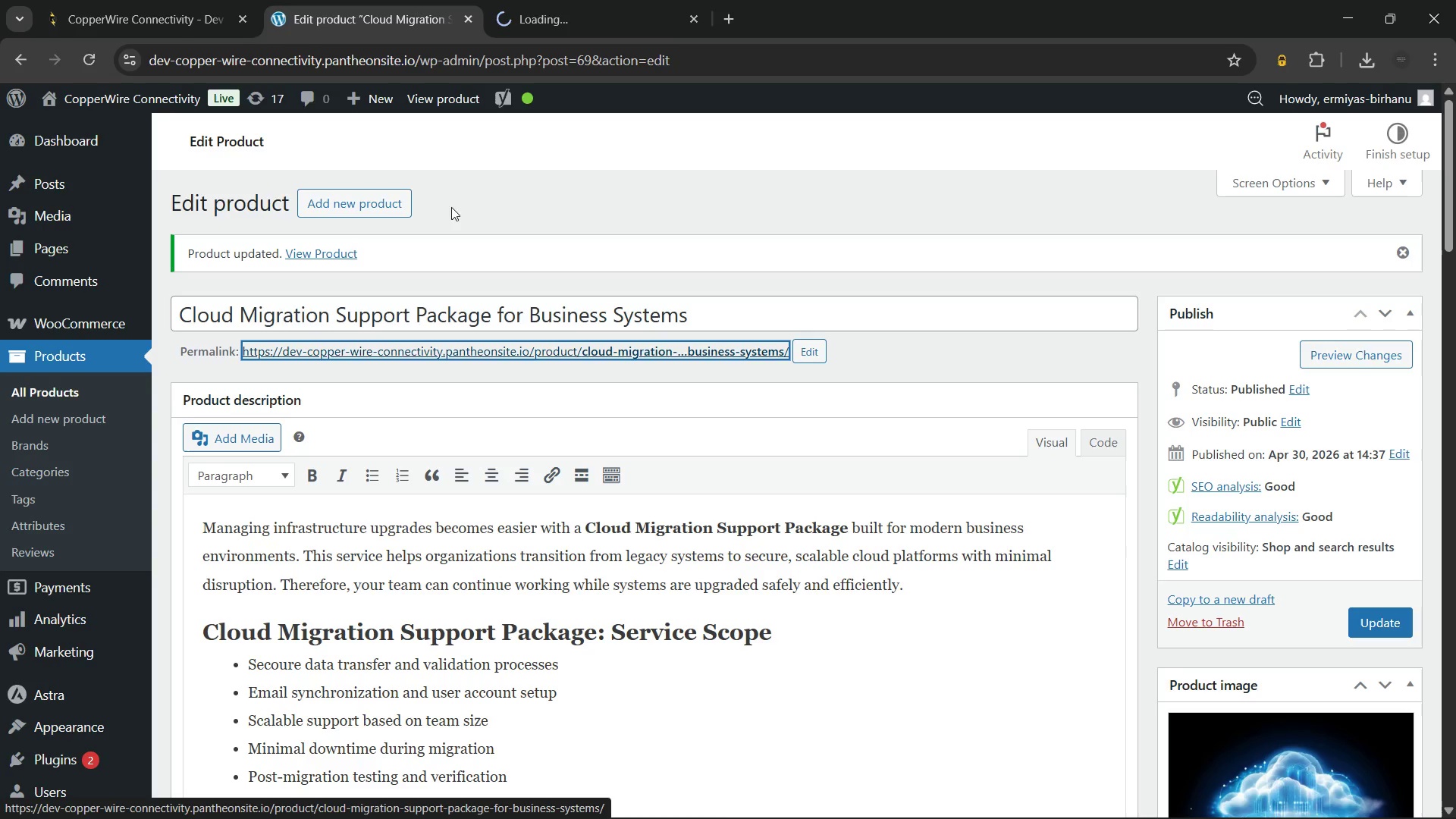 
left_click([453, 193])
 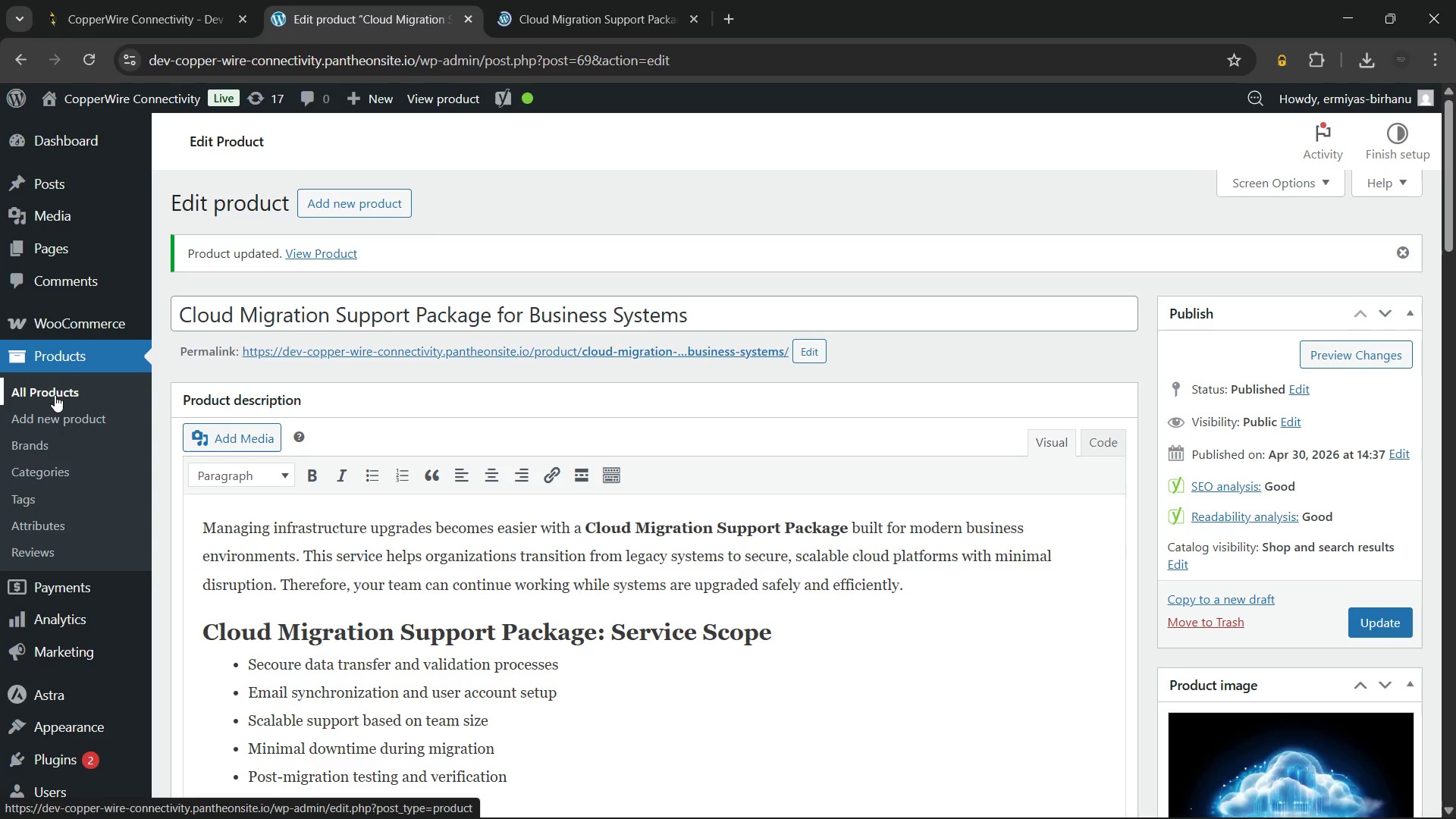 
left_click([48, 388])
 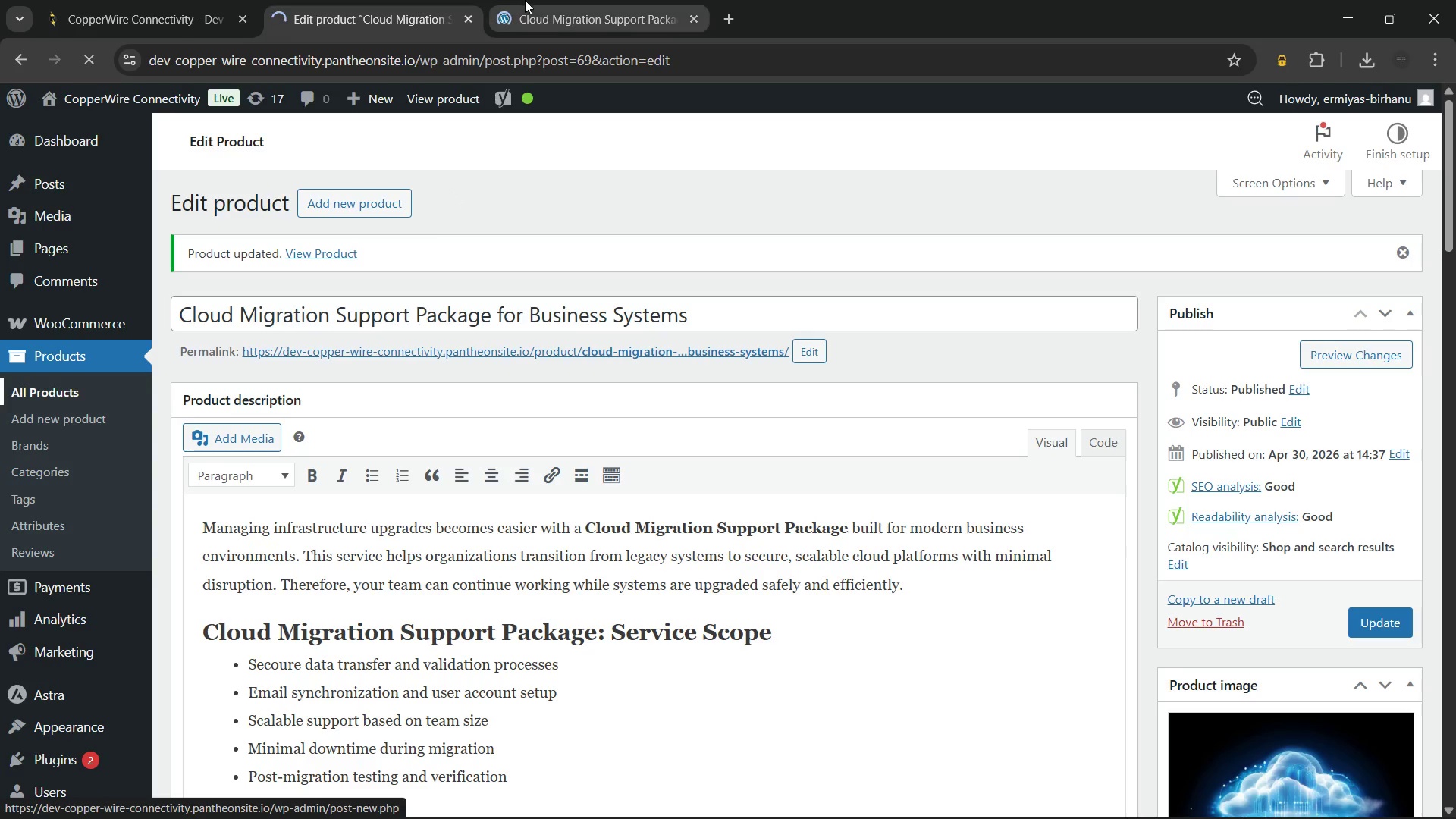 
left_click([525, 0])
 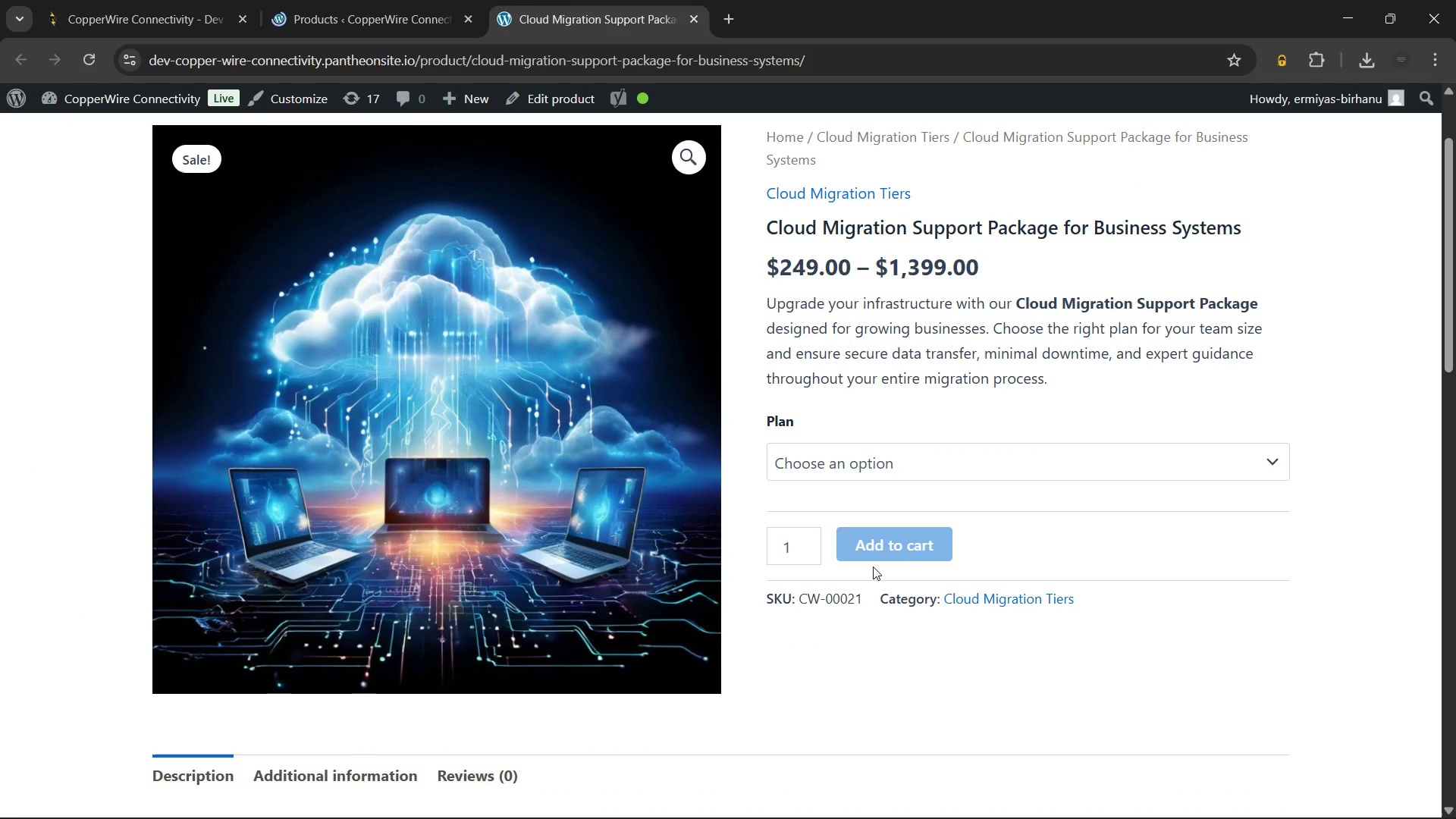 
left_click([906, 456])
 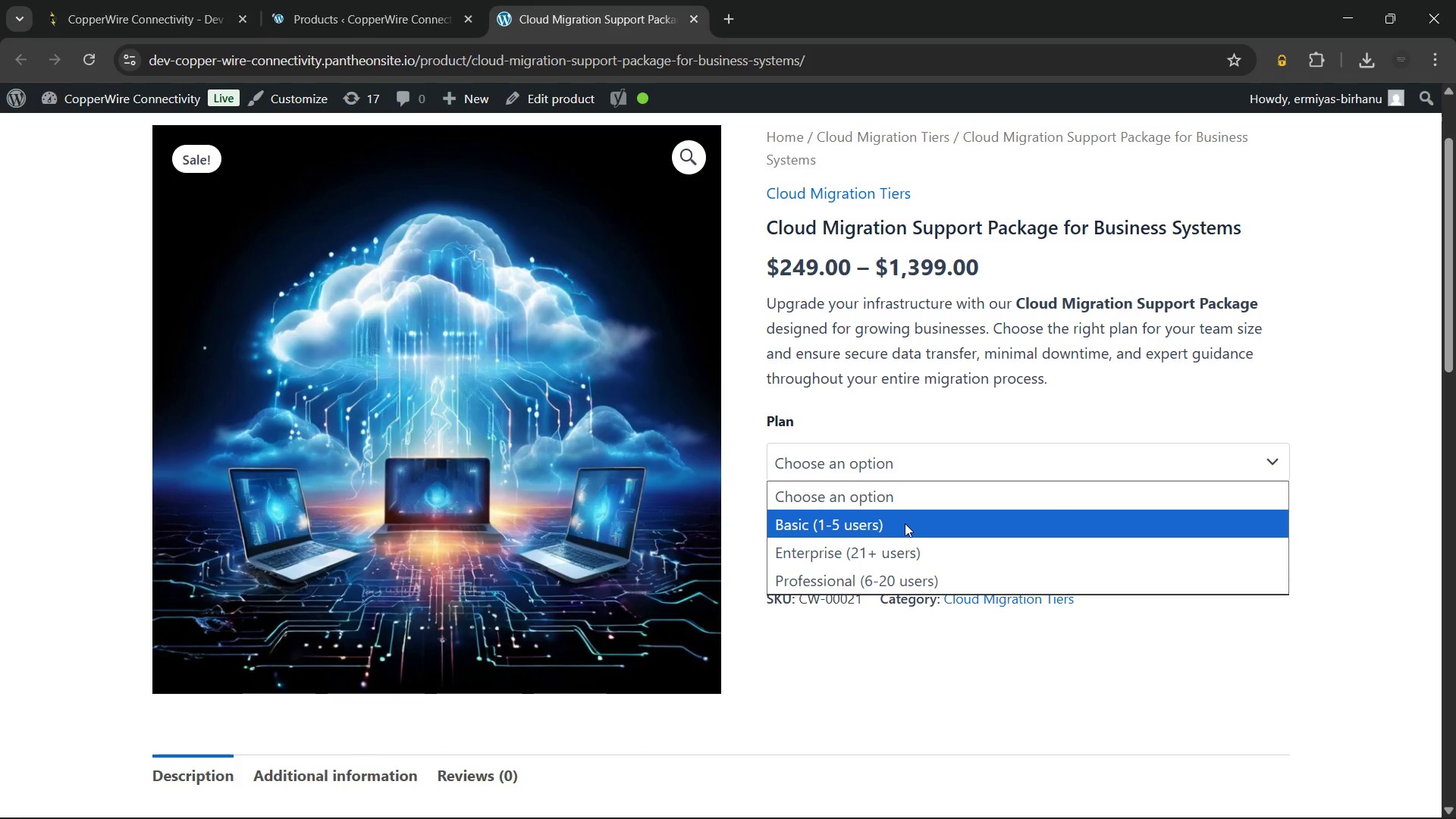 
left_click([905, 523])
 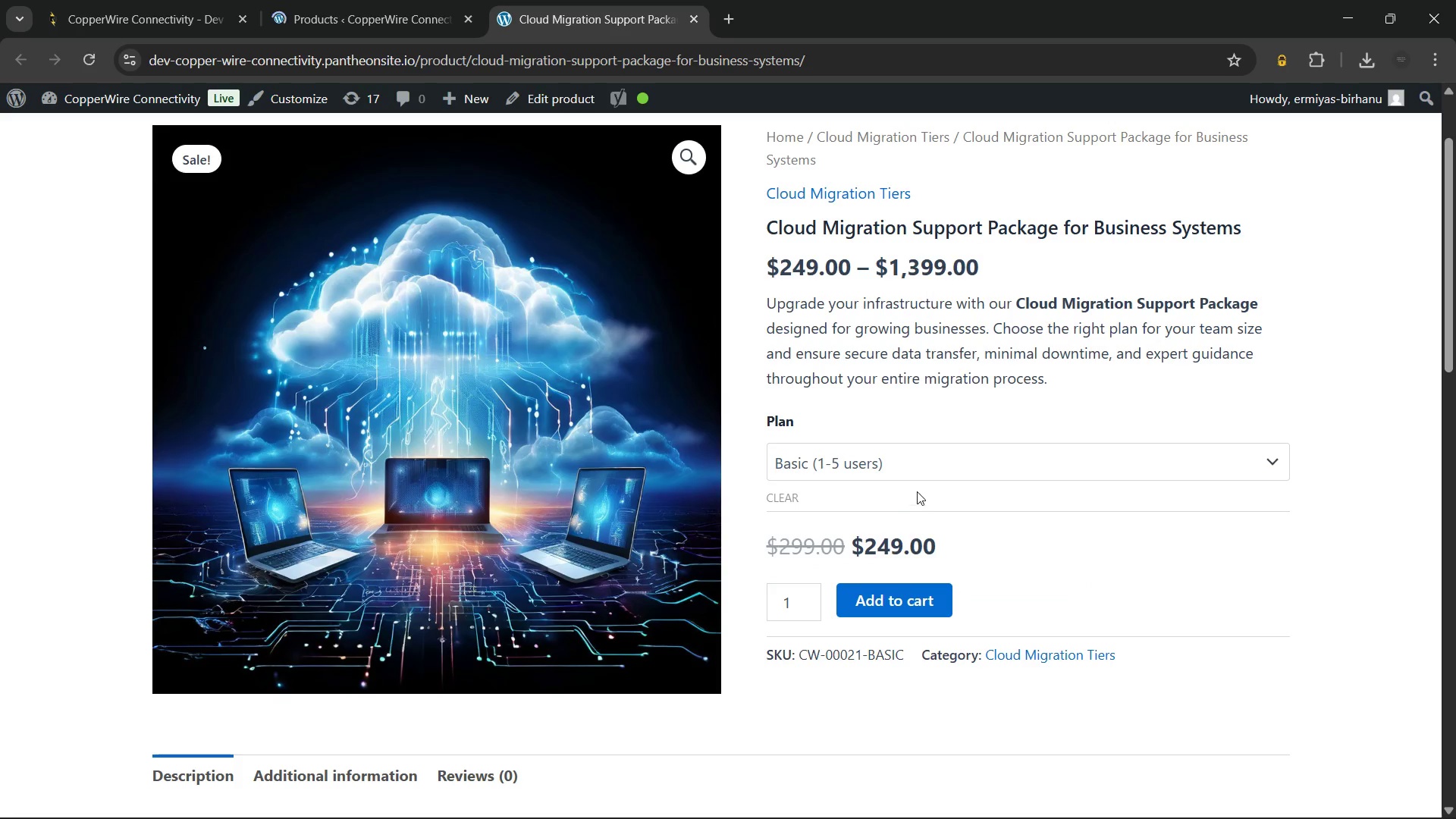 
left_click([936, 470])
 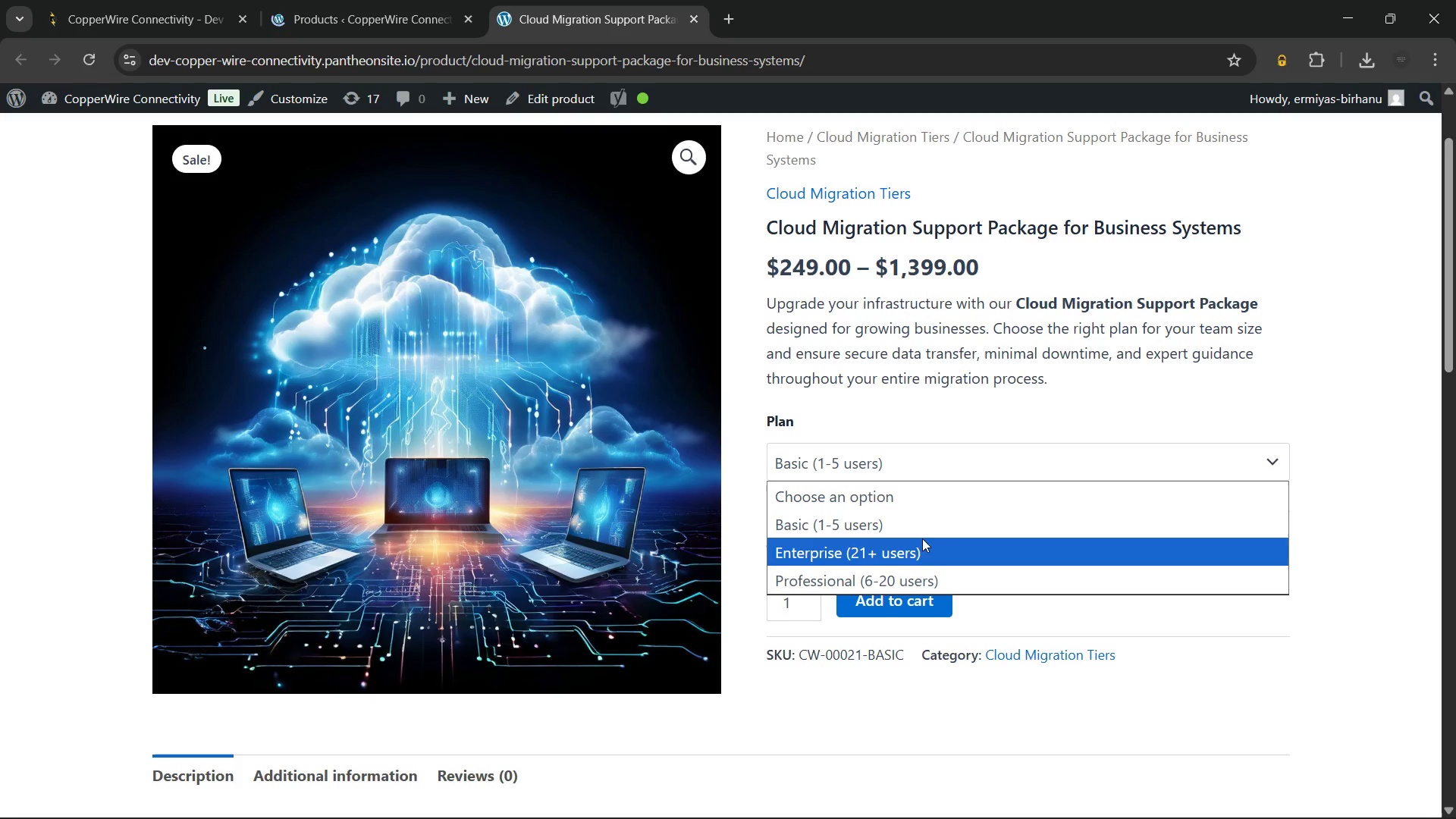 
left_click([922, 540])
 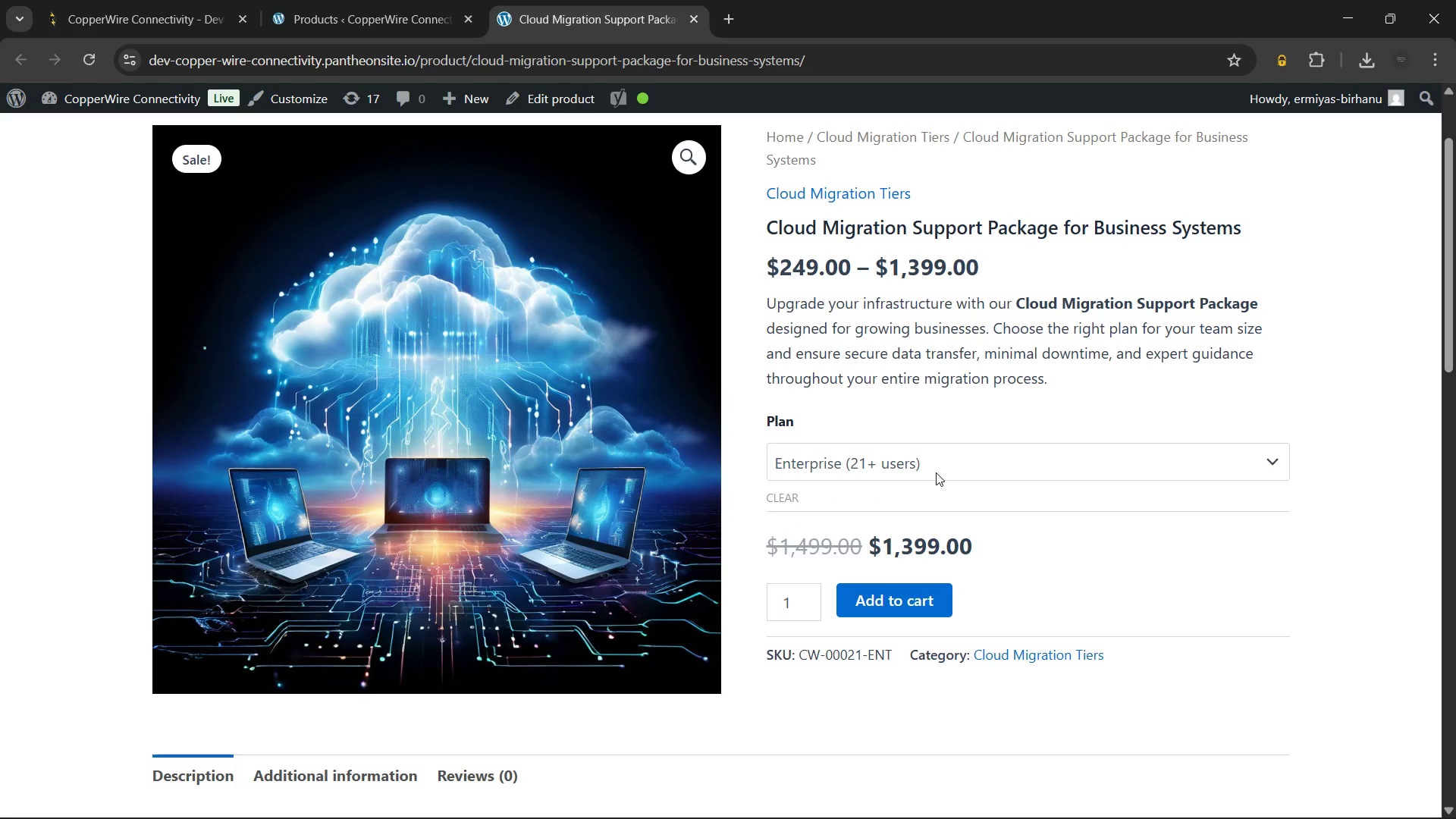 
left_click([940, 463])
 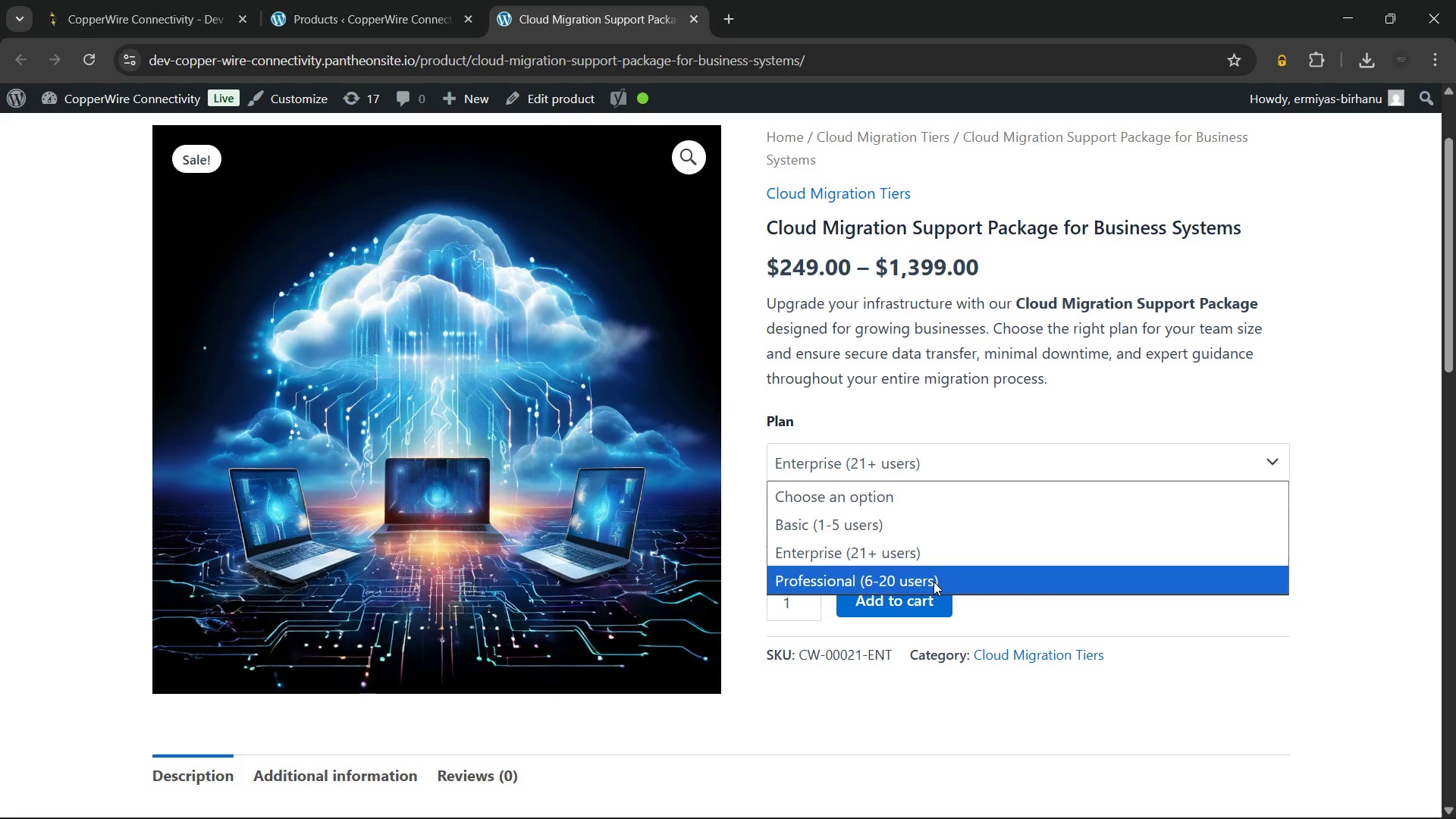 
left_click([934, 582])
 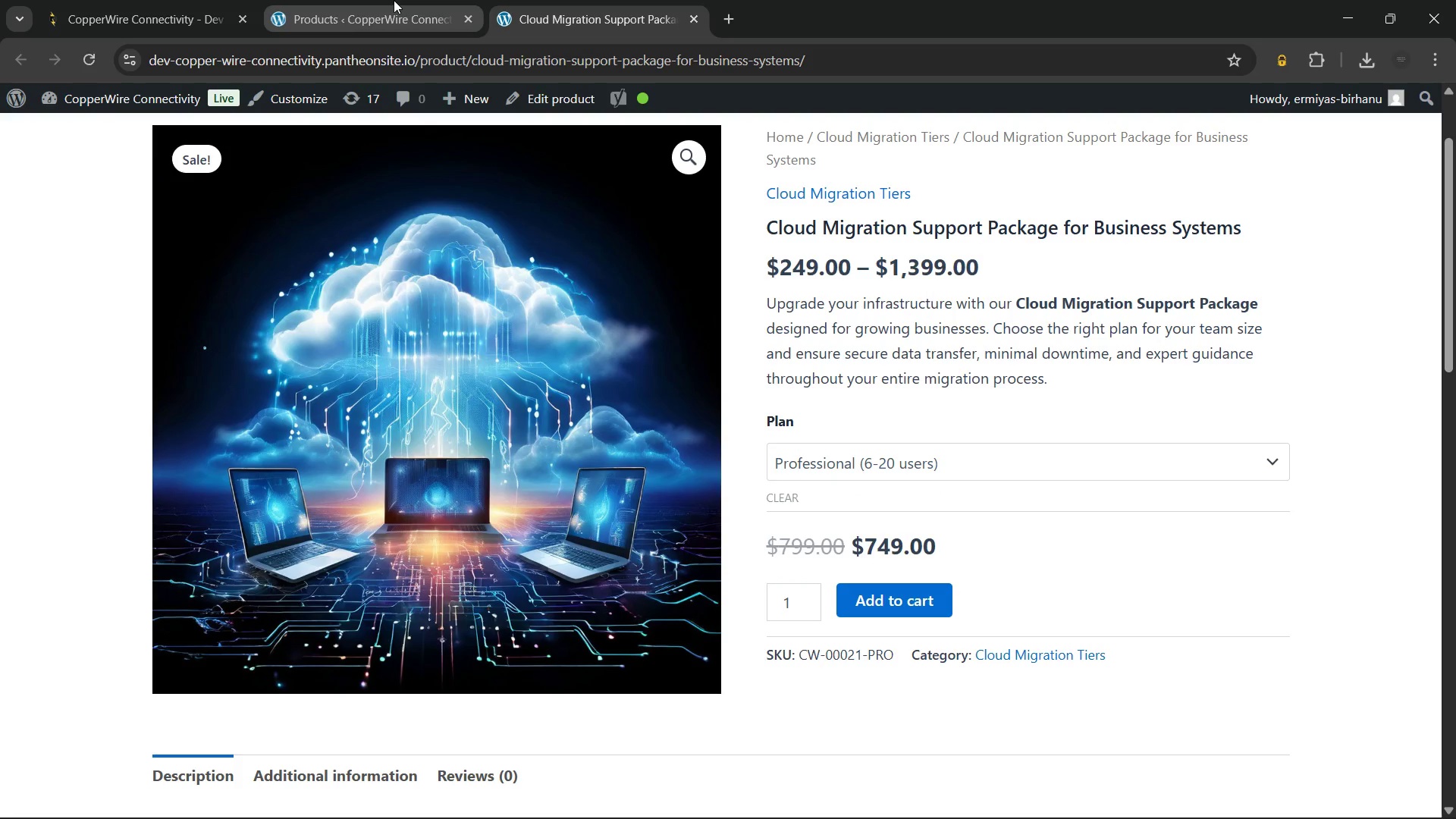 
wait(5.05)
 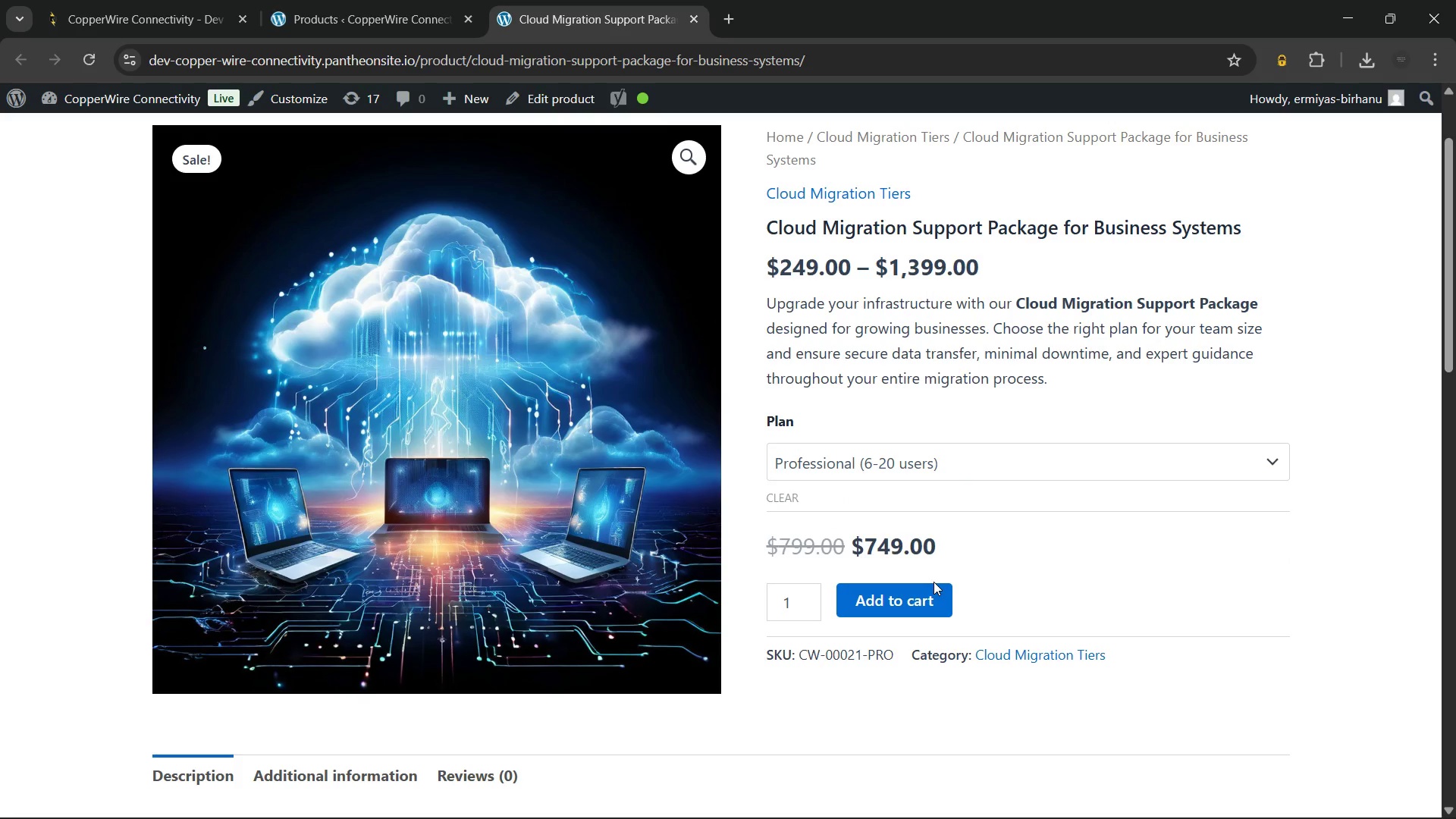 
left_click([394, 0])
 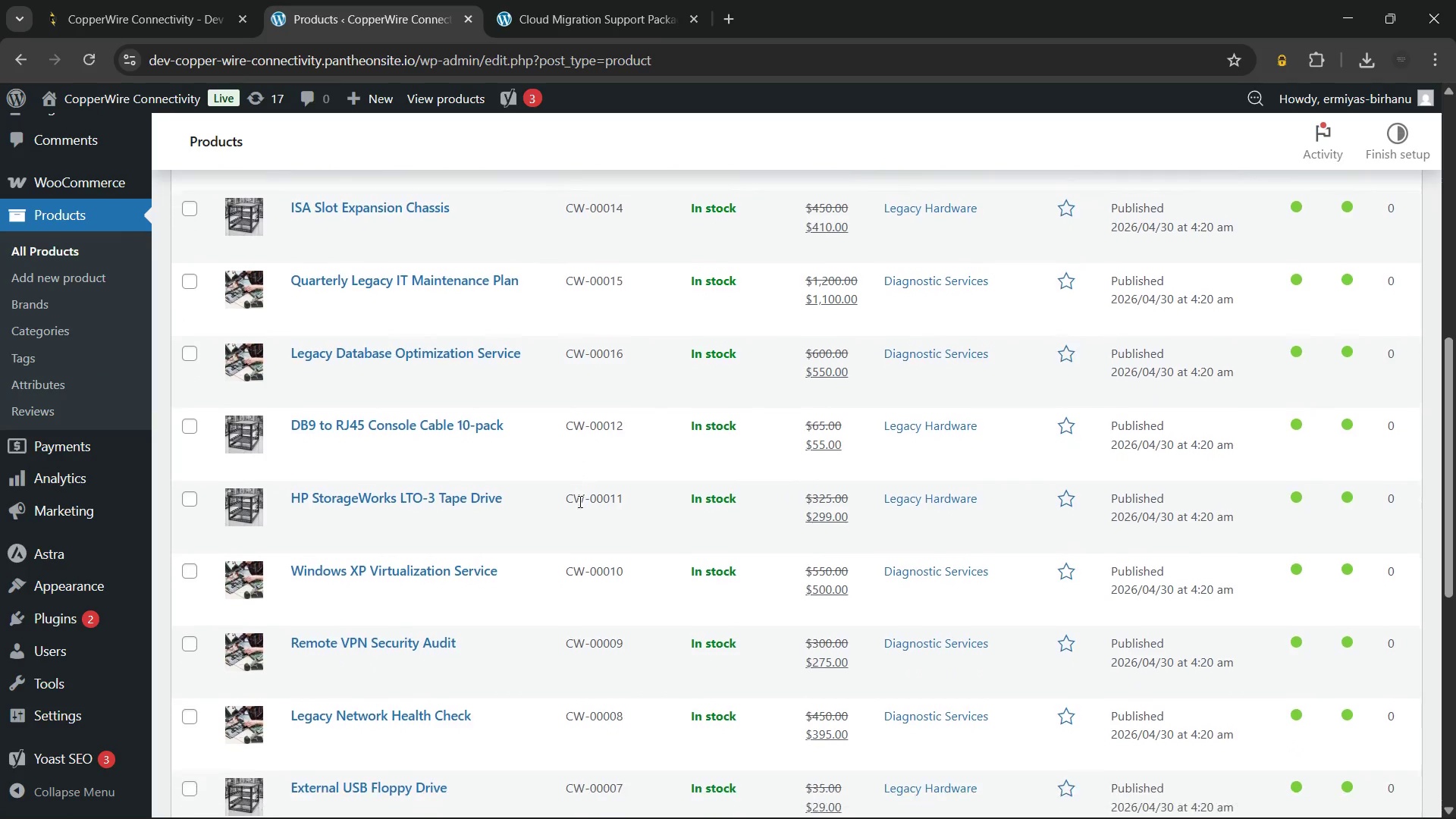 
wait(9.61)
 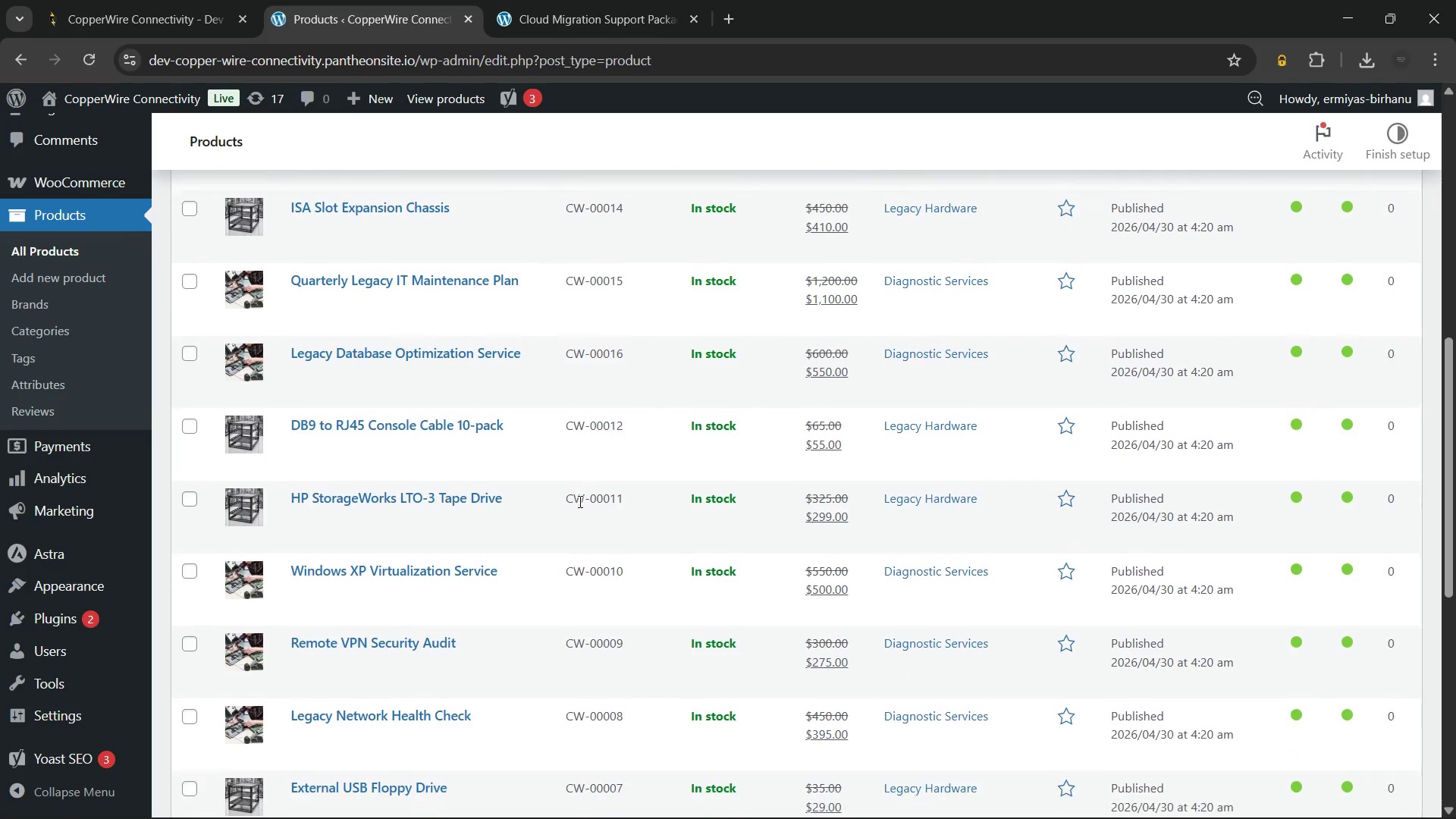 
scroll: coordinate [526, 573], scroll_direction: up, amount: 1.0
 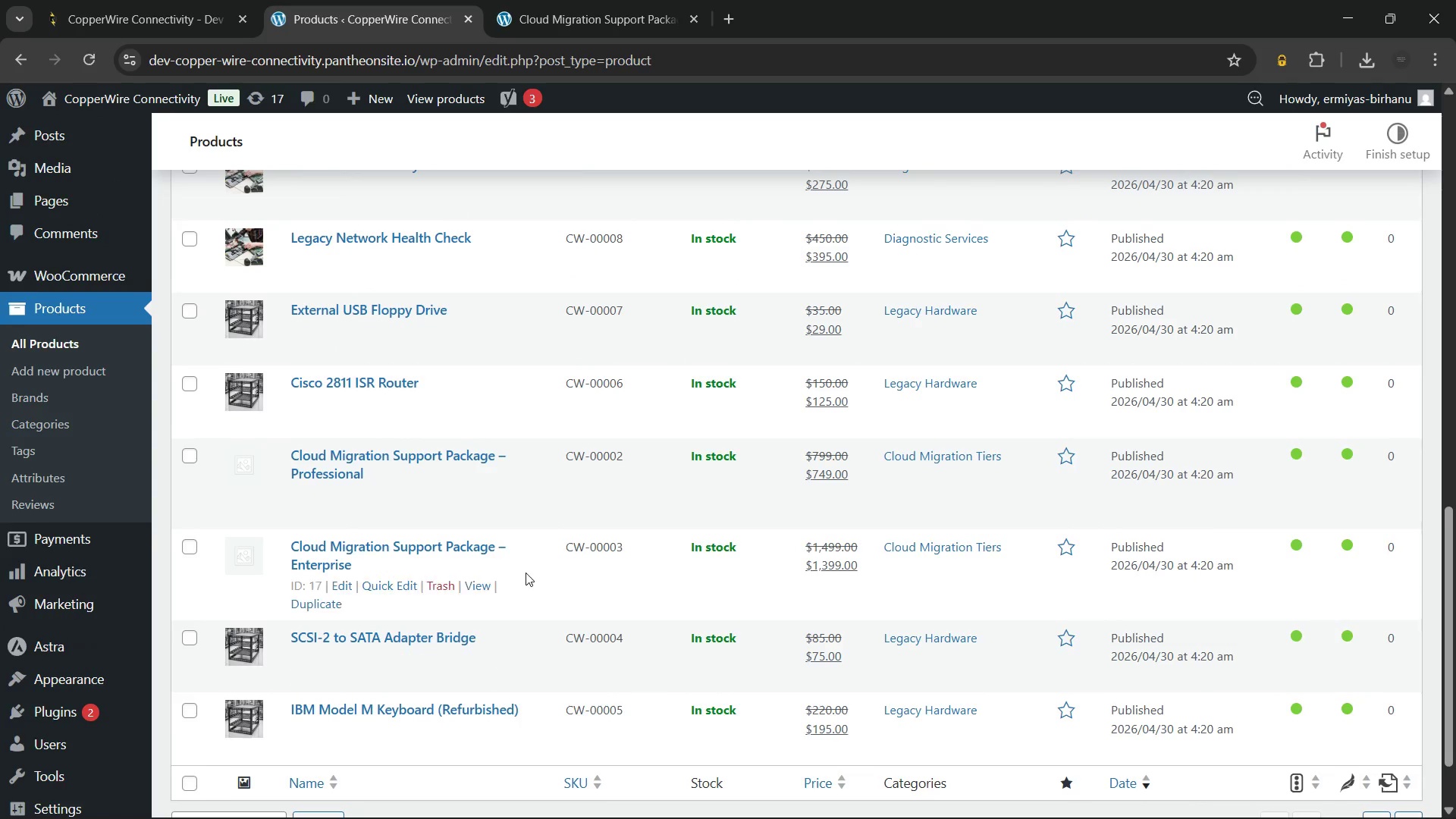 
scroll: coordinate [526, 573], scroll_direction: down, amount: 3.0
 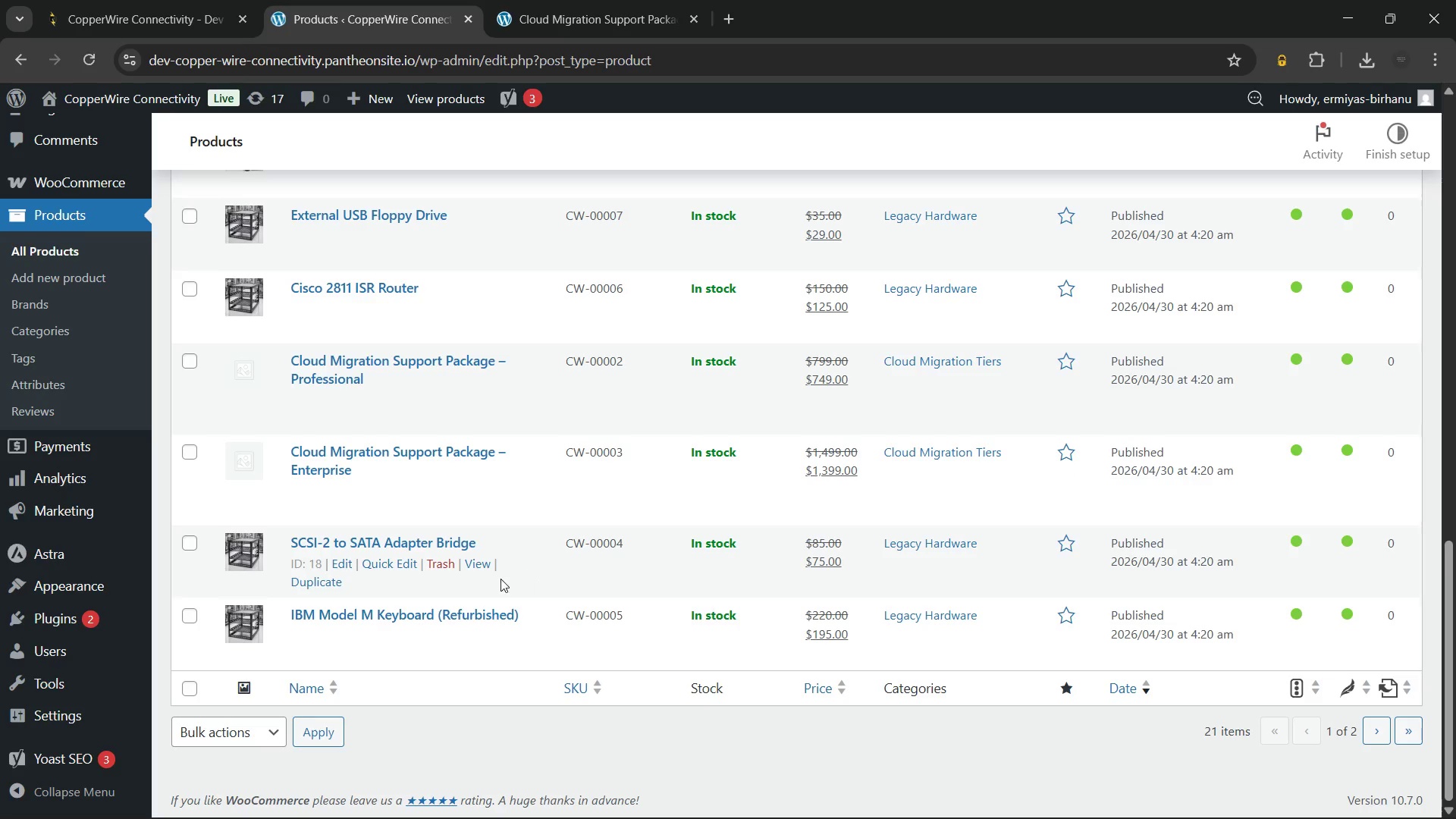 
scroll: coordinate [497, 579], scroll_direction: up, amount: 13.0
 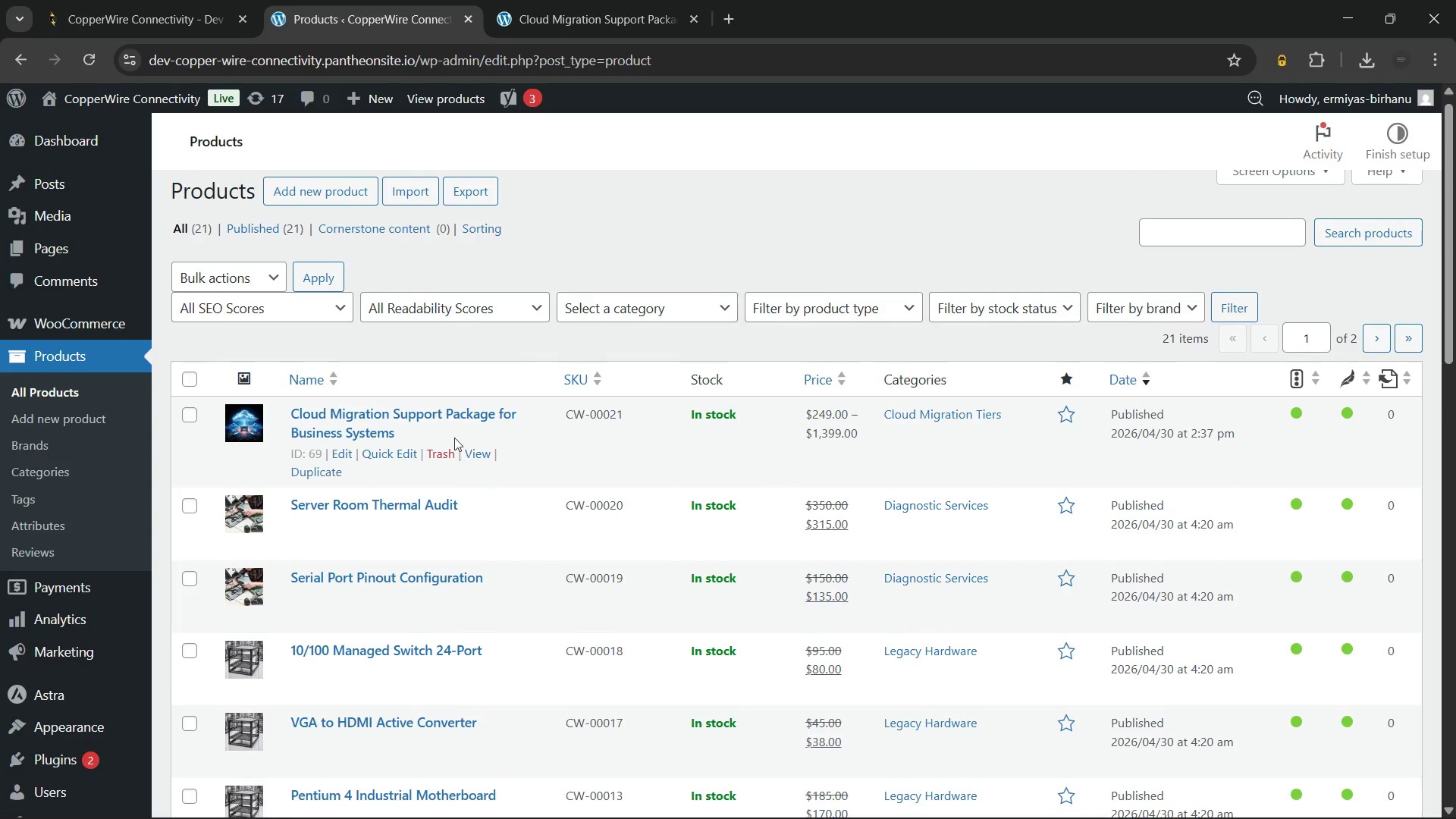 
scroll: coordinate [453, 428], scroll_direction: down, amount: 14.0
 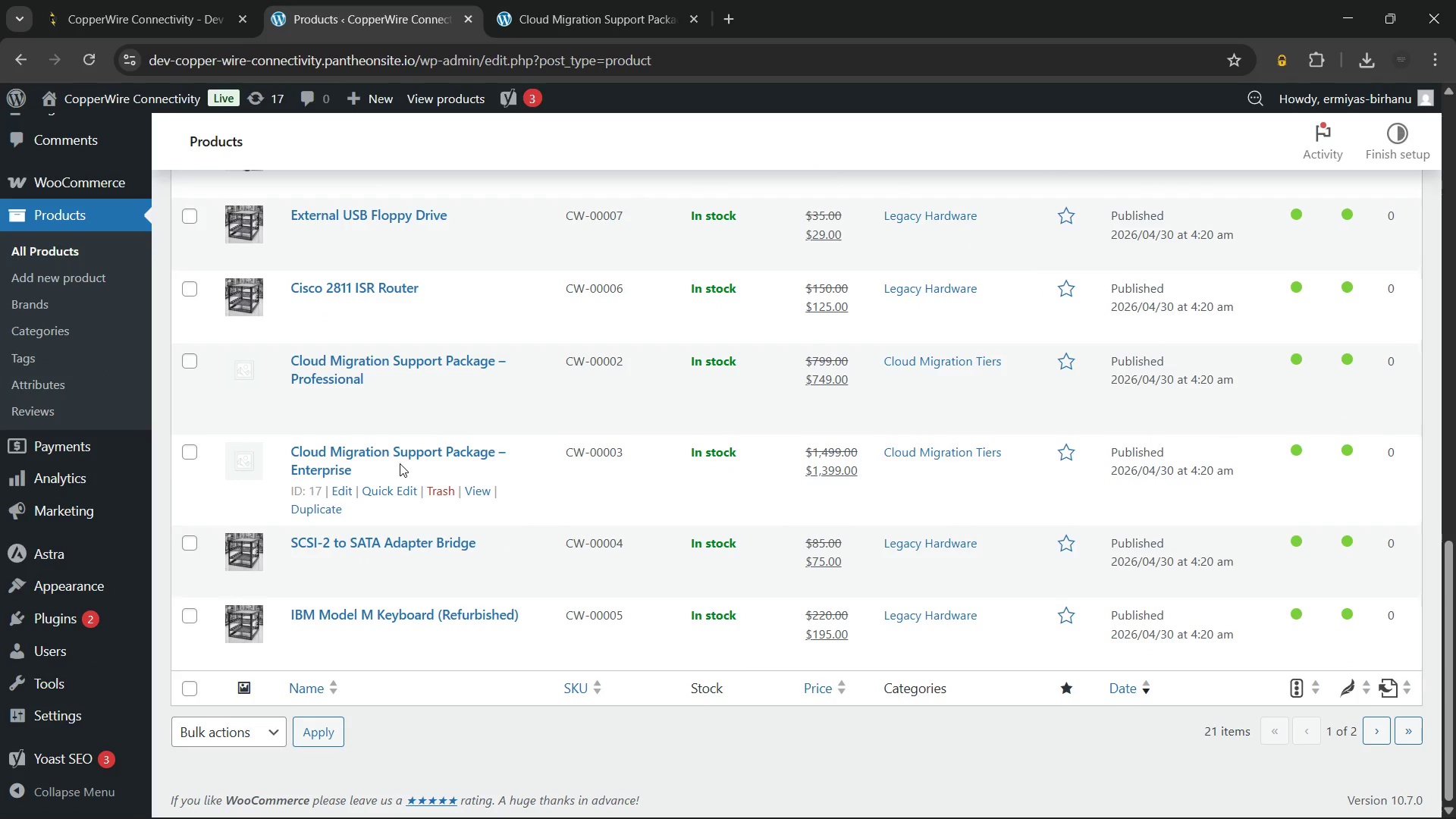 
scroll: coordinate [400, 422], scroll_direction: up, amount: 4.0
 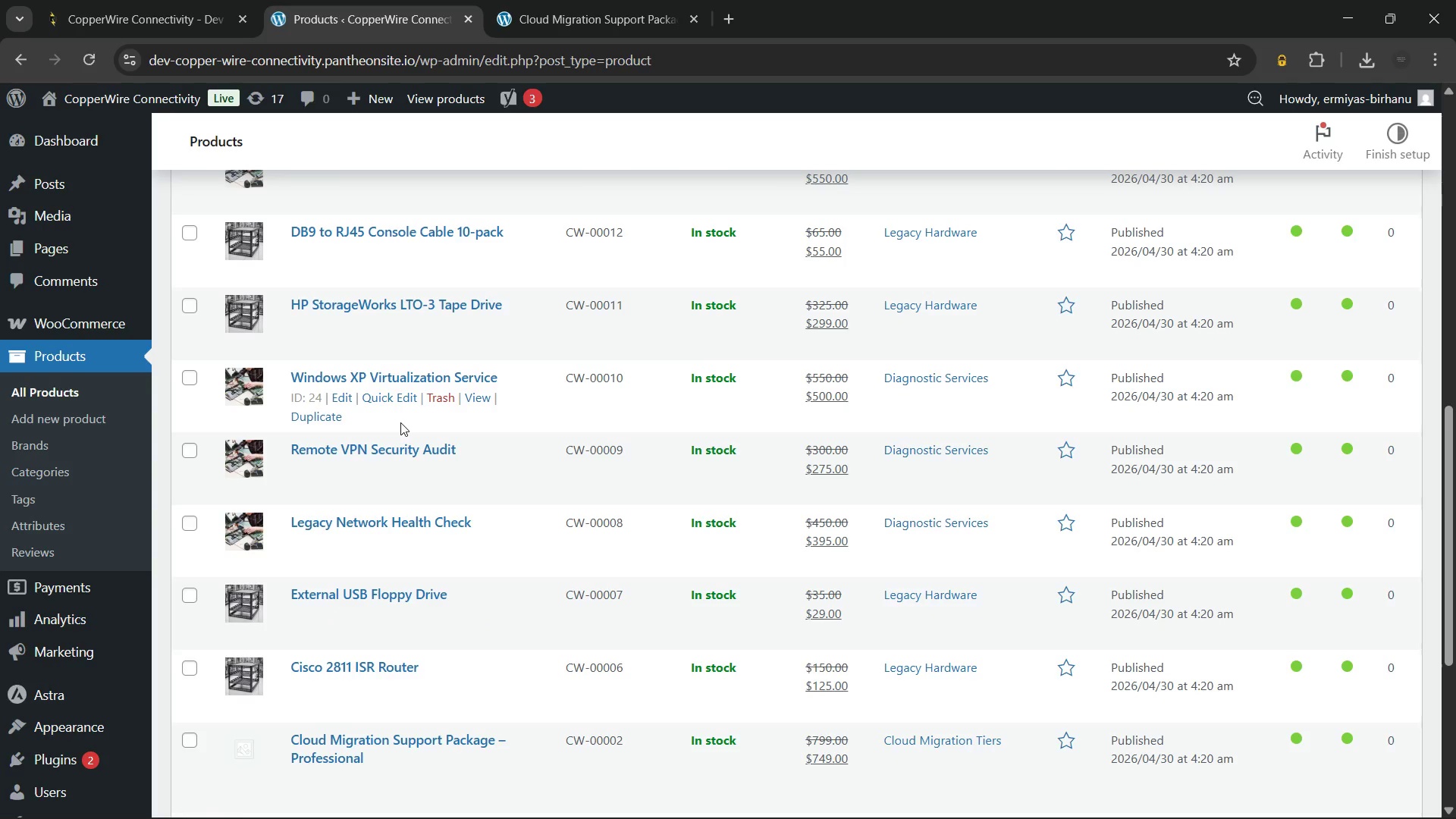 
scroll: coordinate [408, 422], scroll_direction: down, amount: 5.0
 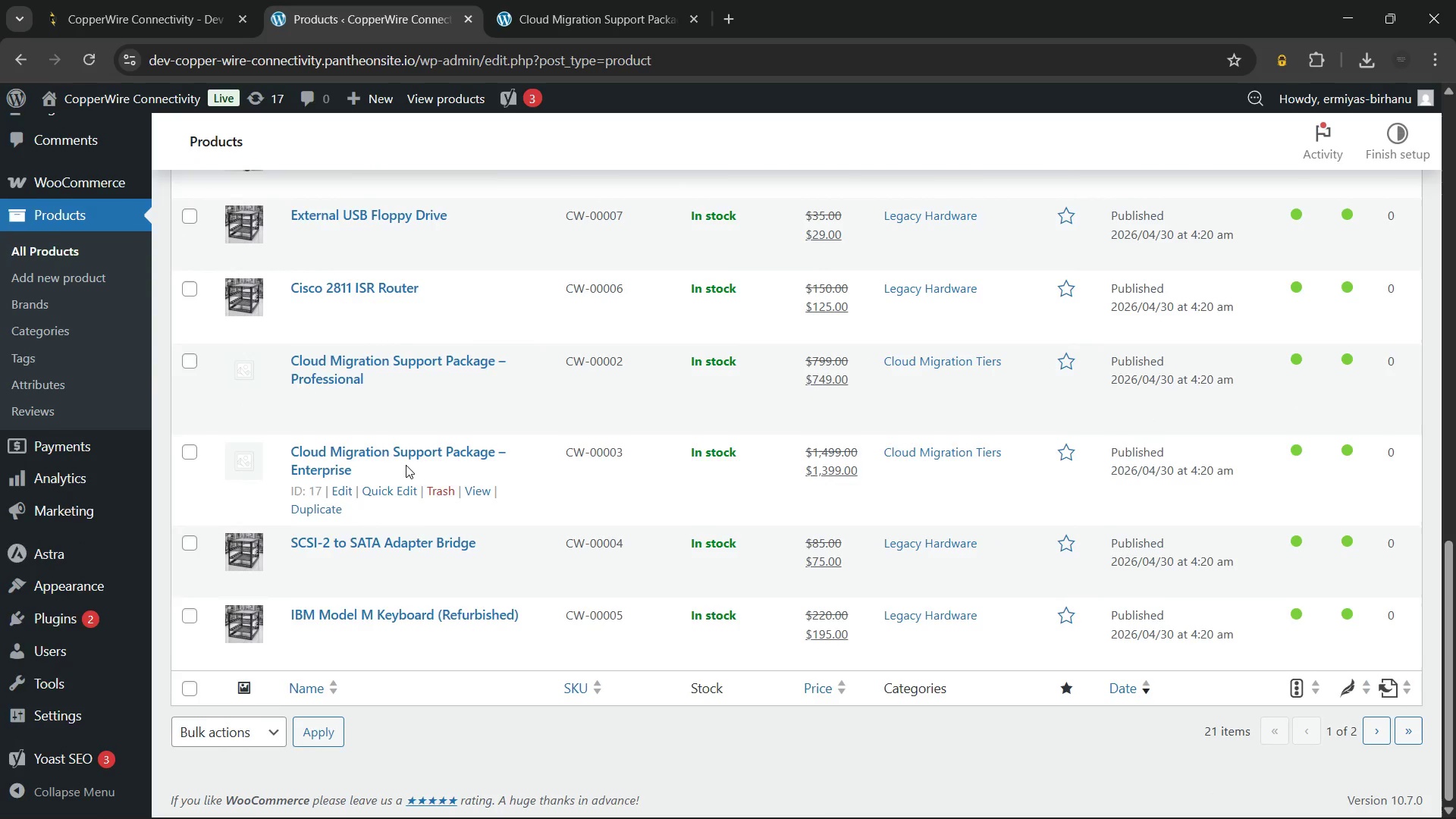 
scroll: coordinate [402, 465], scroll_direction: up, amount: 19.0
 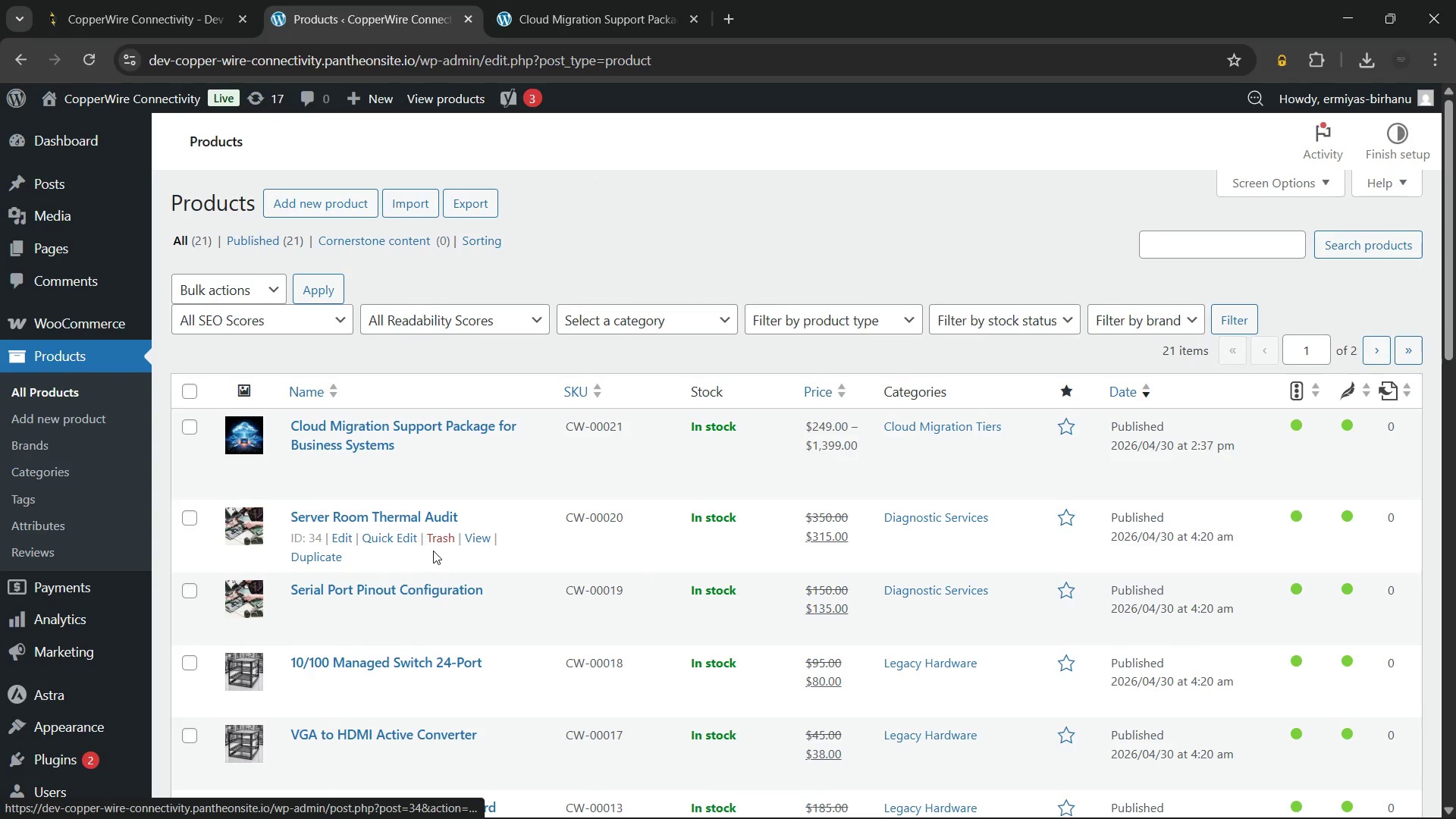 
wait(7.95)
 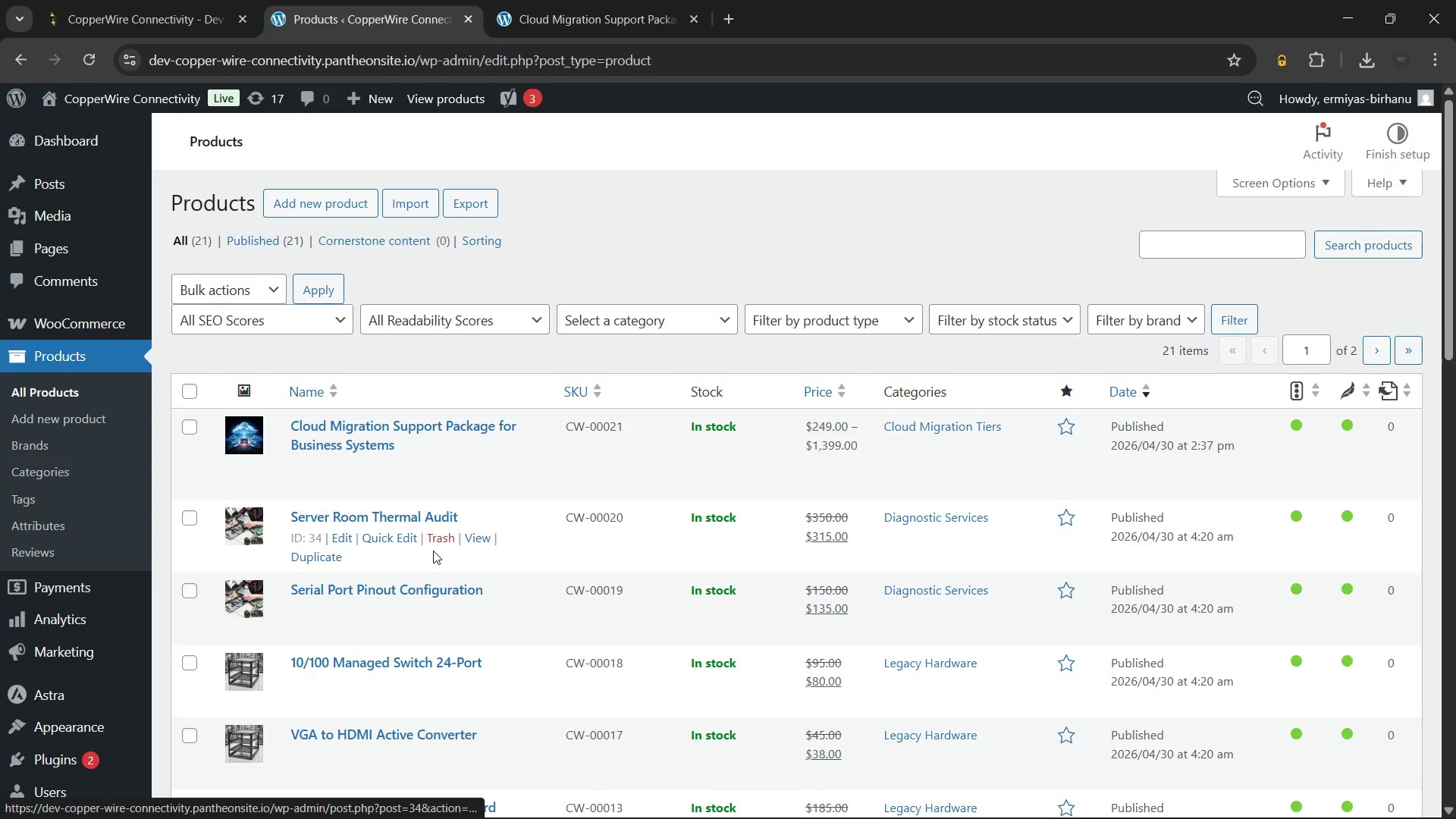 
left_click([792, 790])
 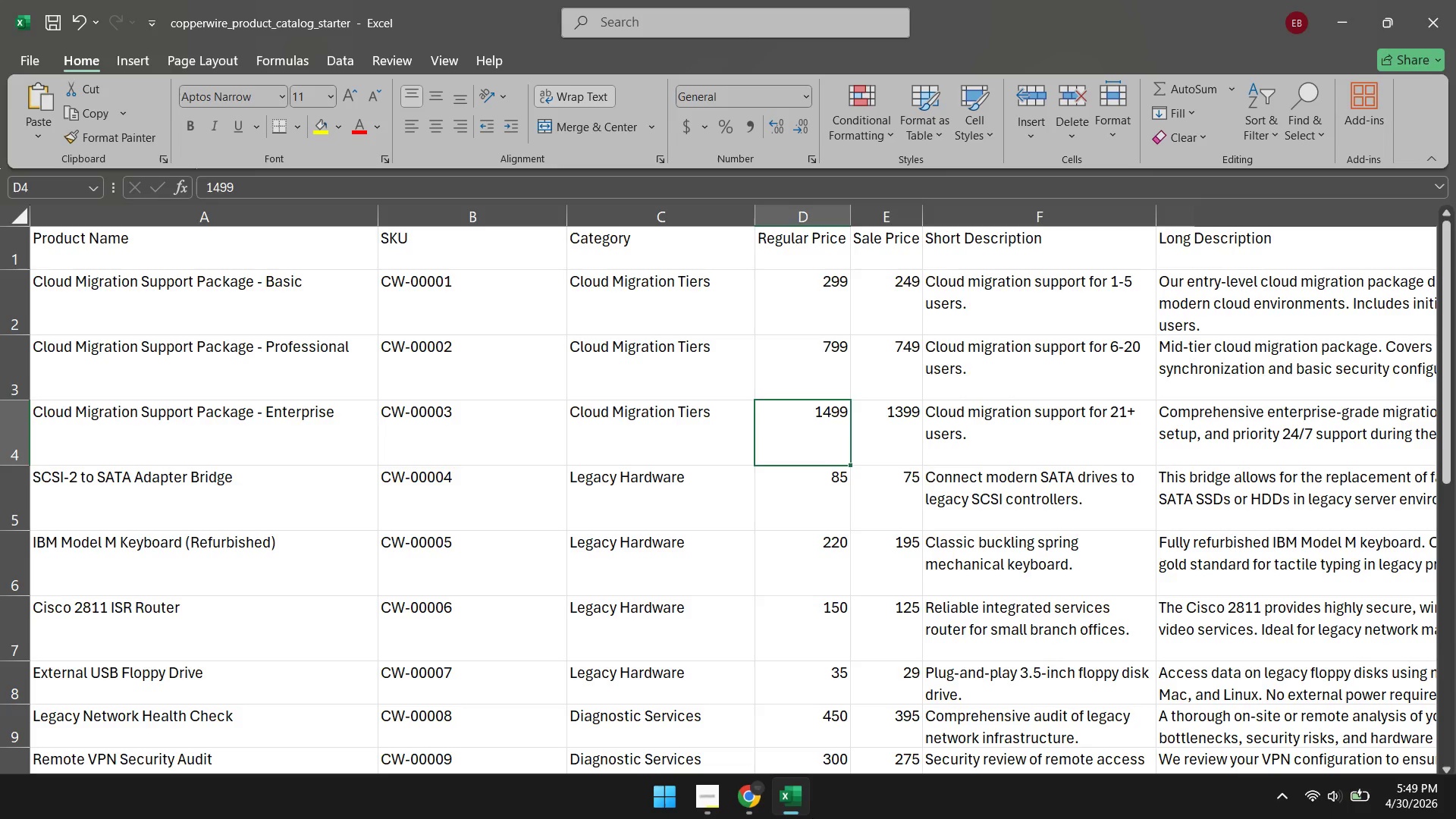 
left_click([736, 793])
 